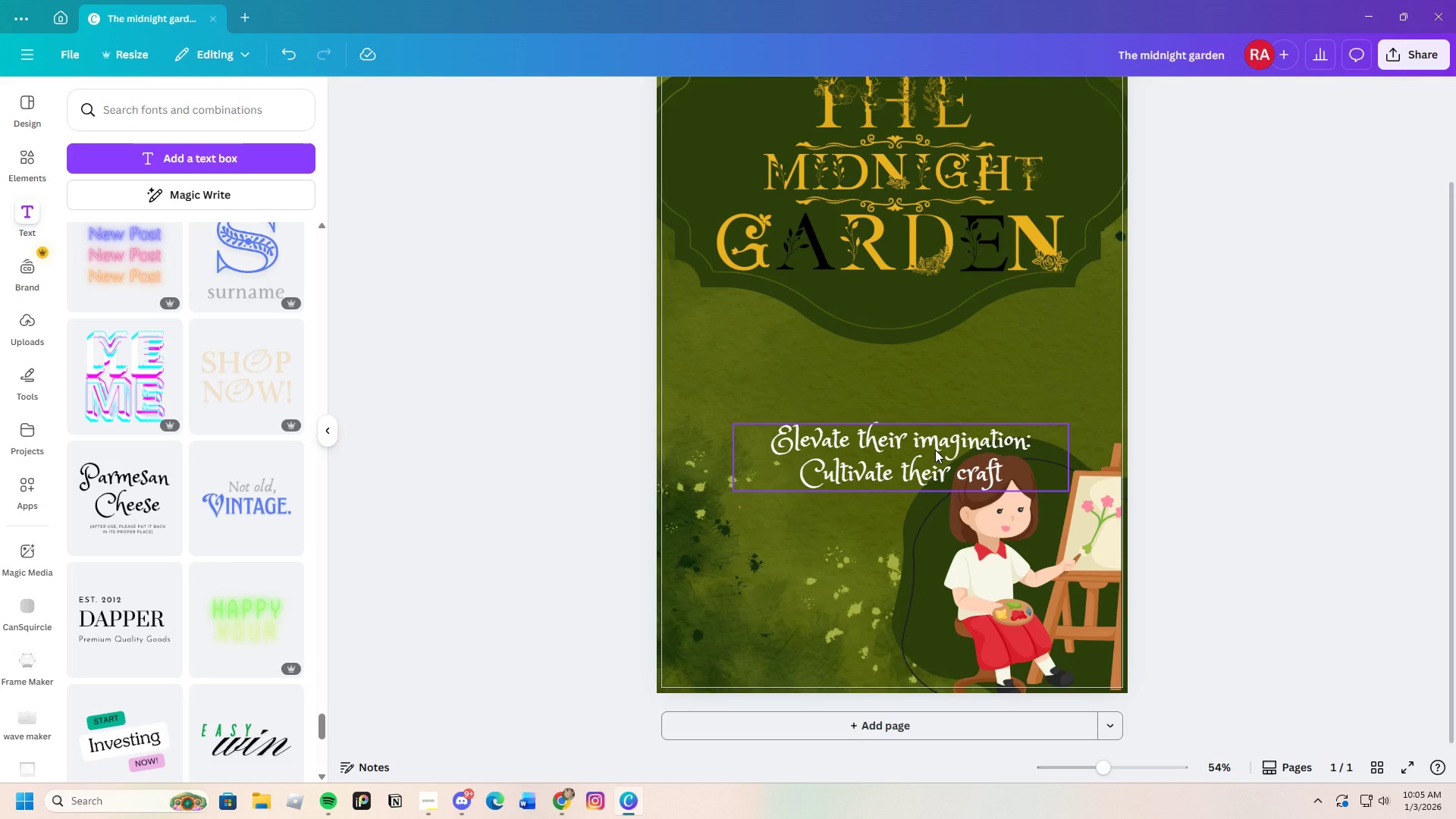 
left_click_drag(start_coordinate=[931, 450], to_coordinate=[928, 383])
 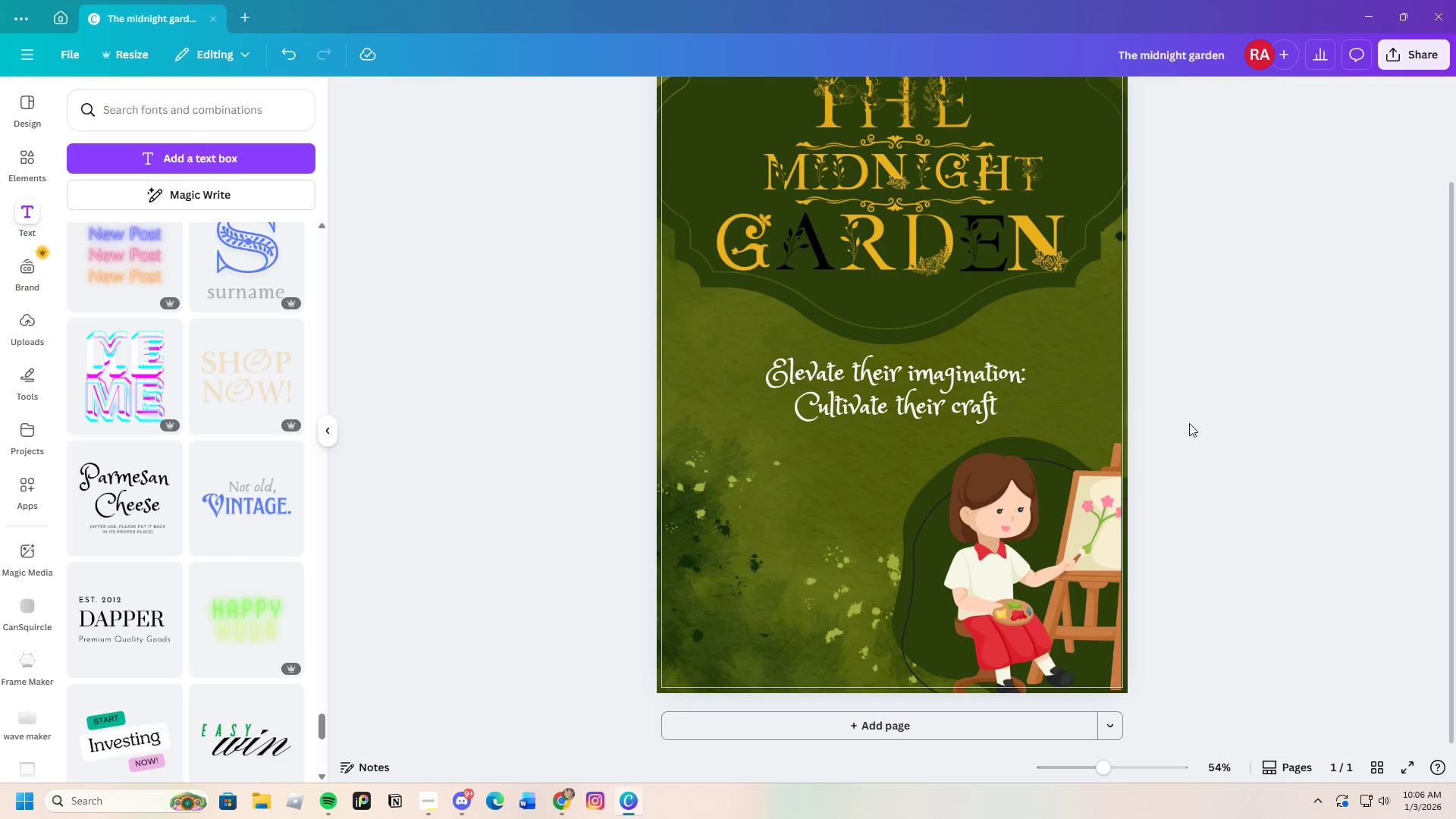 
scroll: coordinate [1169, 502], scroll_direction: up, amount: 3.0
 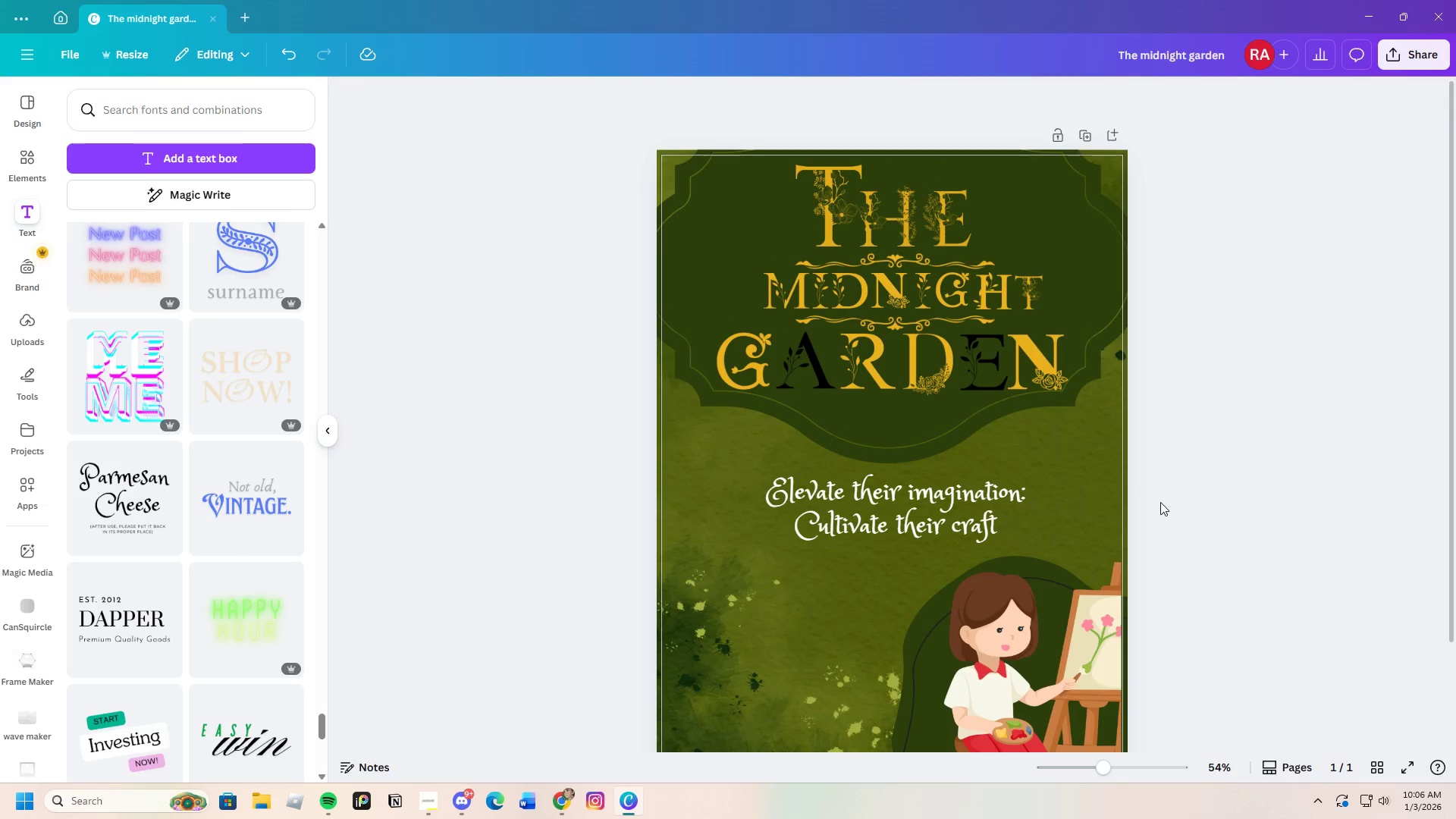 
left_click([788, 394])
 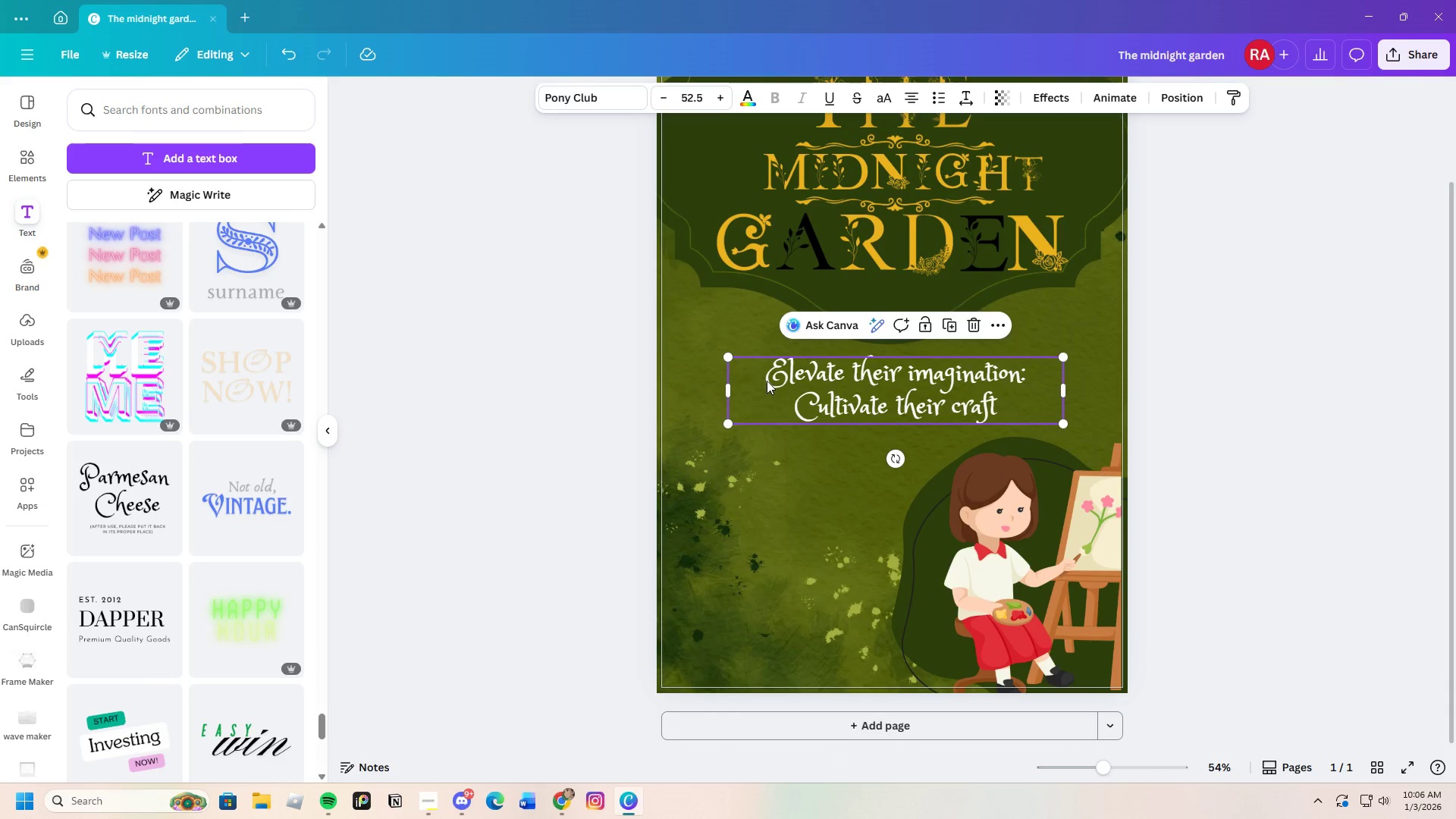 
scroll: coordinate [1150, 502], scroll_direction: down, amount: 3.0
 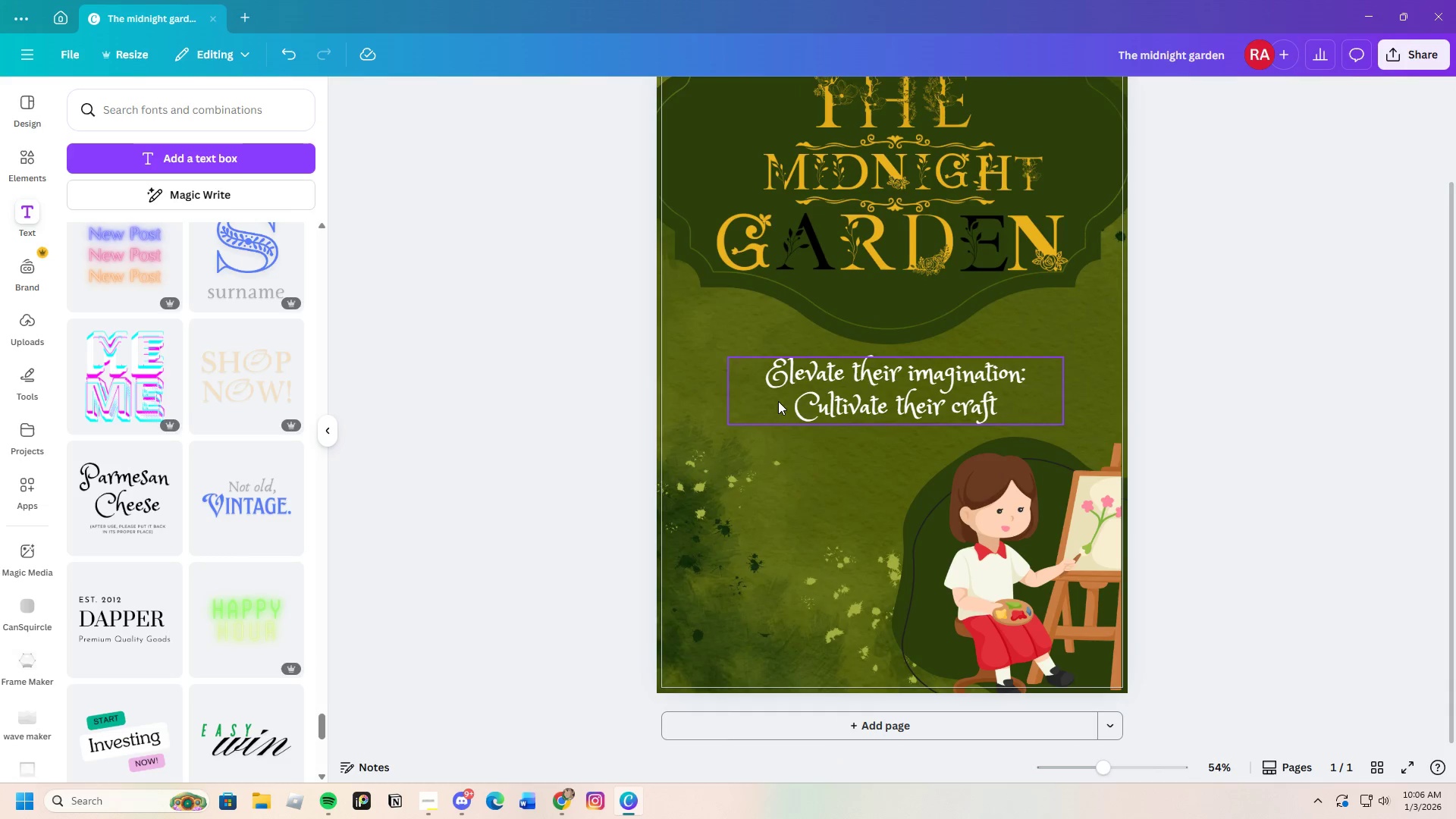 
double_click([767, 379])
 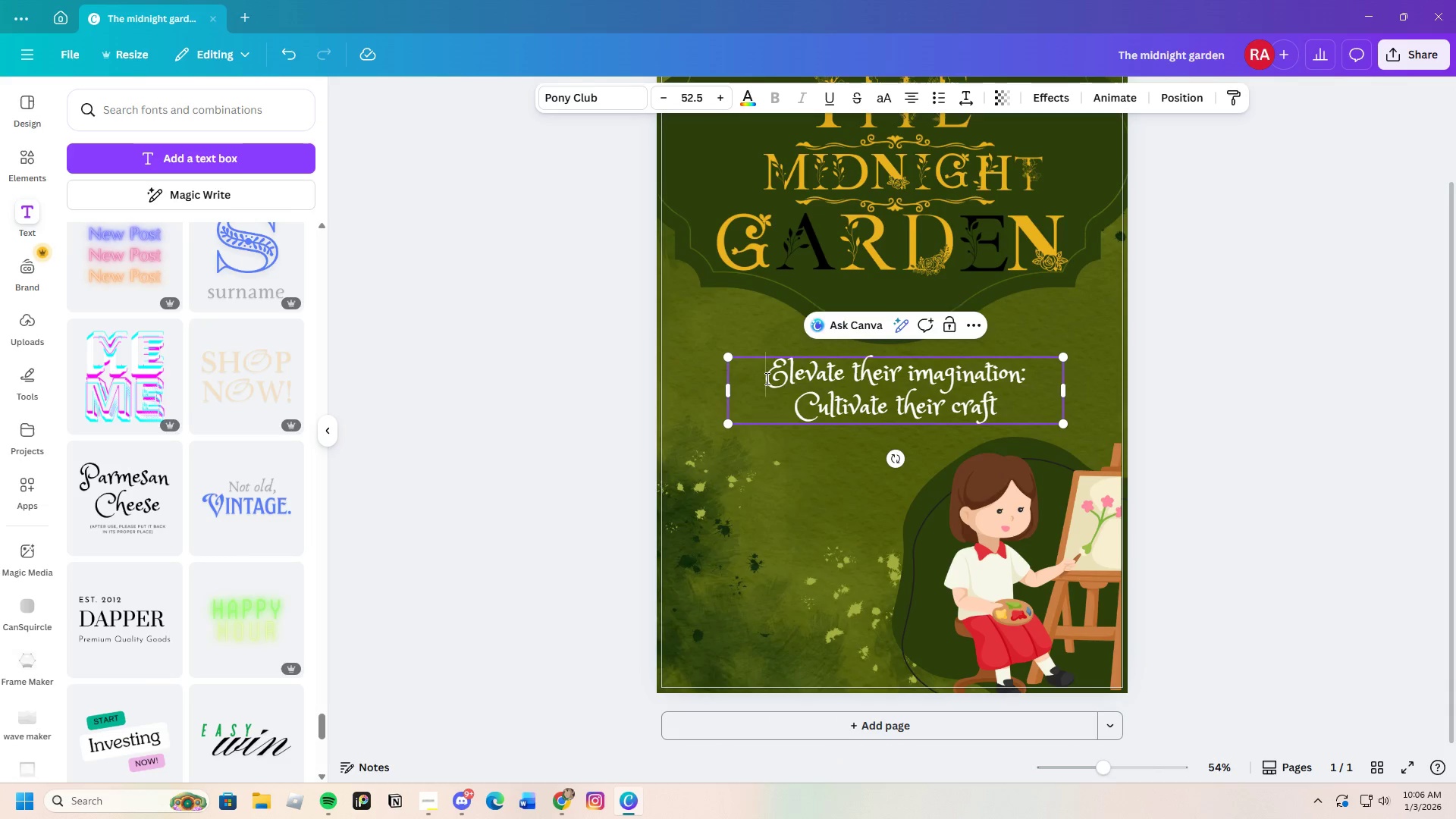 
left_click_drag(start_coordinate=[766, 378], to_coordinate=[1053, 410])
 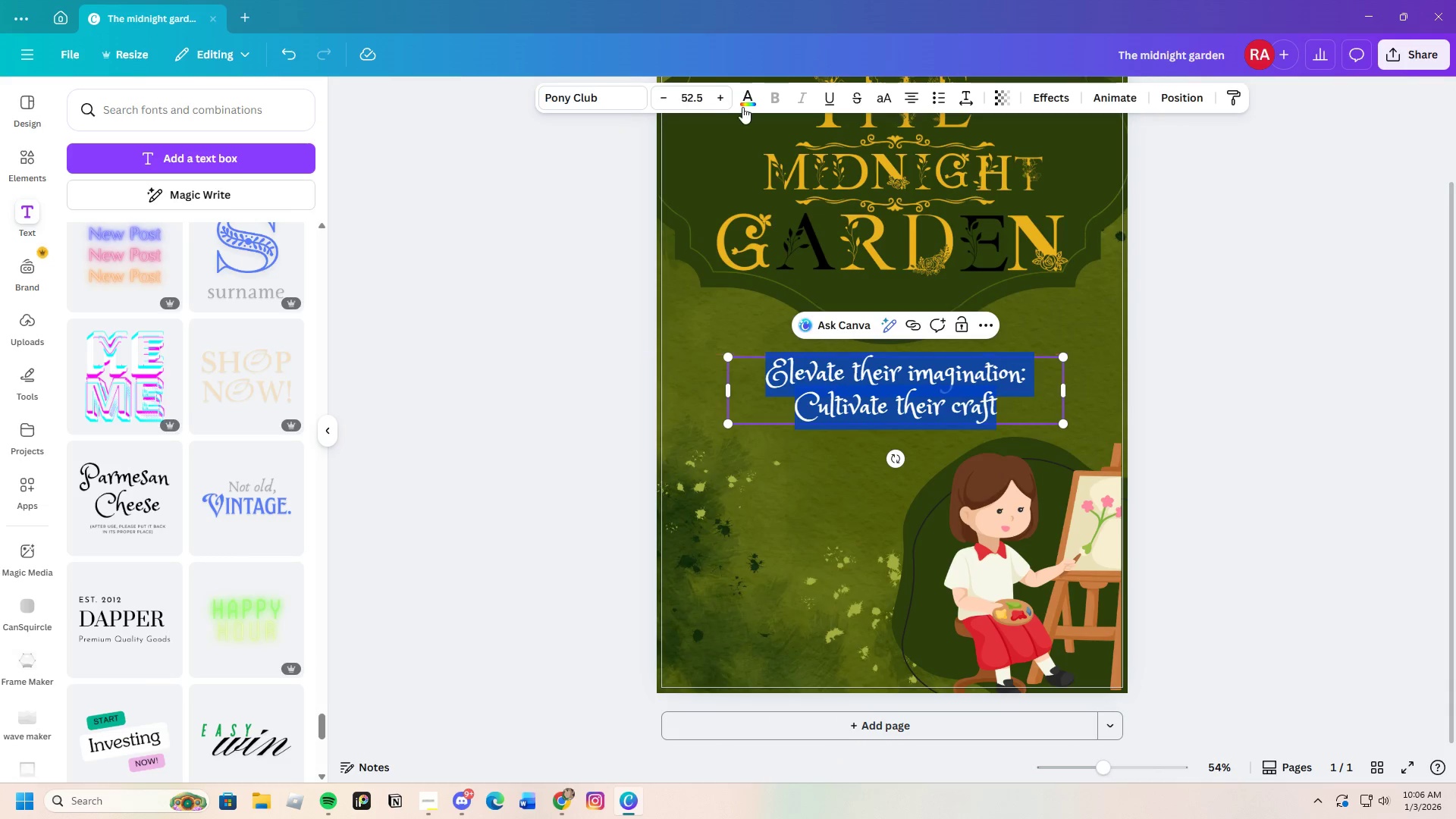 
left_click([749, 99])
 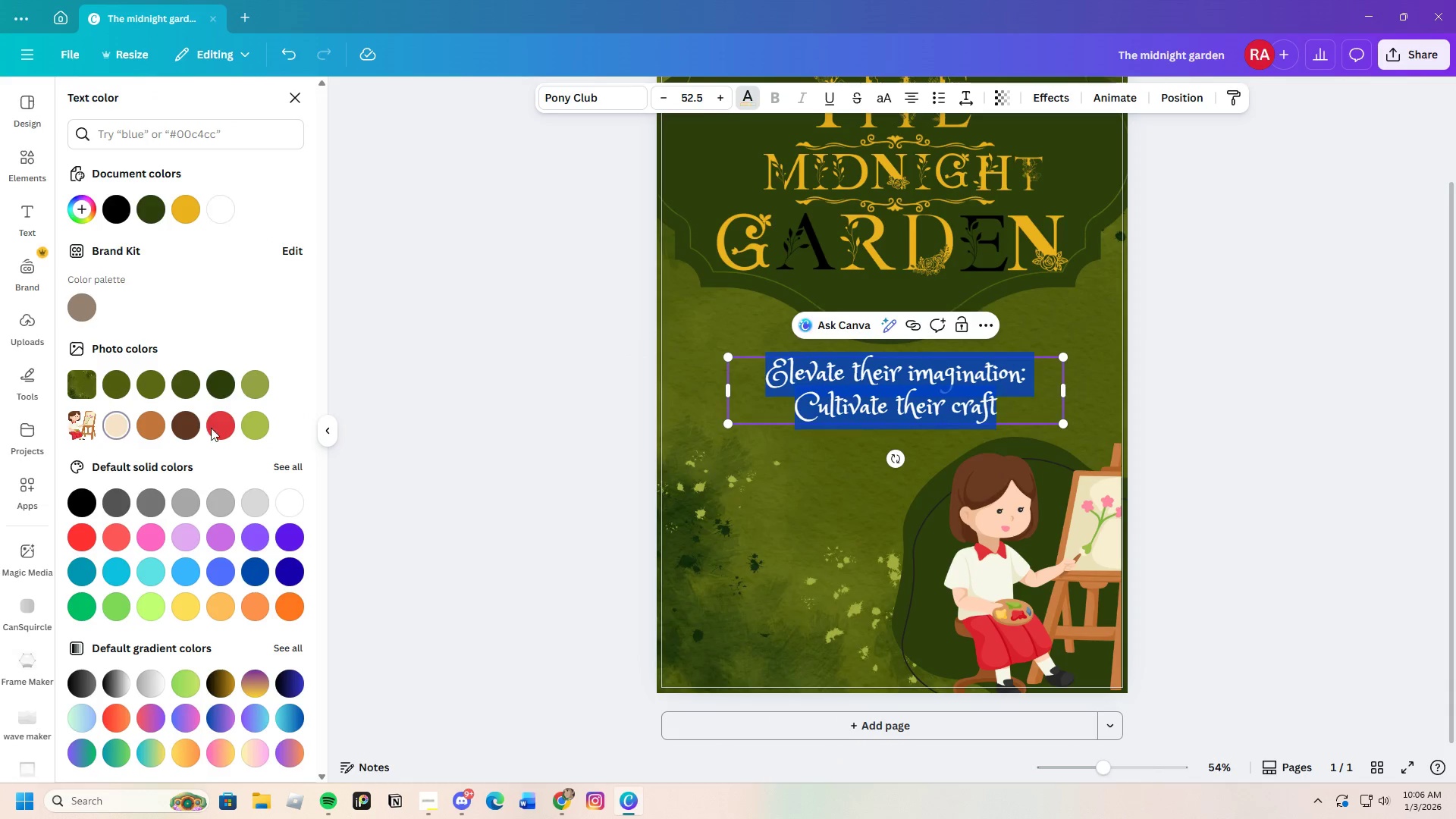 
double_click([566, 443])
 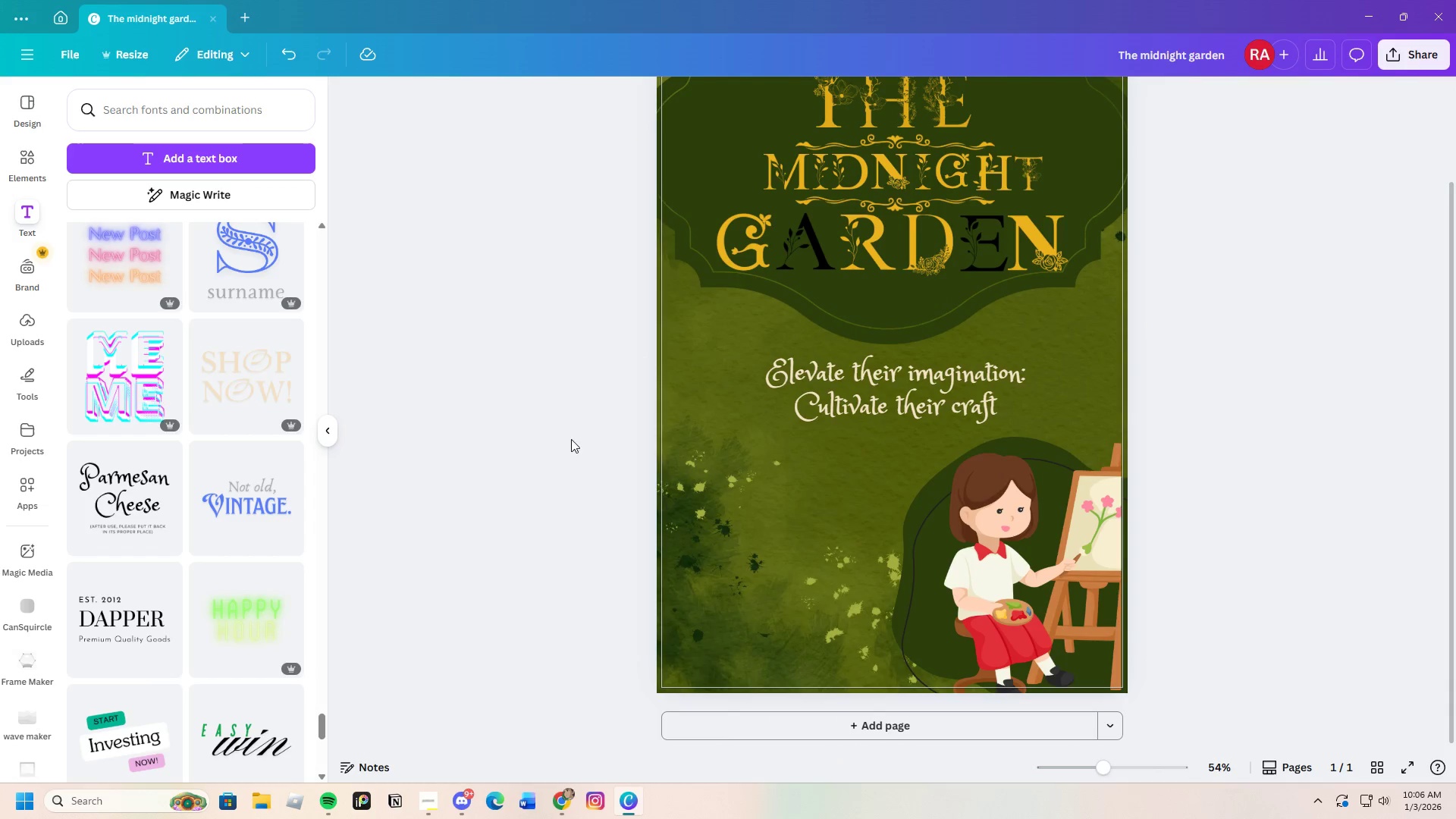 
scroll: coordinate [1336, 394], scroll_direction: up, amount: 2.0
 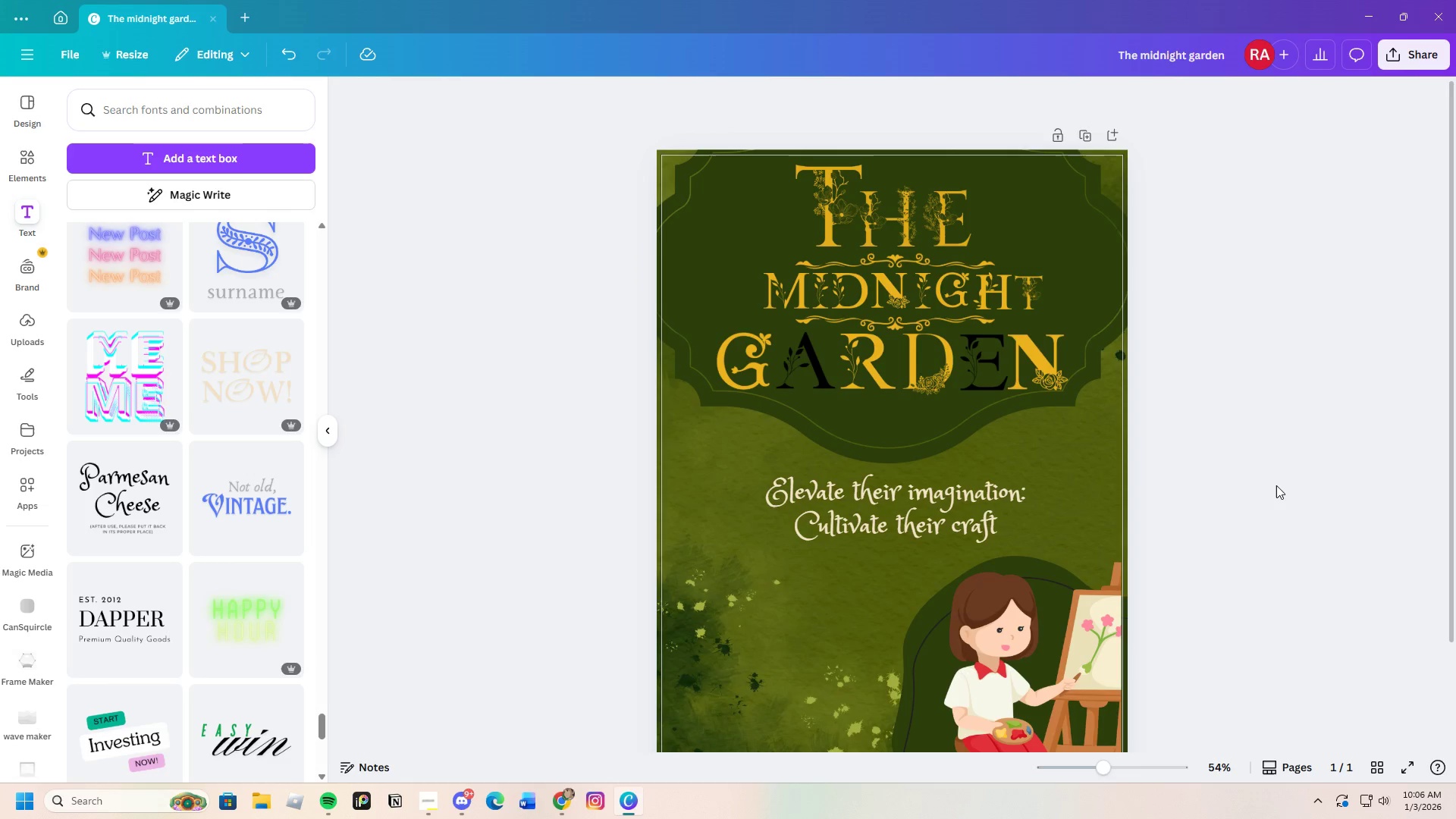 
scroll: coordinate [1263, 476], scroll_direction: down, amount: 6.0
 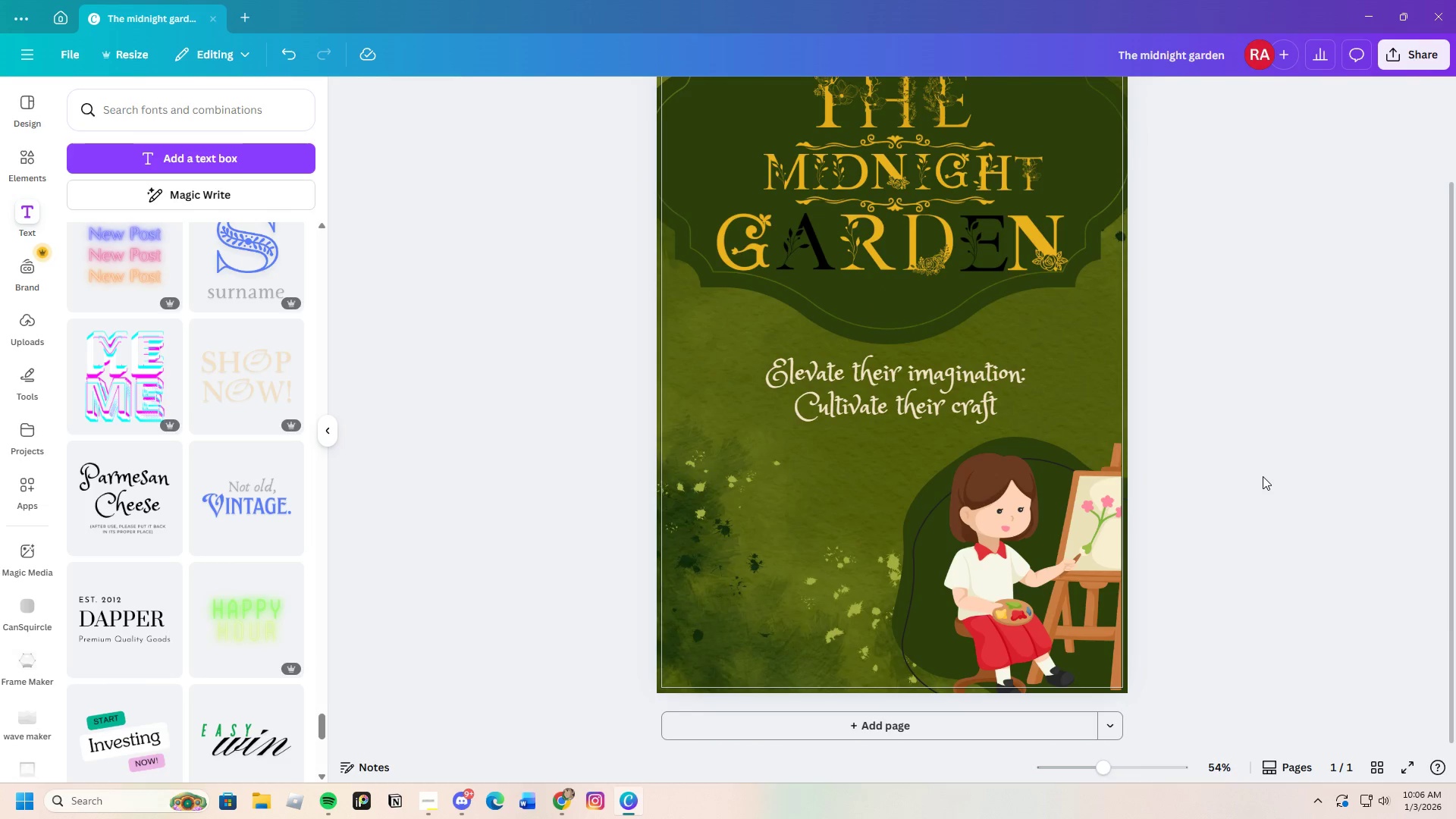 
scroll: coordinate [1263, 476], scroll_direction: up, amount: 1.0
 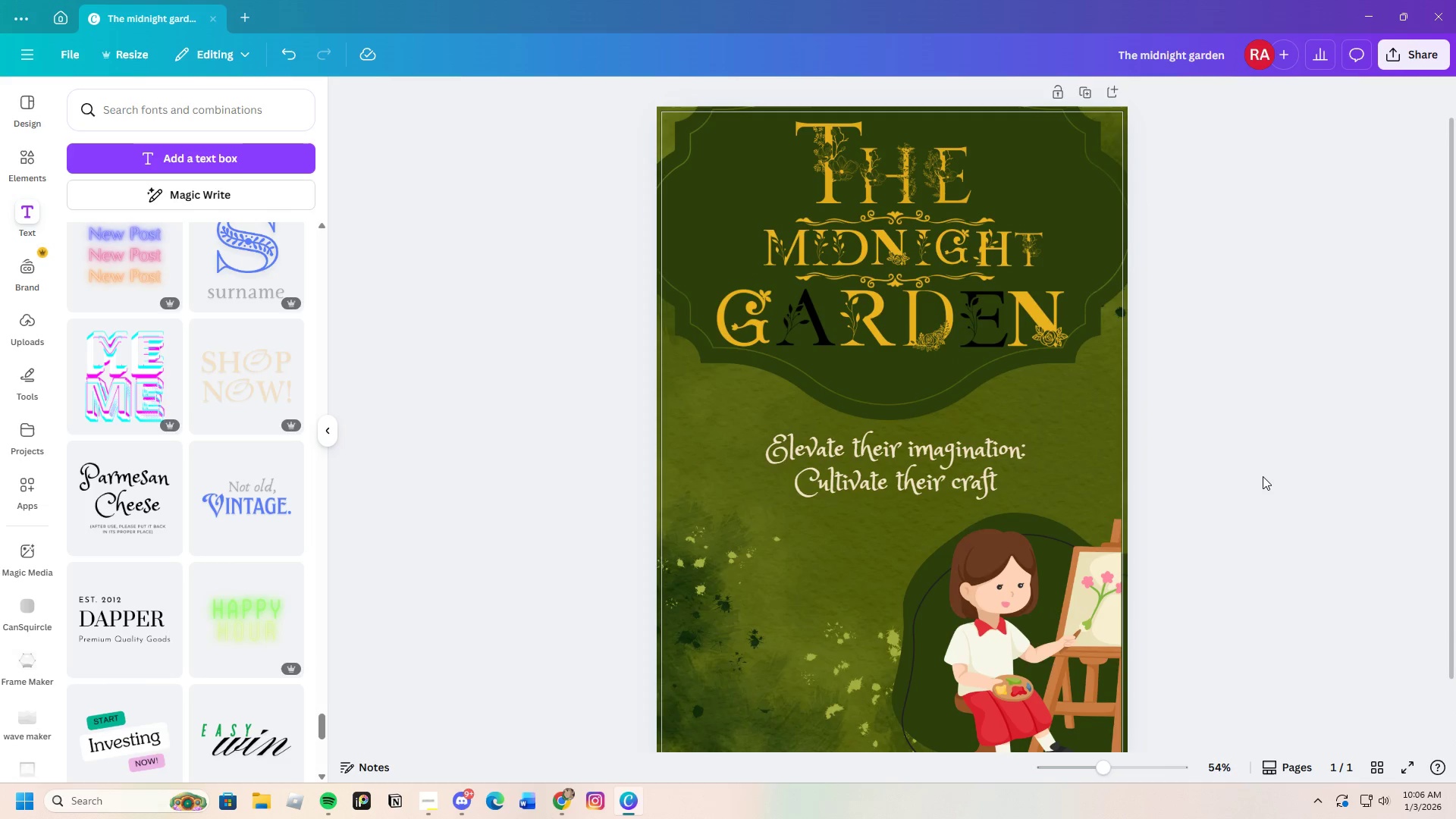 
scroll: coordinate [1262, 474], scroll_direction: down, amount: 2.0
 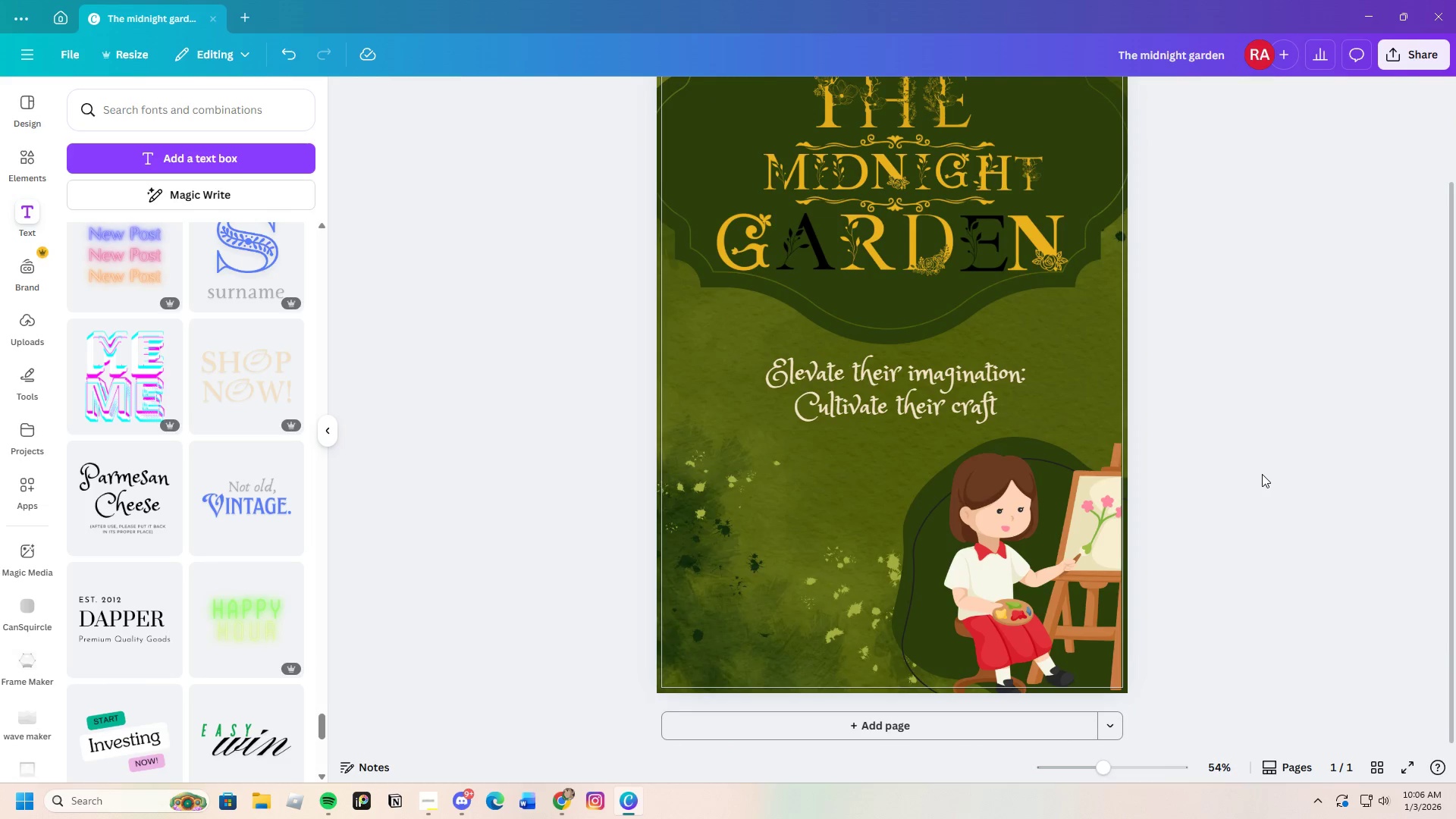 
scroll: coordinate [1262, 474], scroll_direction: up, amount: 3.0
 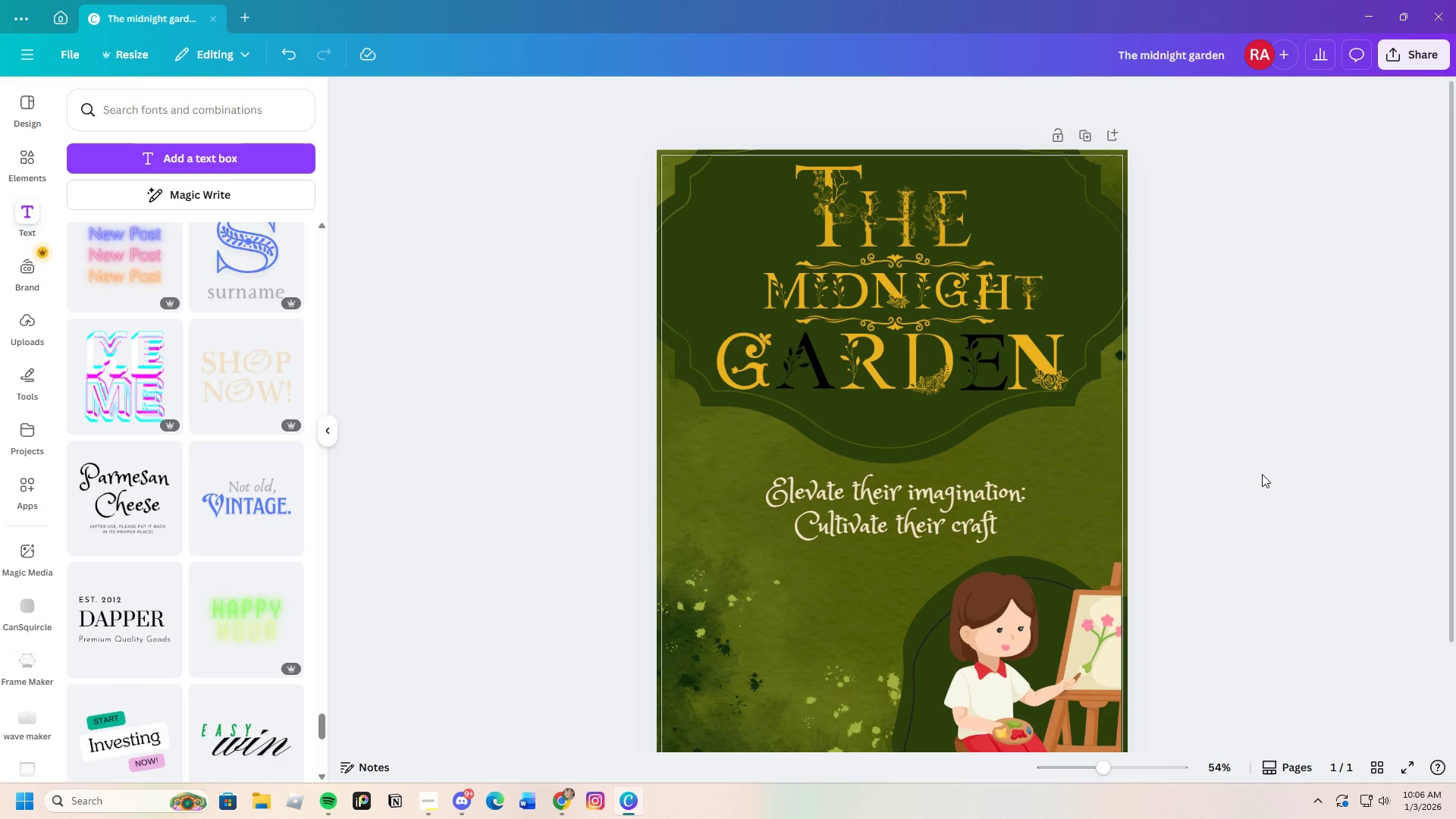 
scroll: coordinate [1261, 473], scroll_direction: down, amount: 4.0
 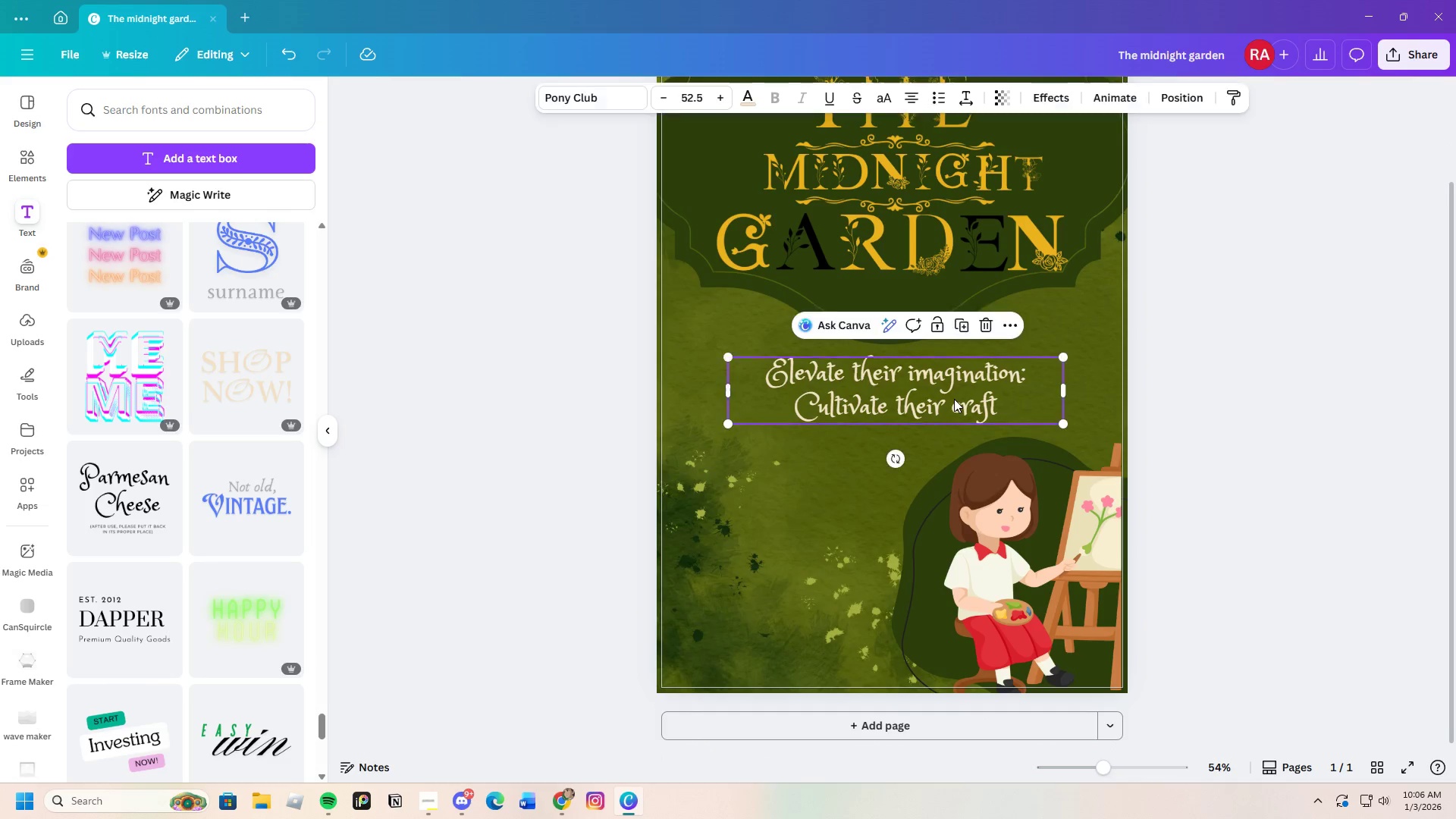 
left_click([954, 399])
 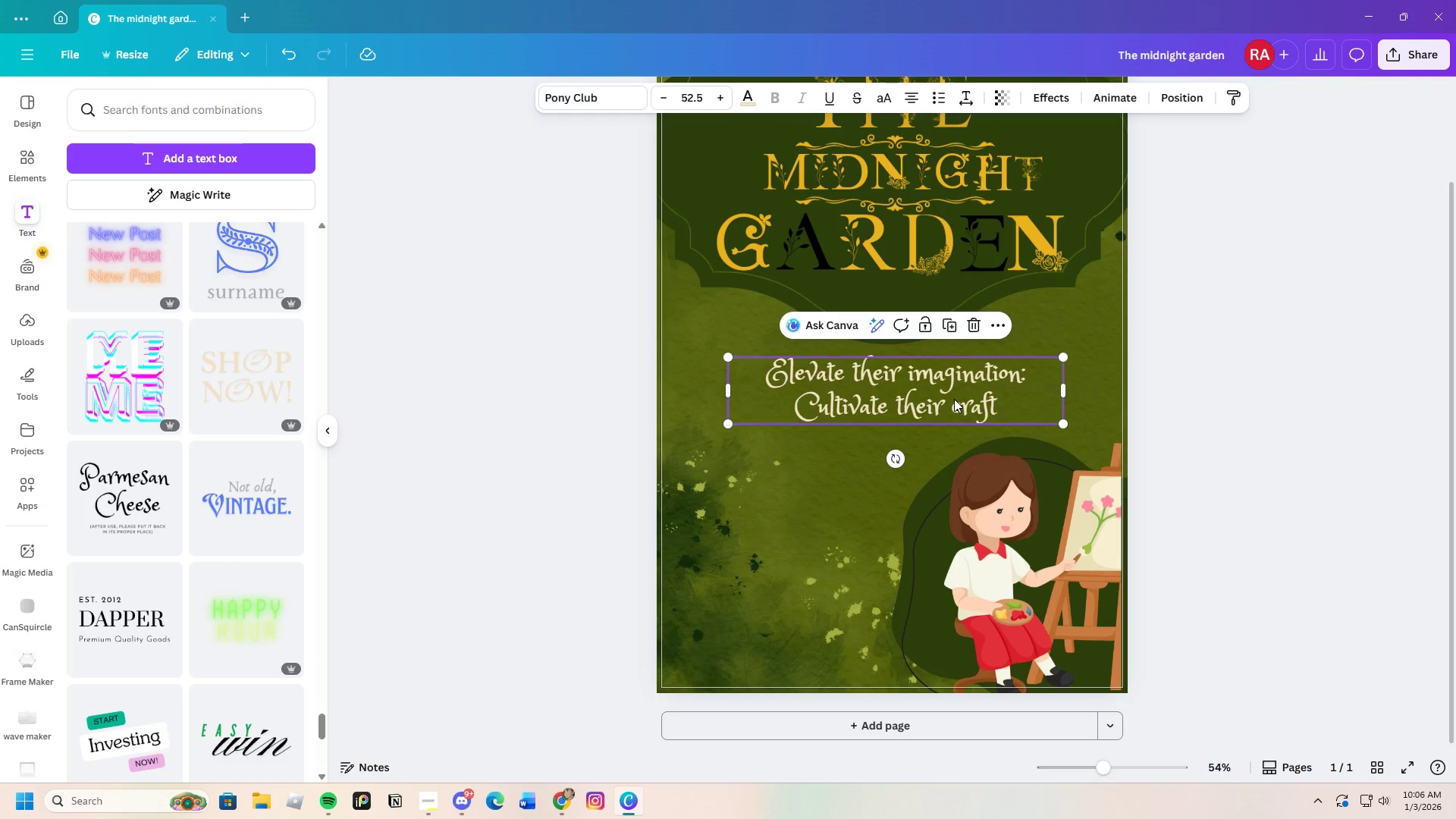 
left_click([1197, 431])
 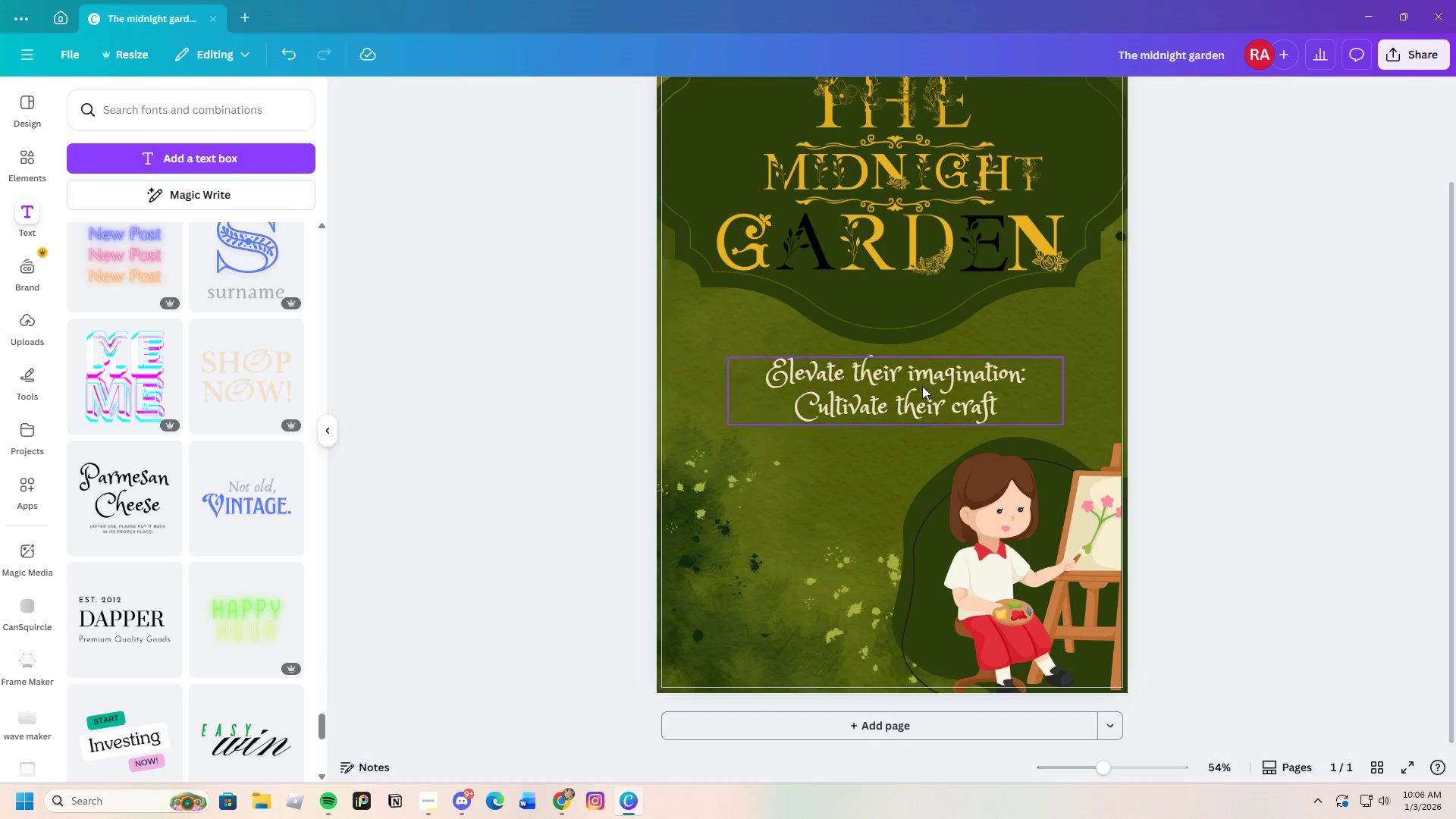 
left_click_drag(start_coordinate=[919, 385], to_coordinate=[915, 385])
 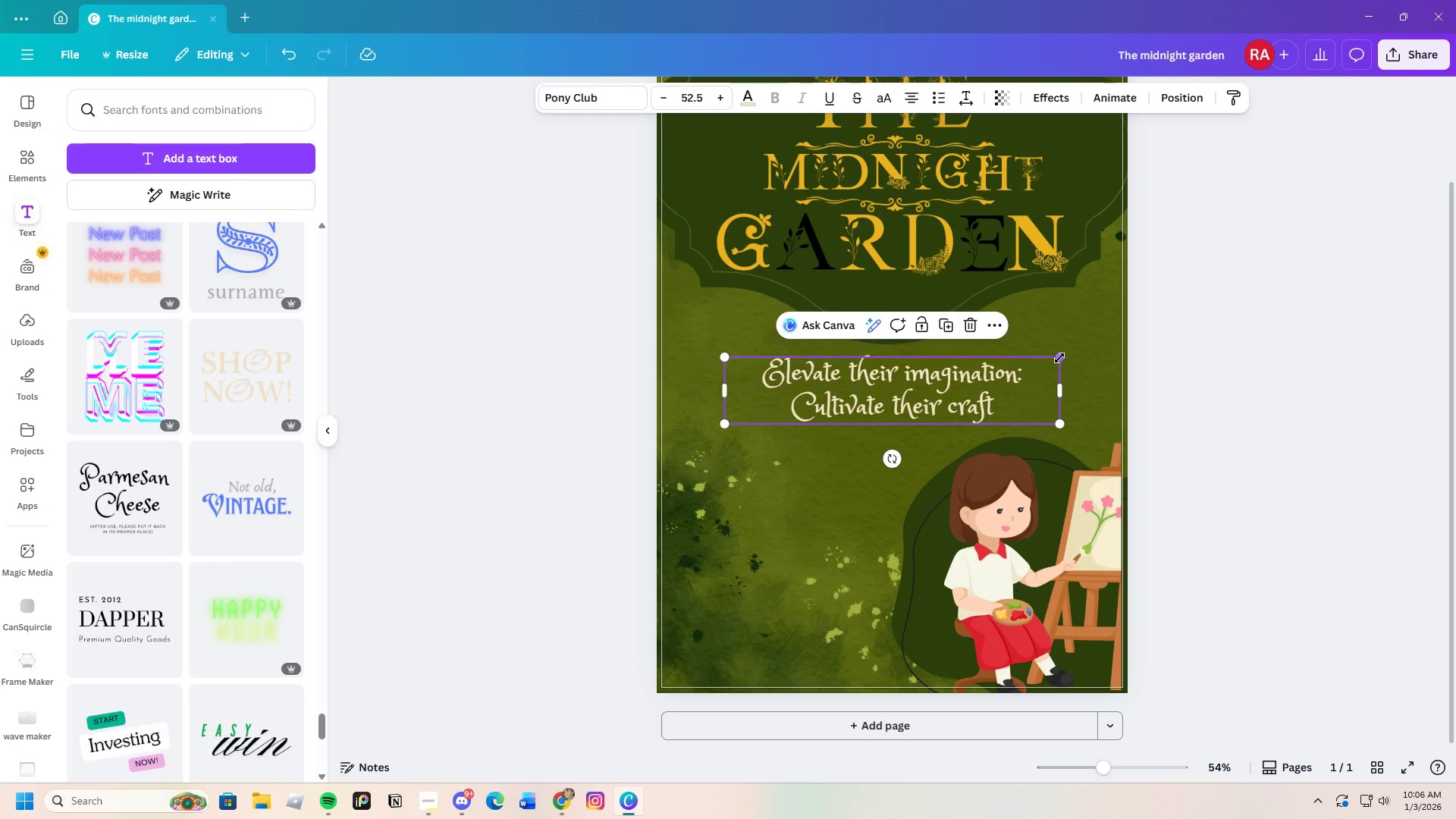 
left_click_drag(start_coordinate=[1059, 358], to_coordinate=[1137, 318])
 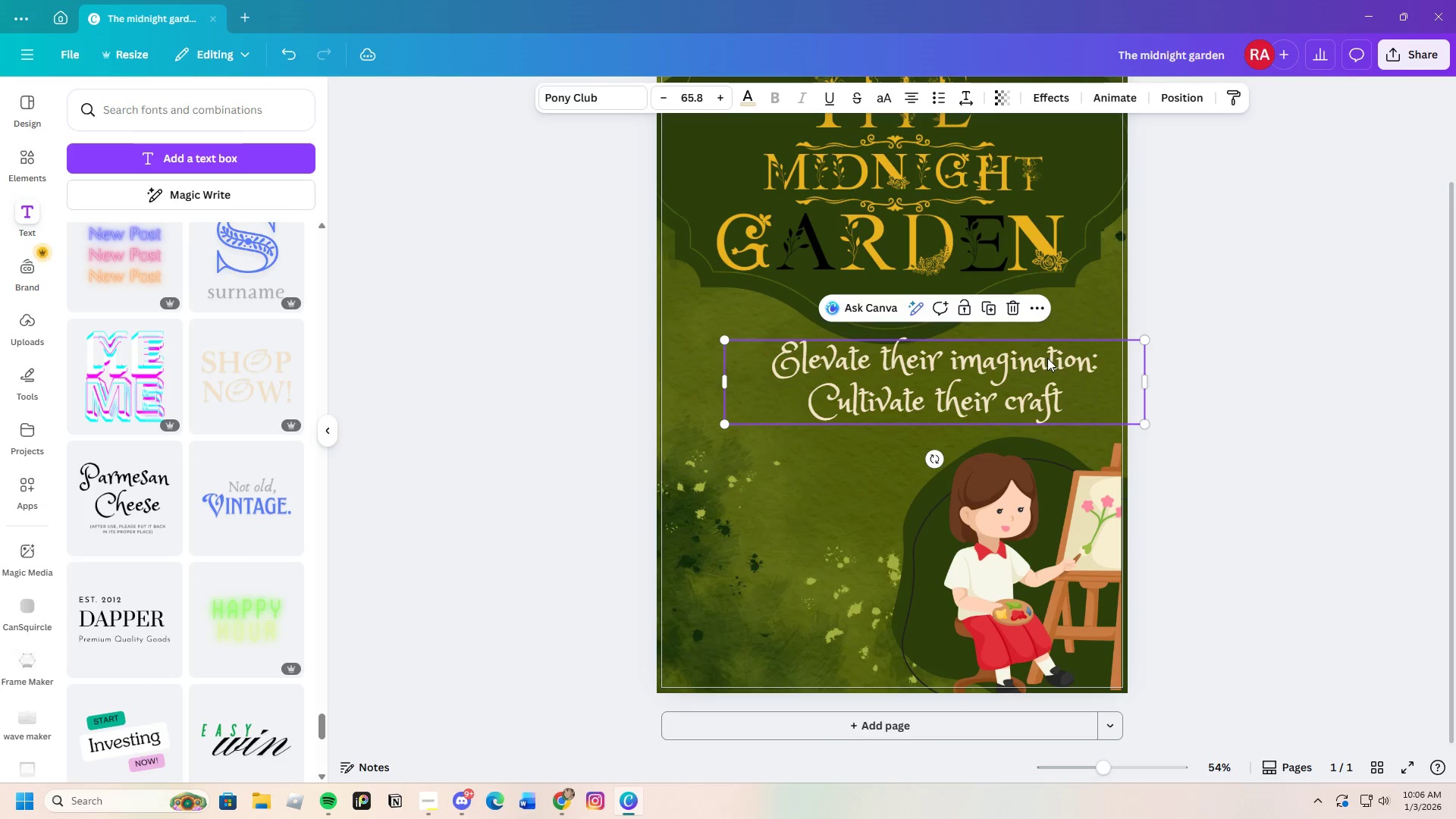 
left_click_drag(start_coordinate=[1047, 358], to_coordinate=[1003, 366])
 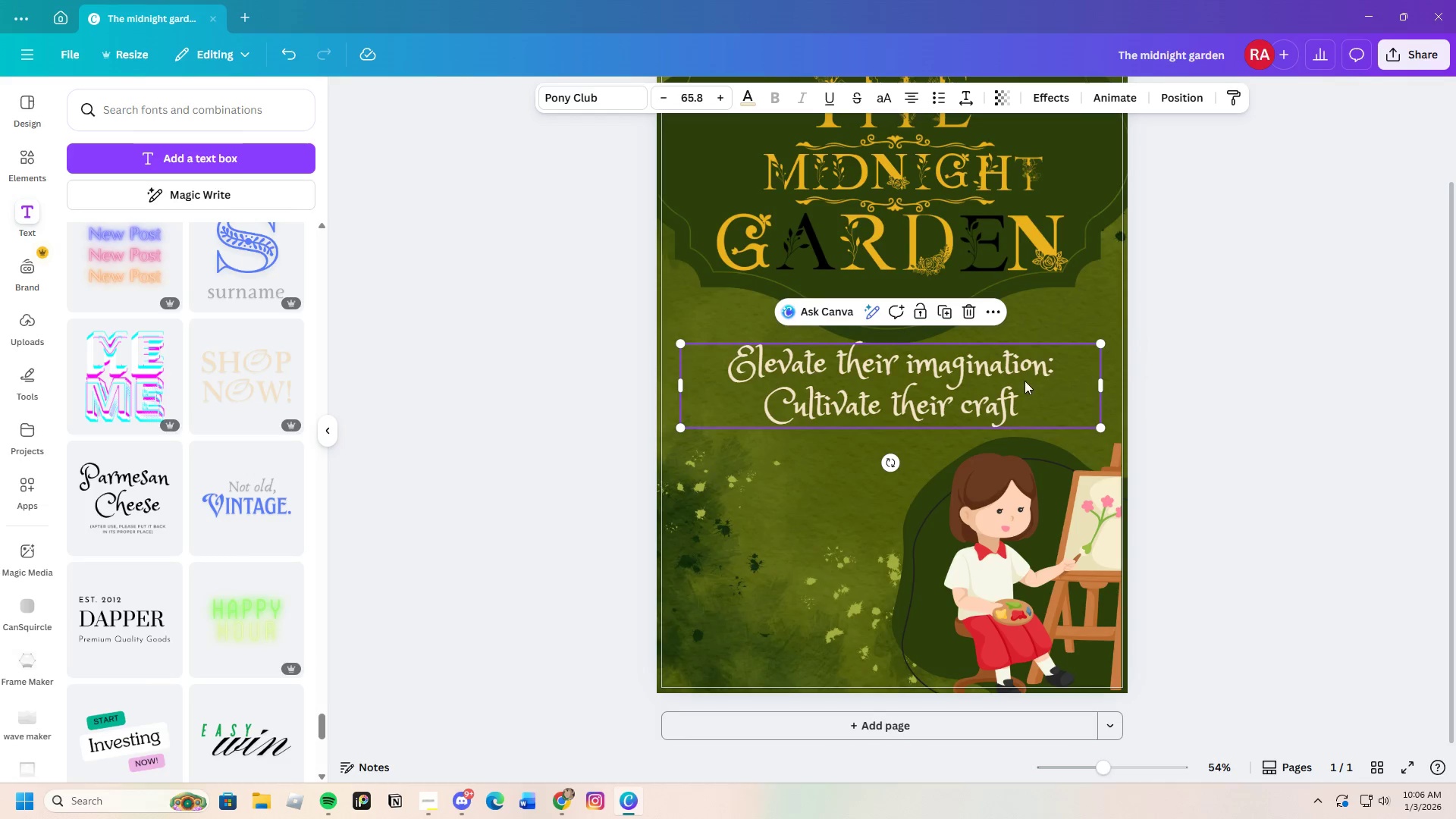 
left_click_drag(start_coordinate=[1025, 381], to_coordinate=[1024, 388])
 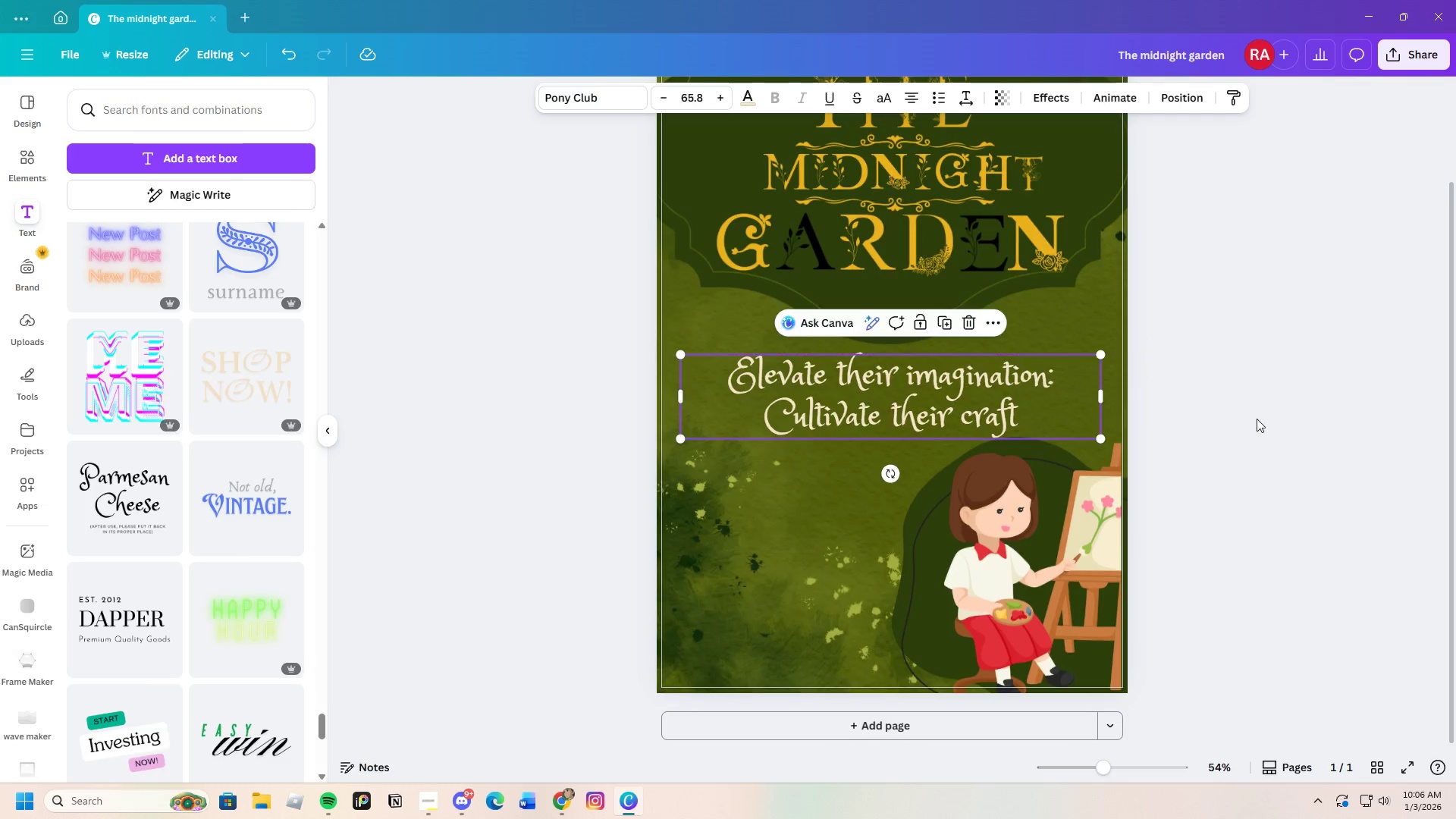 
left_click([1257, 419])
 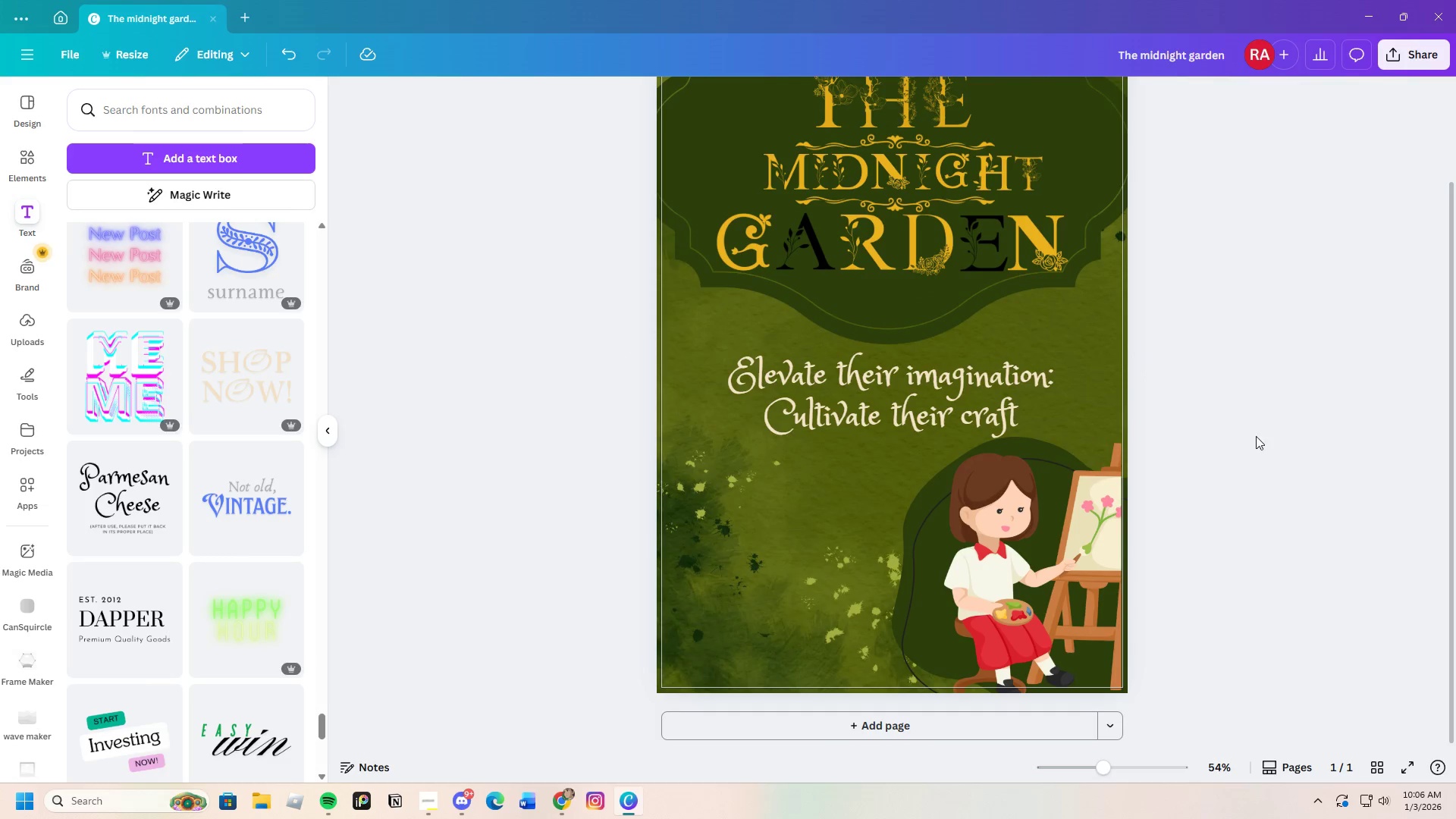 
scroll: coordinate [1250, 441], scroll_direction: down, amount: 3.0
 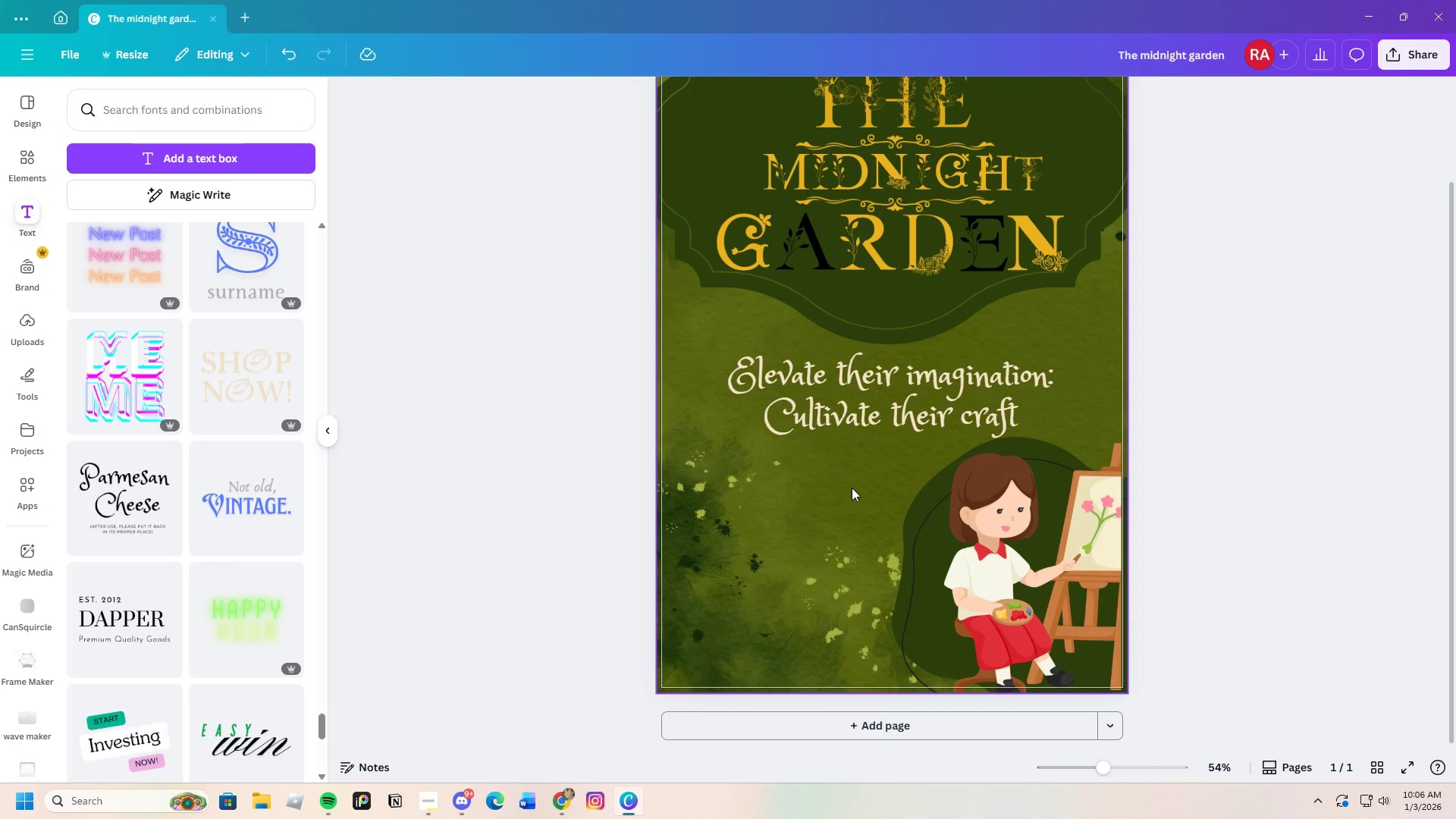 
left_click_drag(start_coordinate=[874, 404], to_coordinate=[872, 399])
 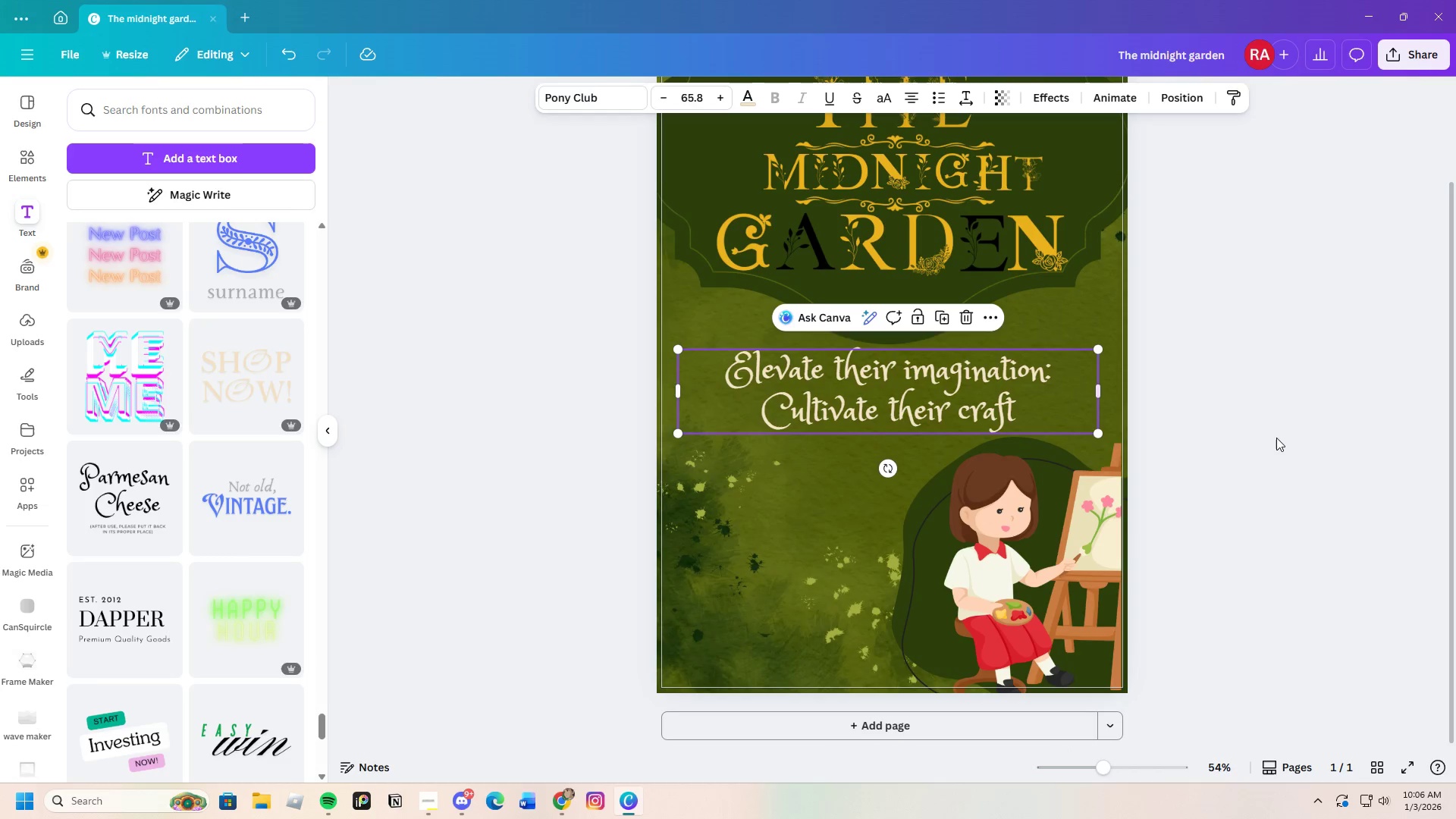 
left_click([1276, 438])
 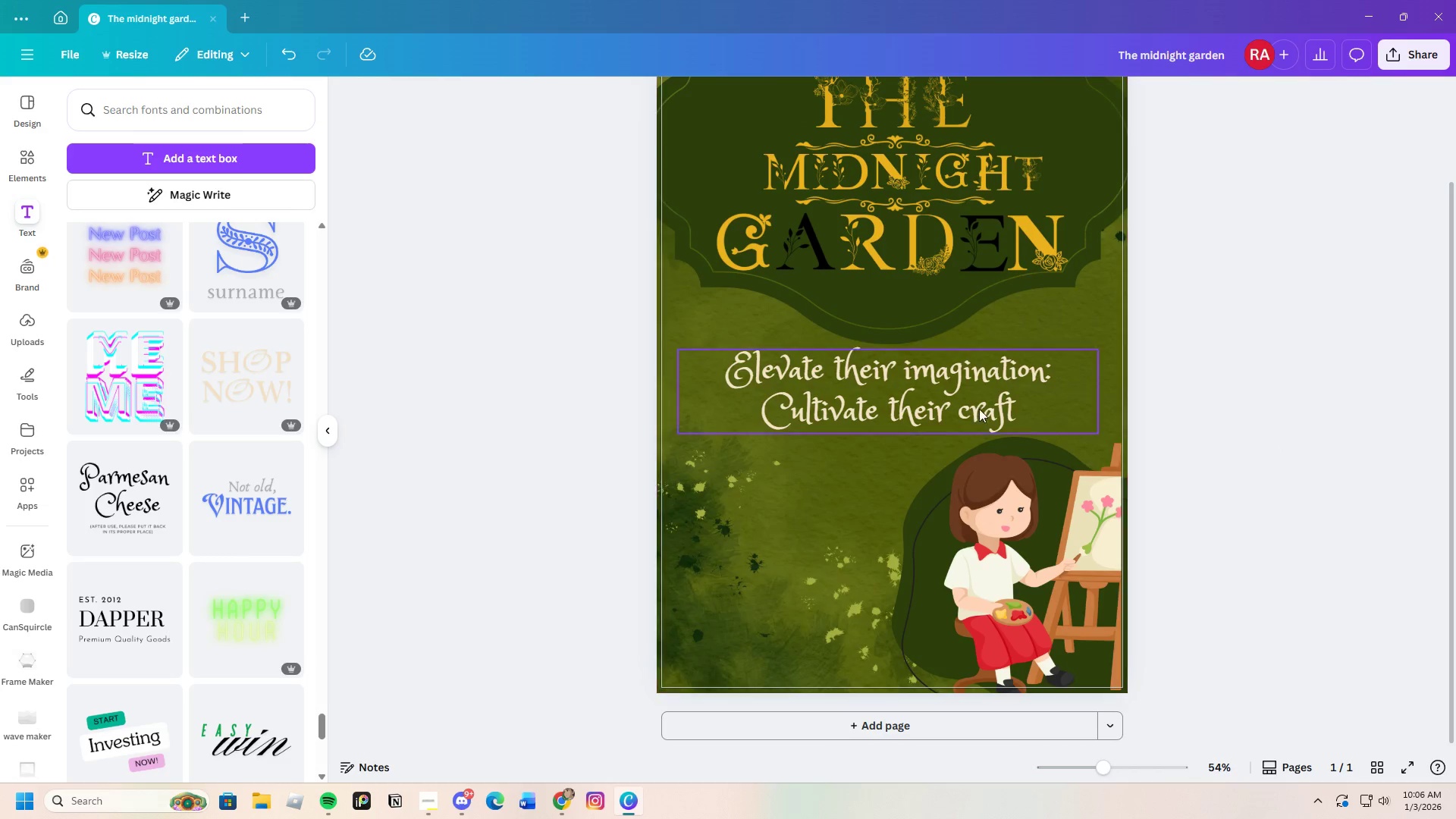 
left_click_drag(start_coordinate=[969, 406], to_coordinate=[974, 409])
 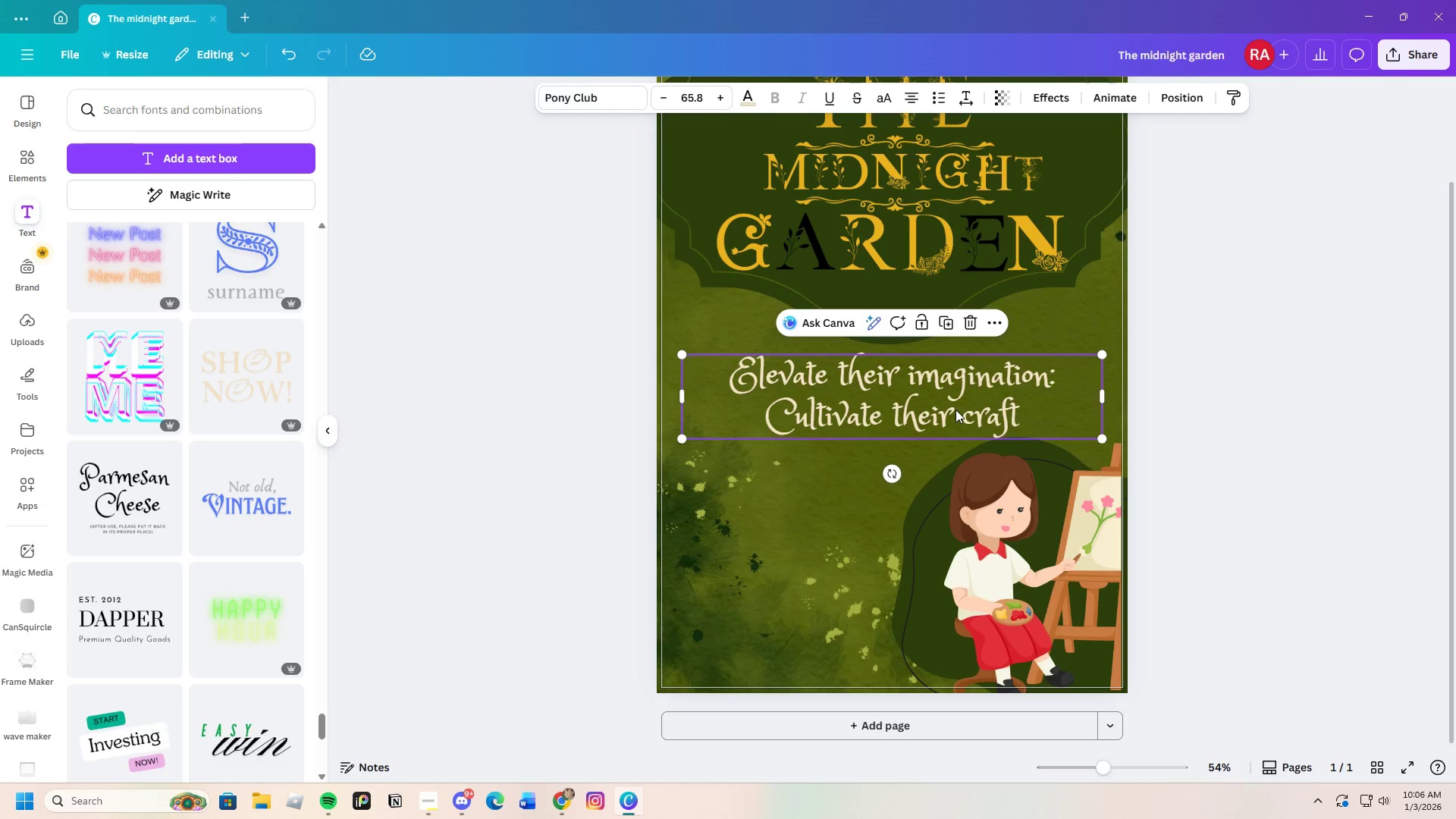 
wait(27.02)
 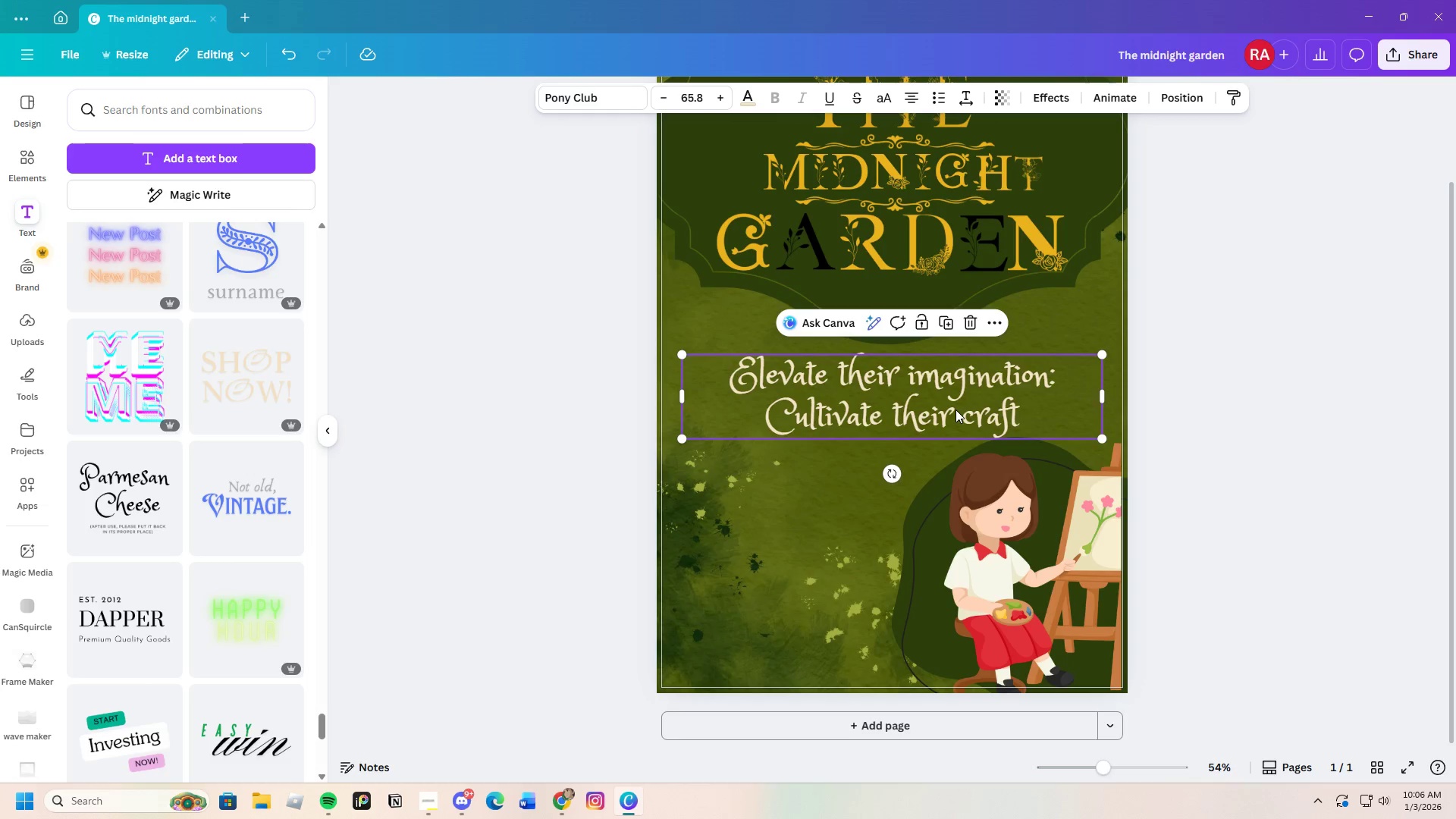 
left_click_drag(start_coordinate=[1109, 771], to_coordinate=[1096, 785])
 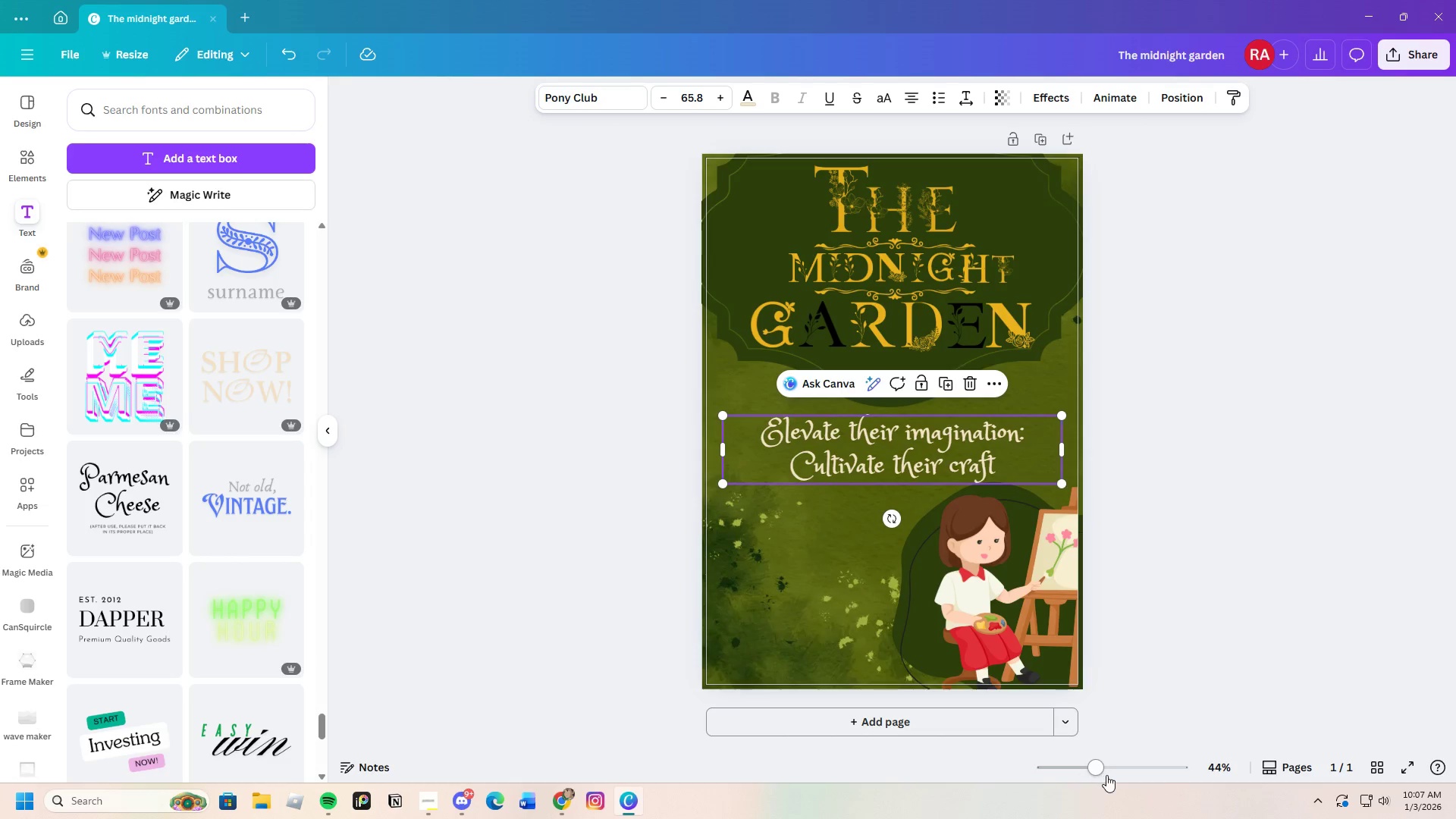 
left_click_drag(start_coordinate=[1100, 773], to_coordinate=[1104, 773])
 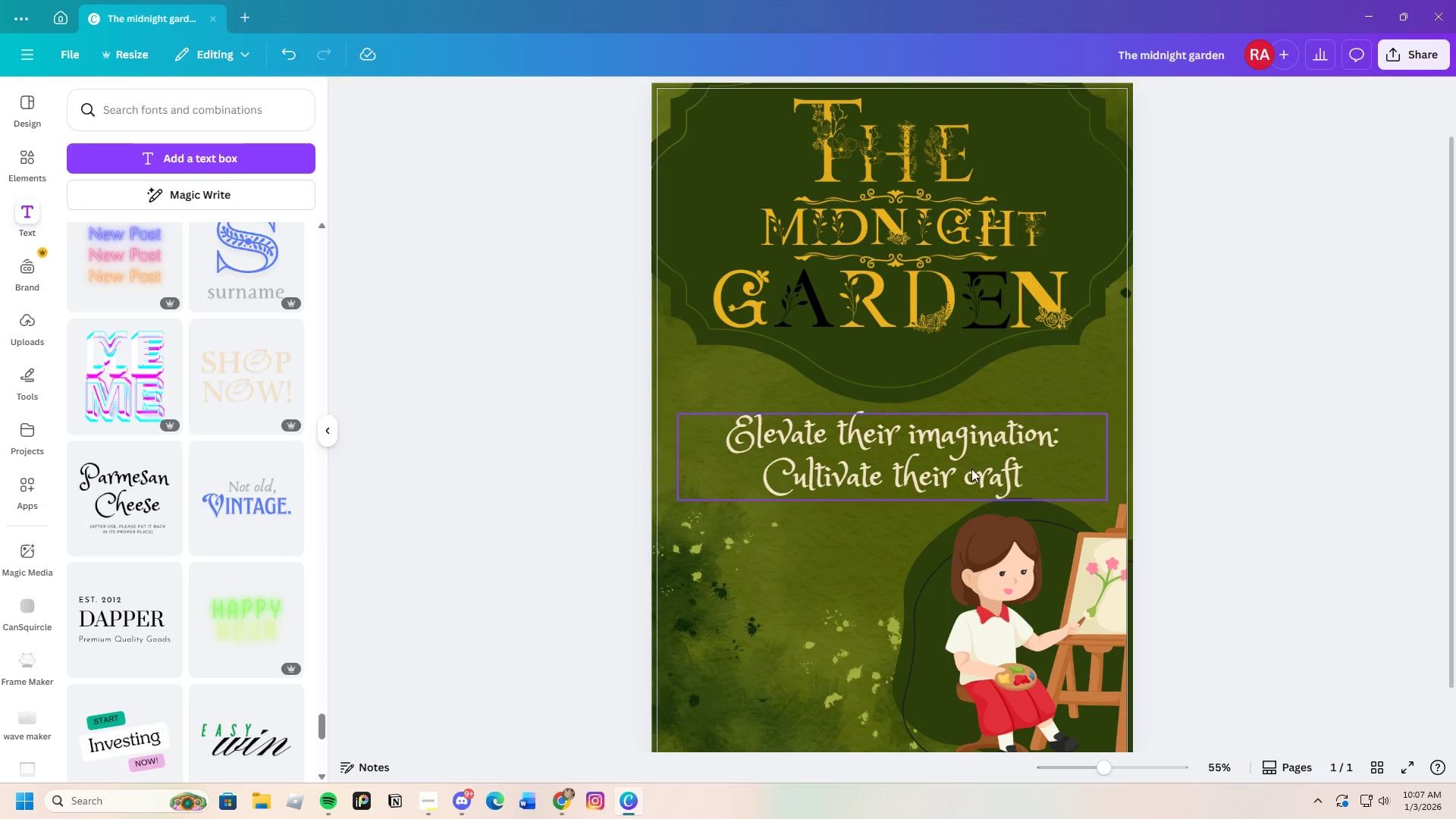 
left_click([971, 469])
 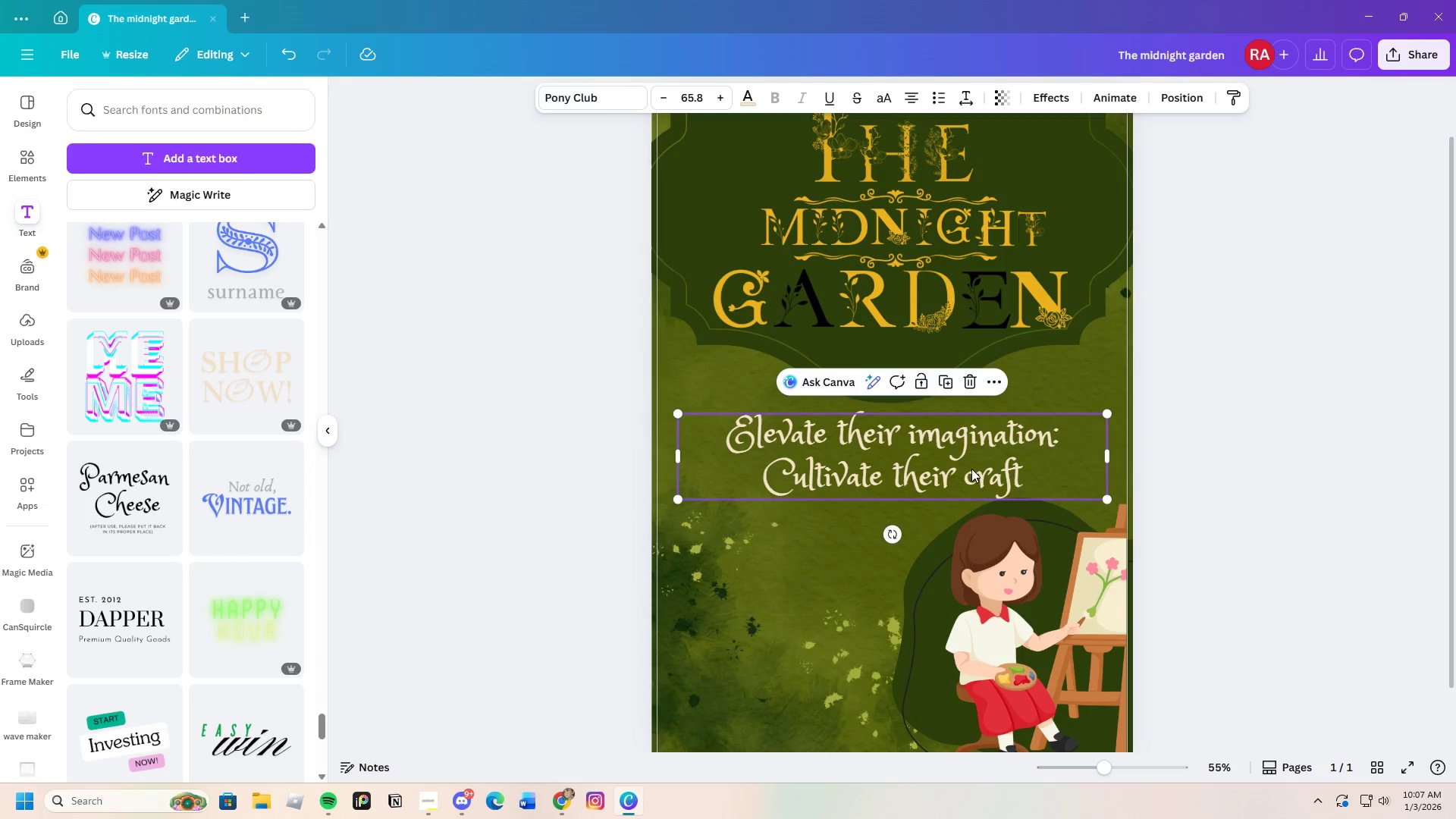 
left_click([1157, 492])
 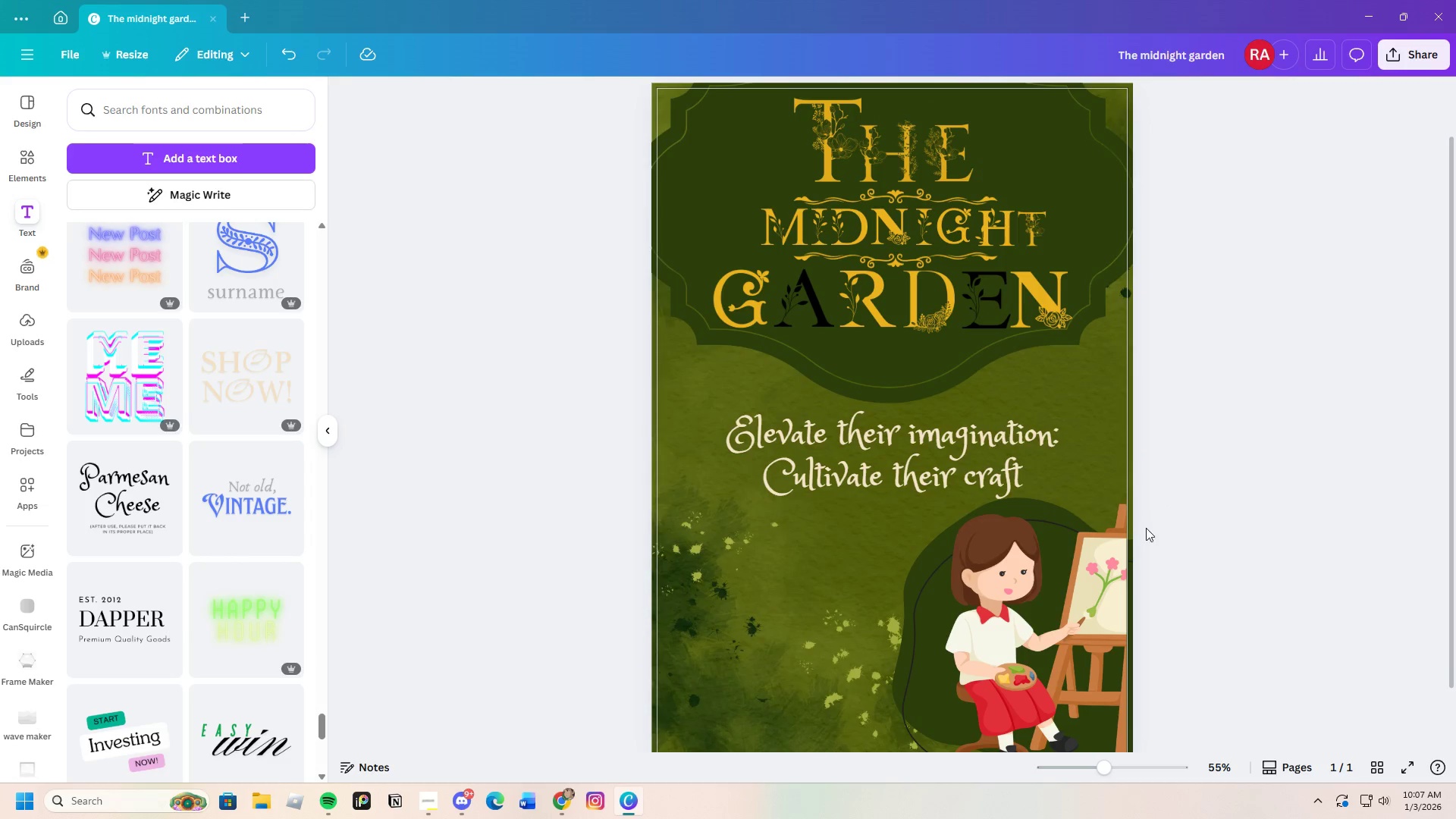 
scroll: coordinate [1142, 529], scroll_direction: down, amount: 4.0
 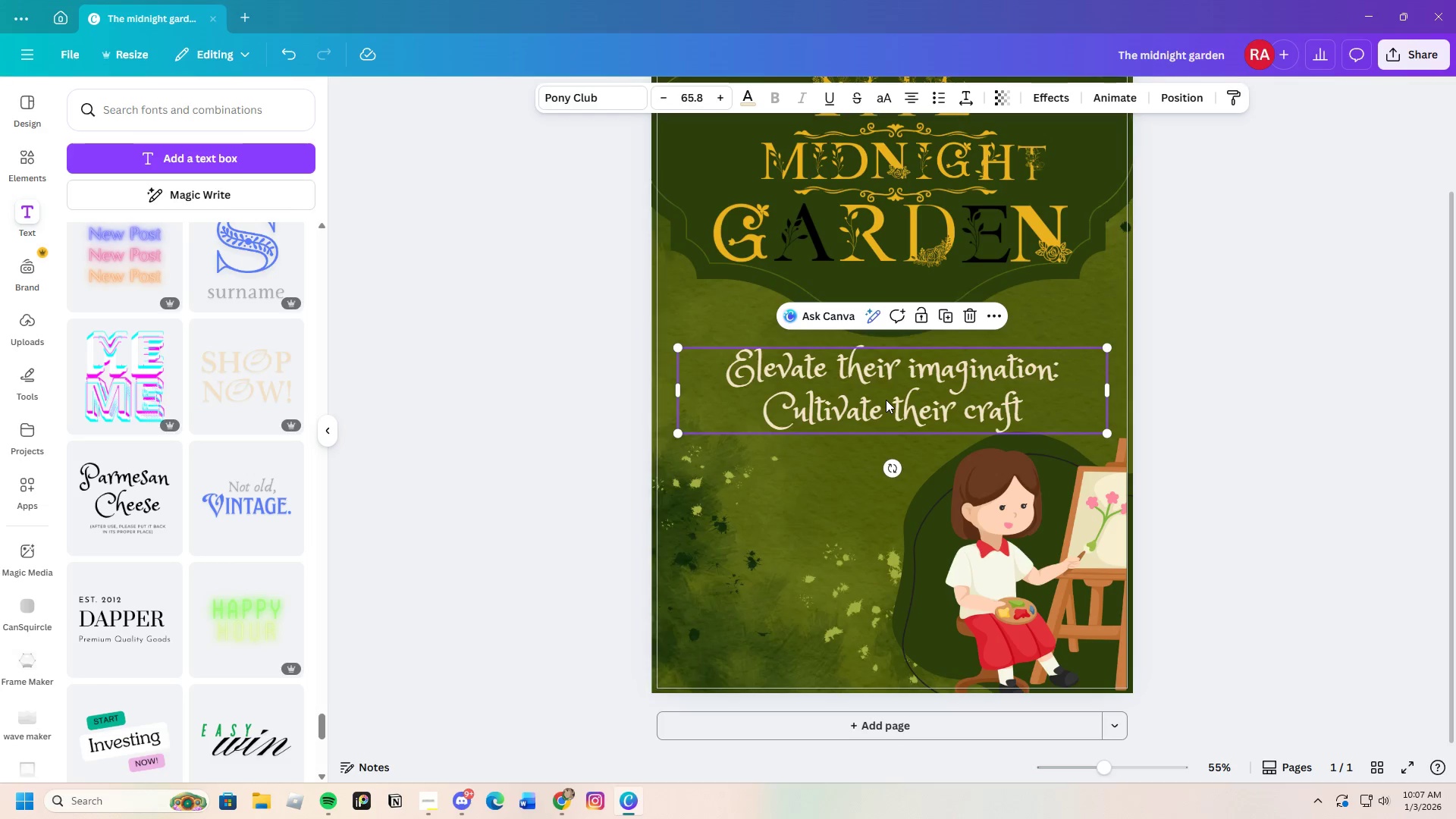 
scroll: coordinate [1115, 485], scroll_direction: up, amount: 3.0
 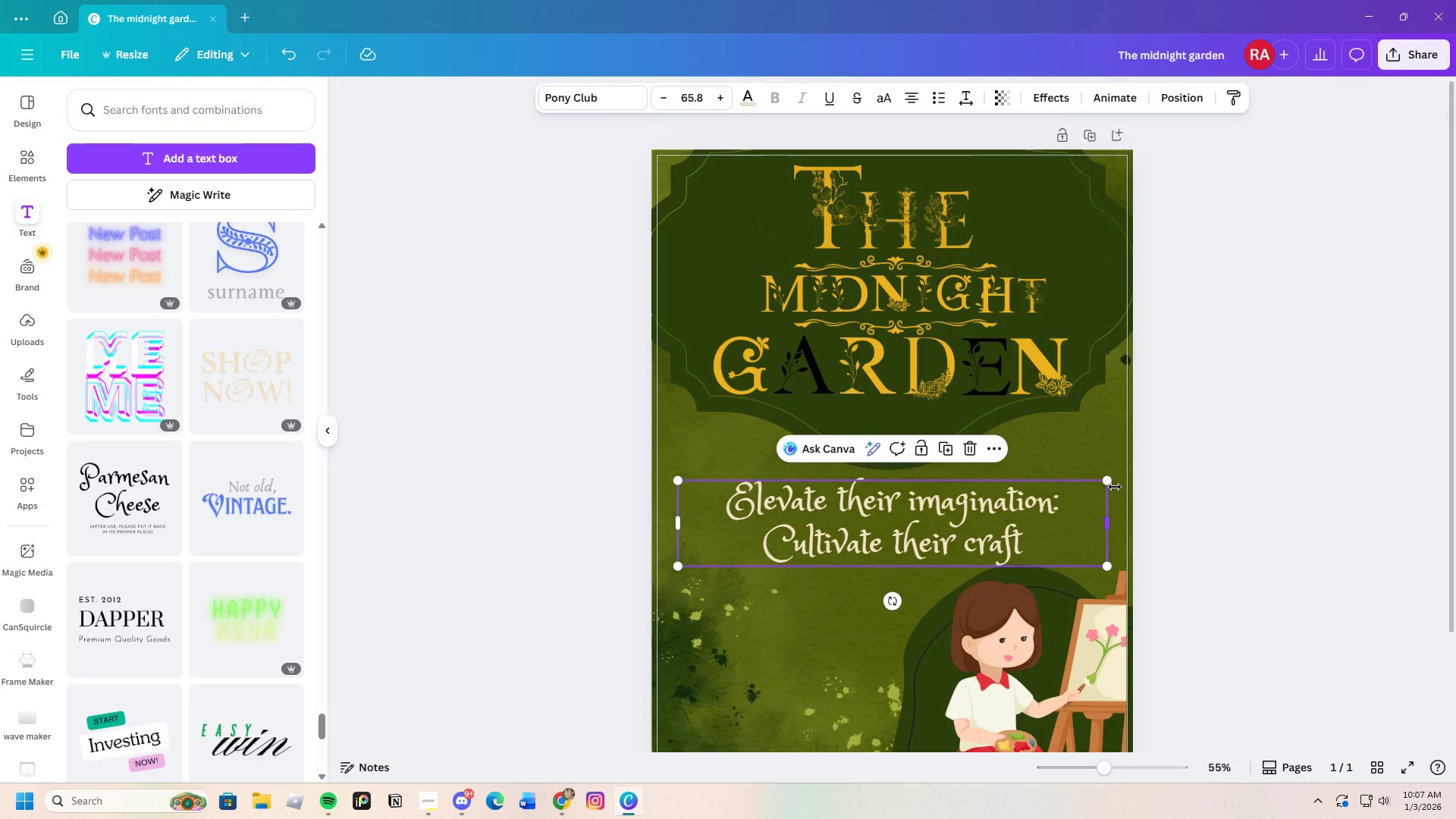 
scroll: coordinate [1115, 487], scroll_direction: down, amount: 2.0
 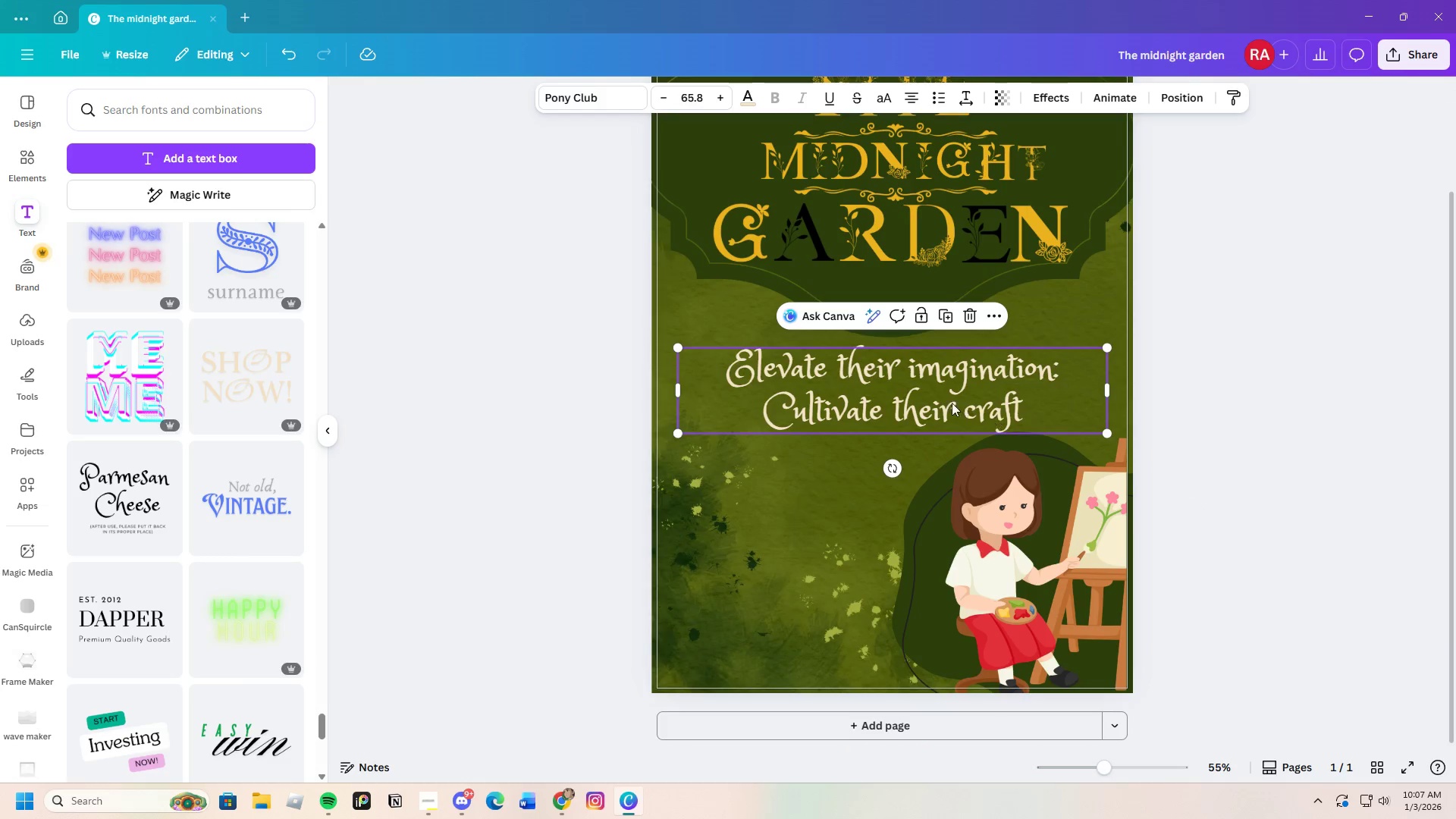 
left_click([925, 391])
 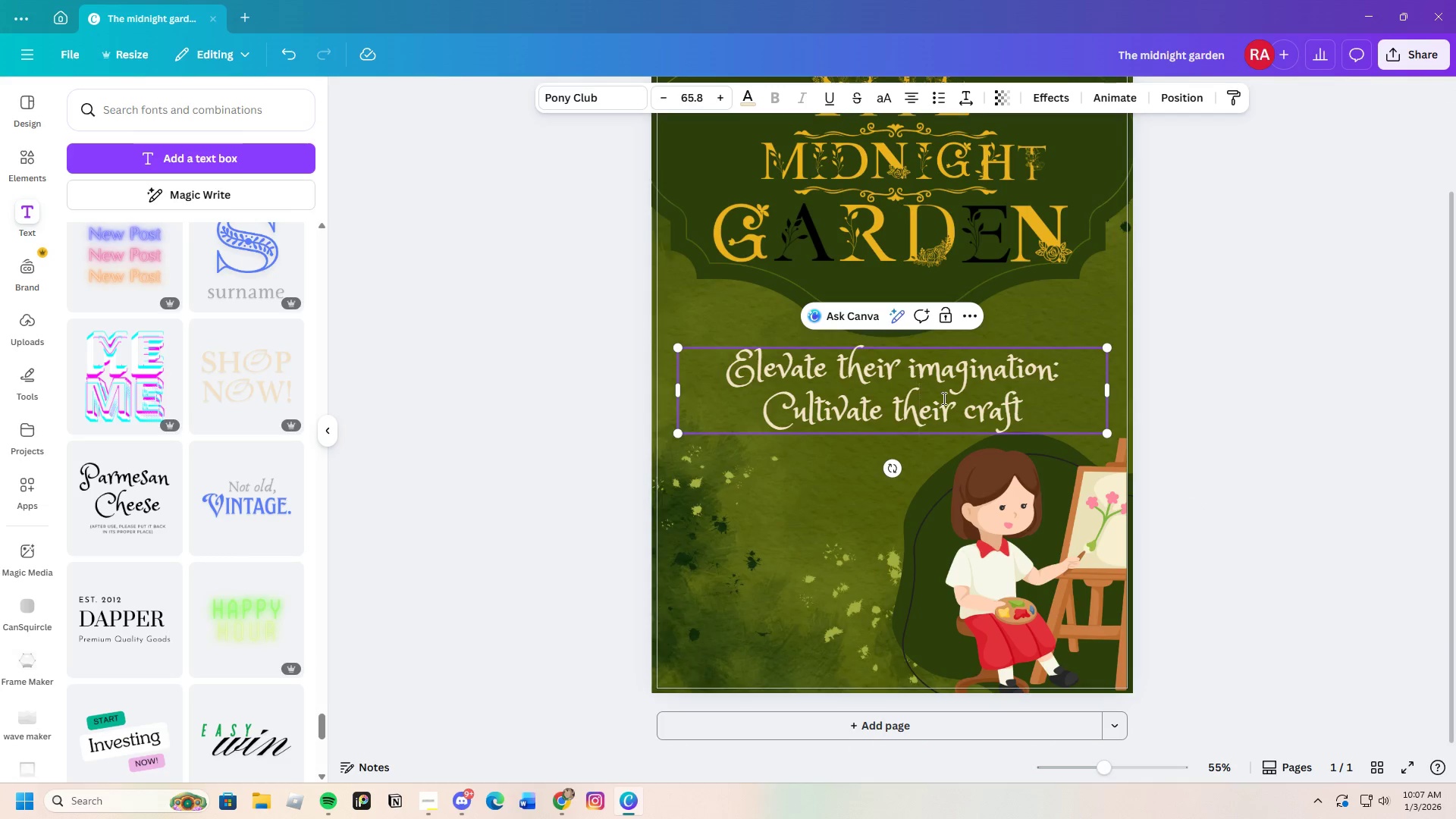 
left_click([1181, 450])
 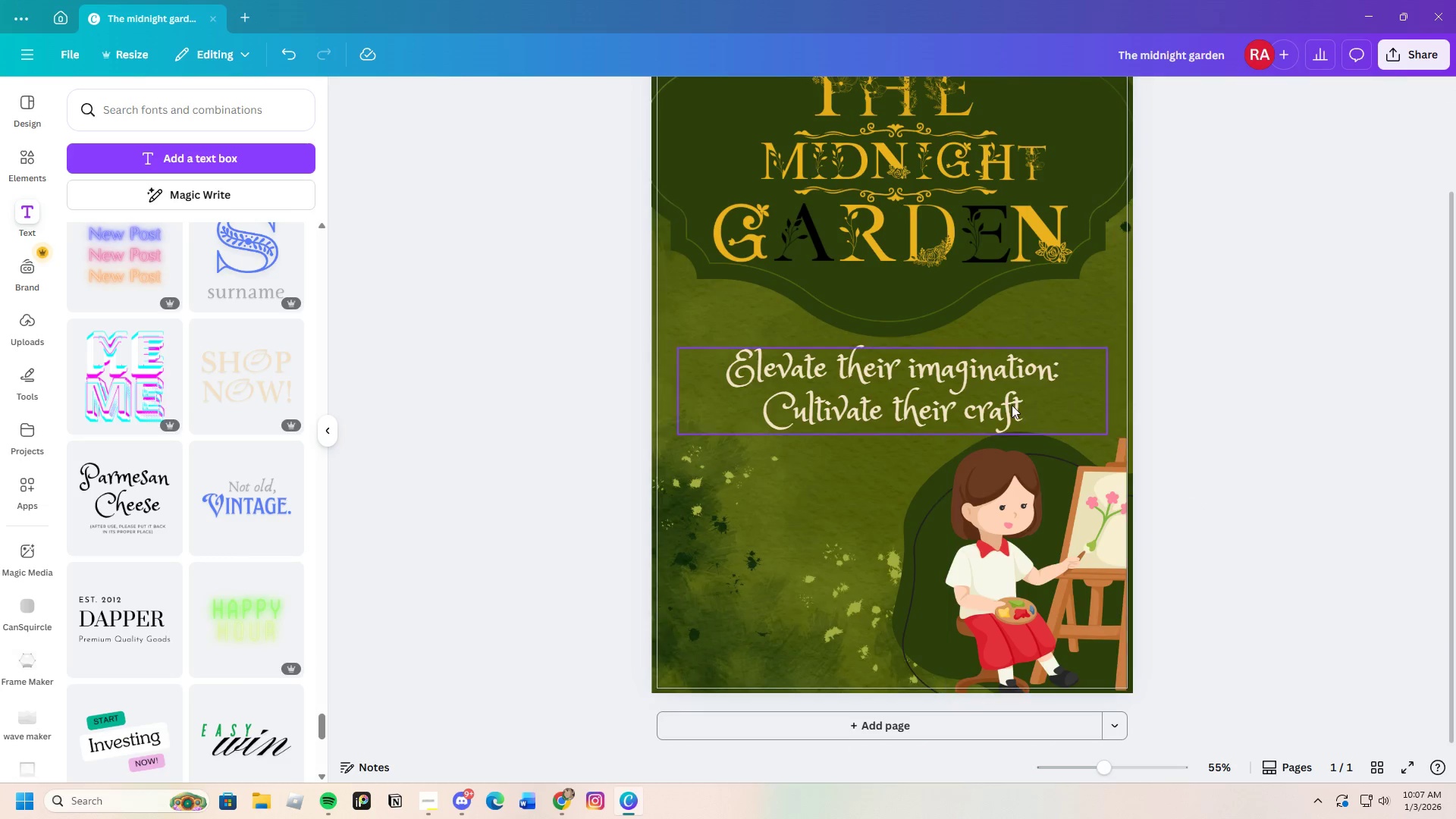 
left_click([1009, 403])
 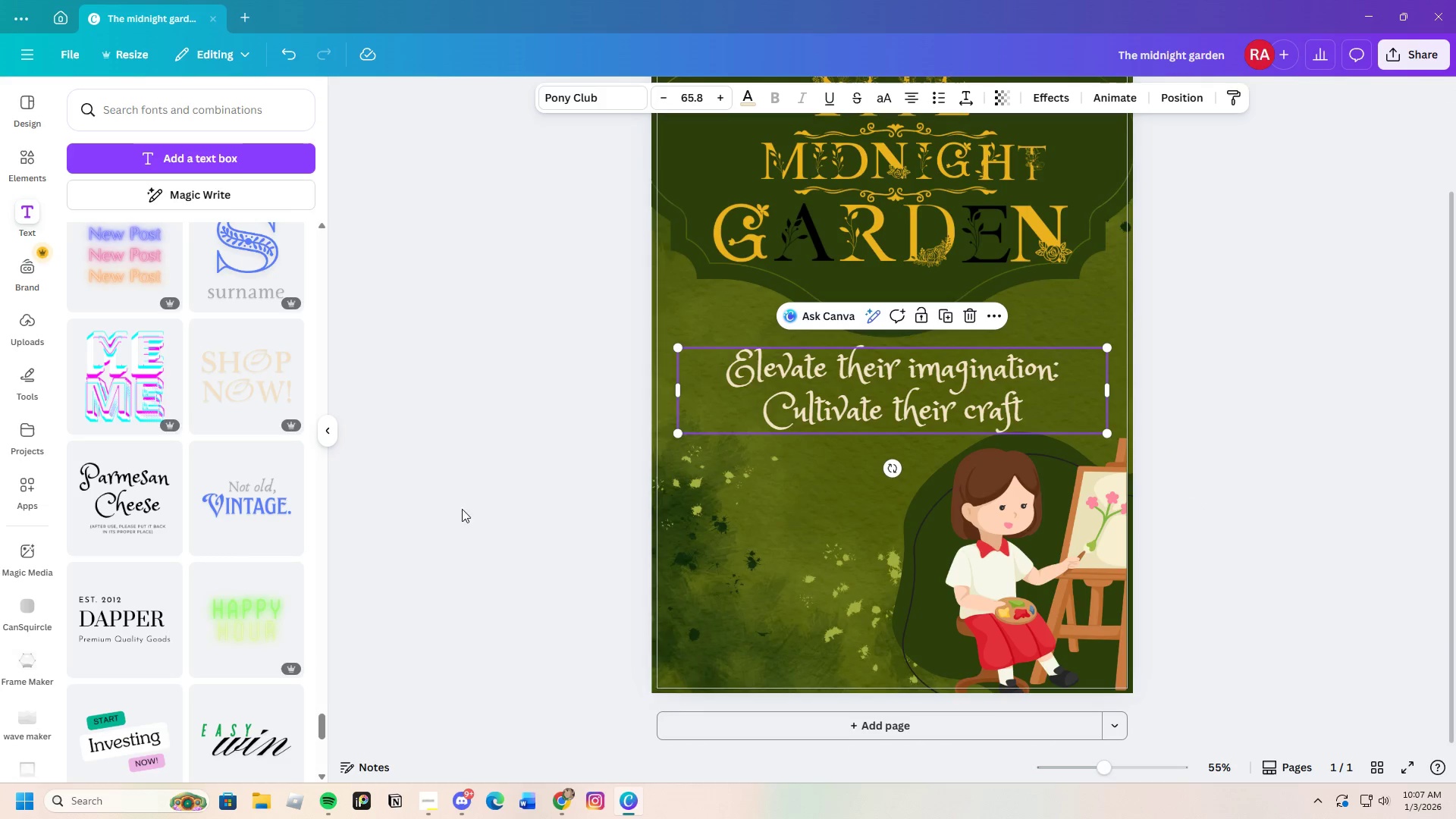 
scroll: coordinate [156, 619], scroll_direction: down, amount: 11.0
 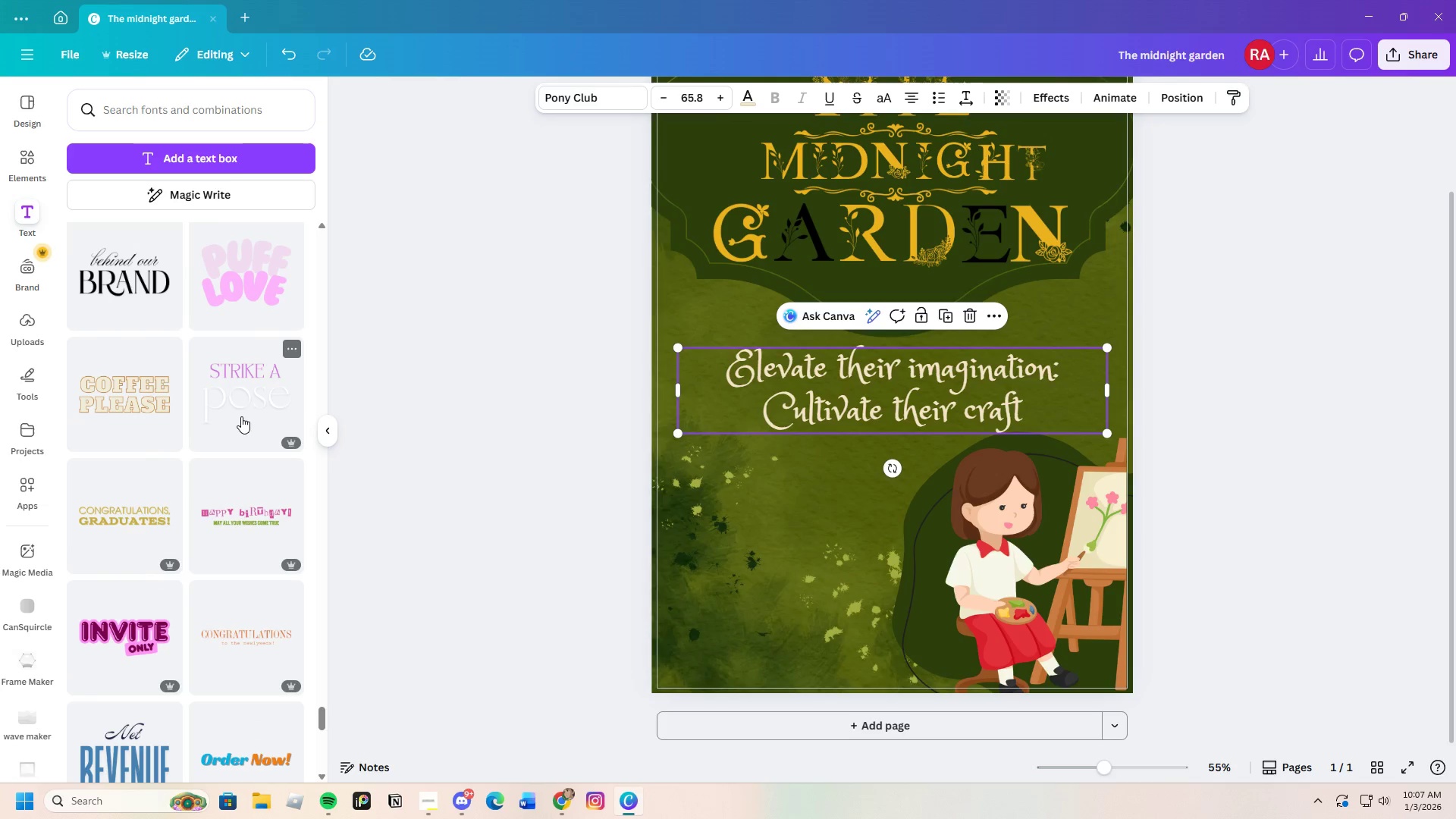 
left_click([247, 400])
 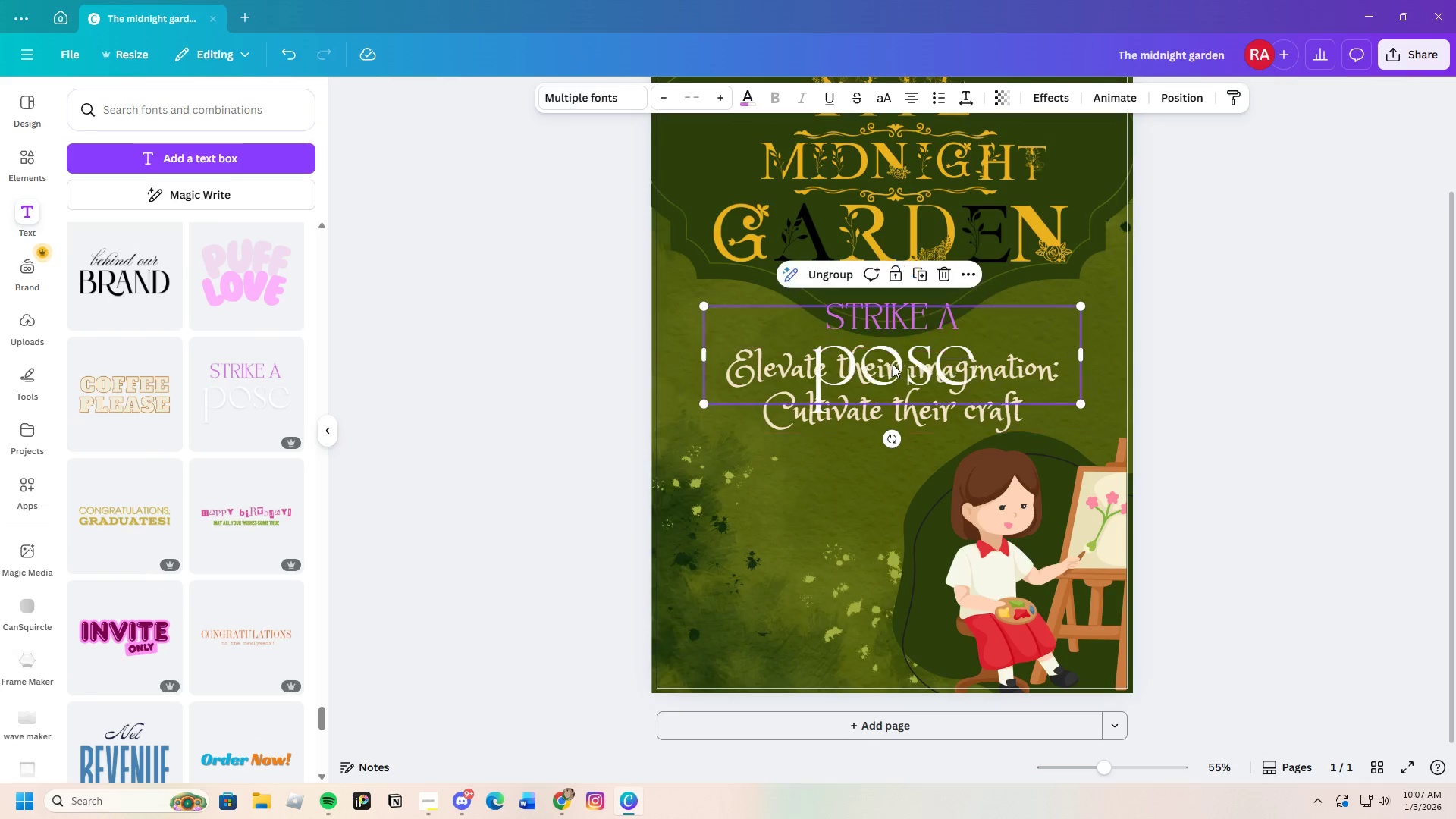 
left_click_drag(start_coordinate=[903, 362], to_coordinate=[826, 516])
 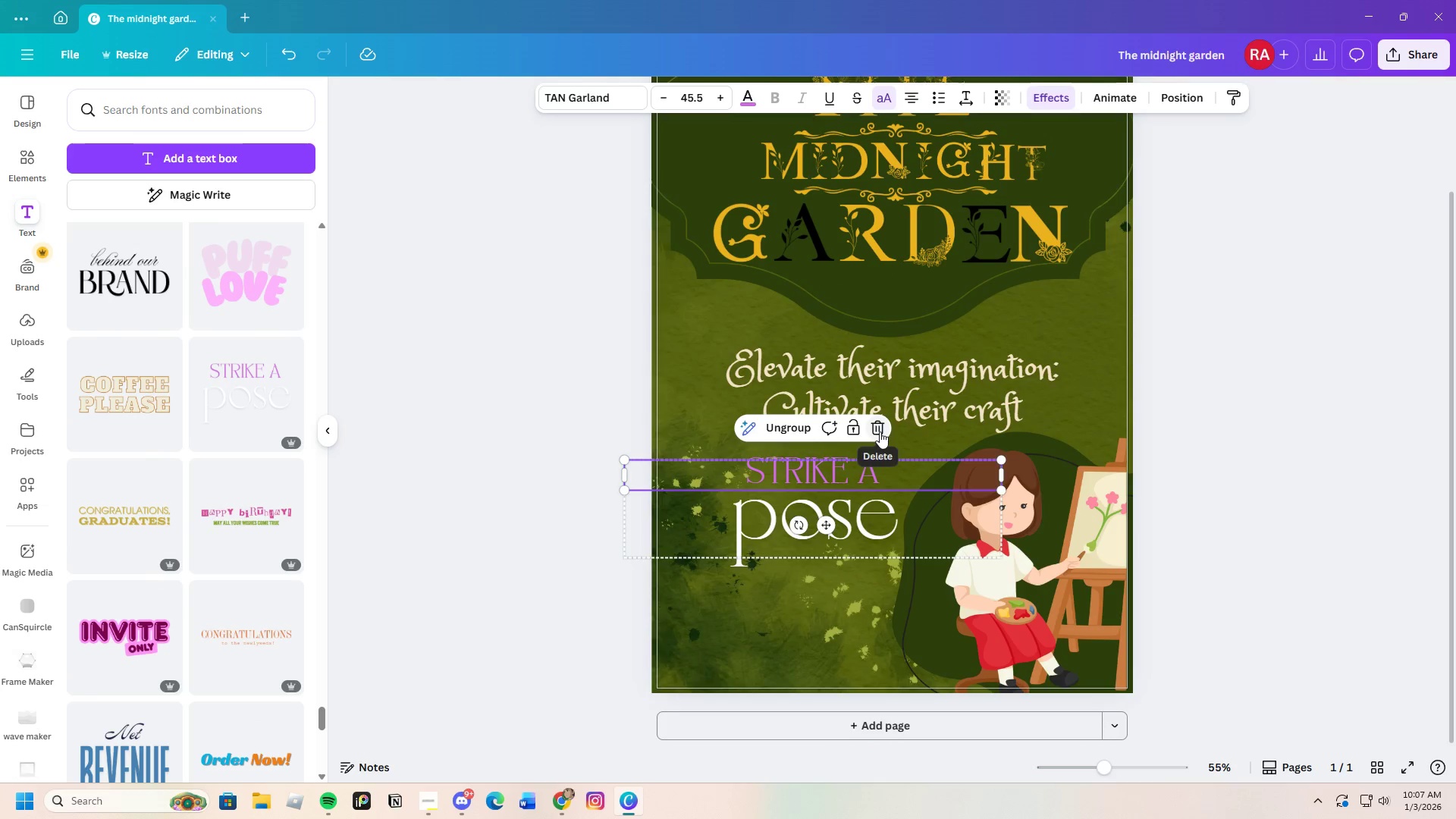 
double_click([760, 368])
 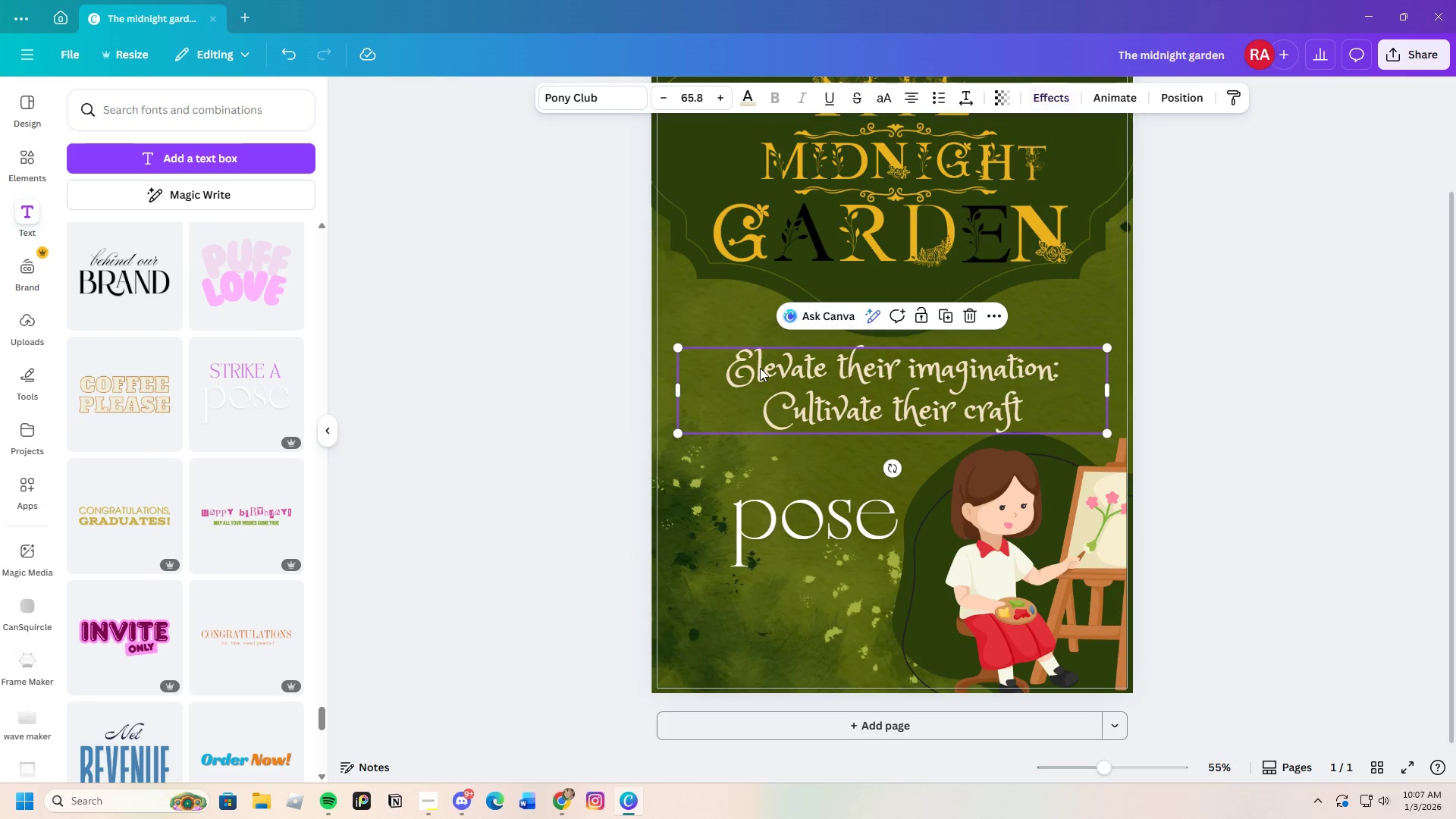 
triple_click([760, 368])
 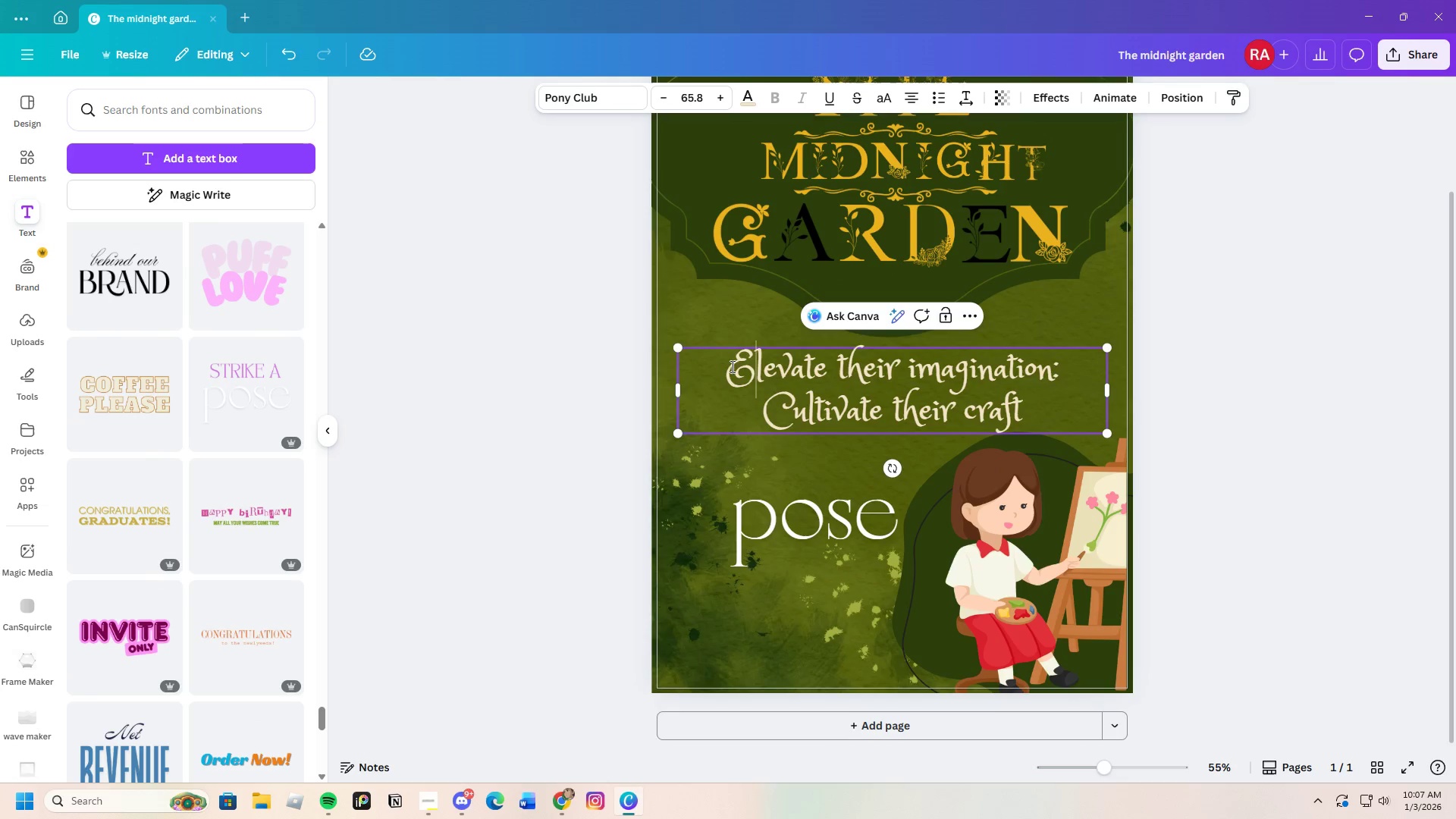 
left_click_drag(start_coordinate=[729, 366], to_coordinate=[1075, 422])
 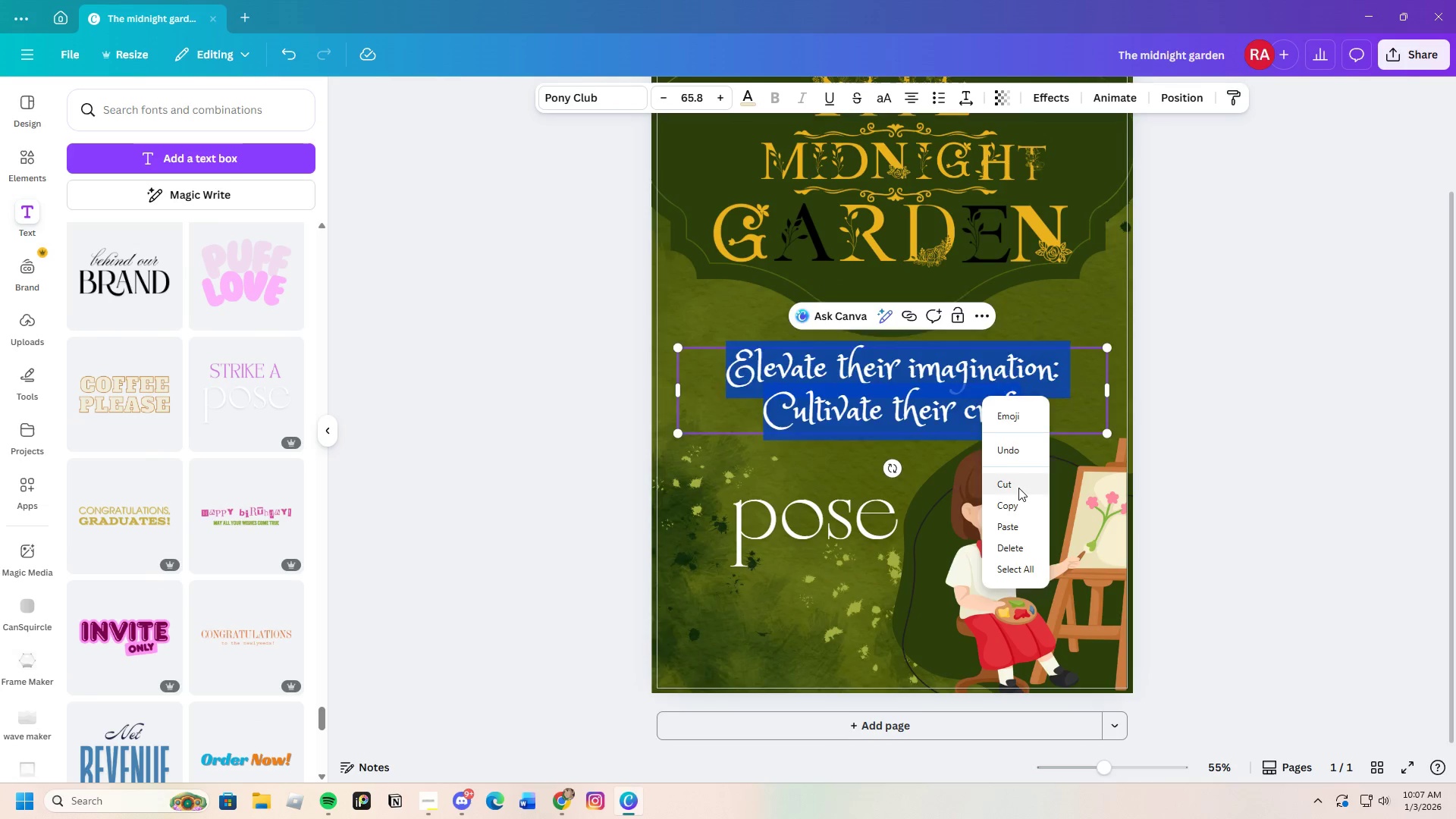 
double_click([904, 532])
 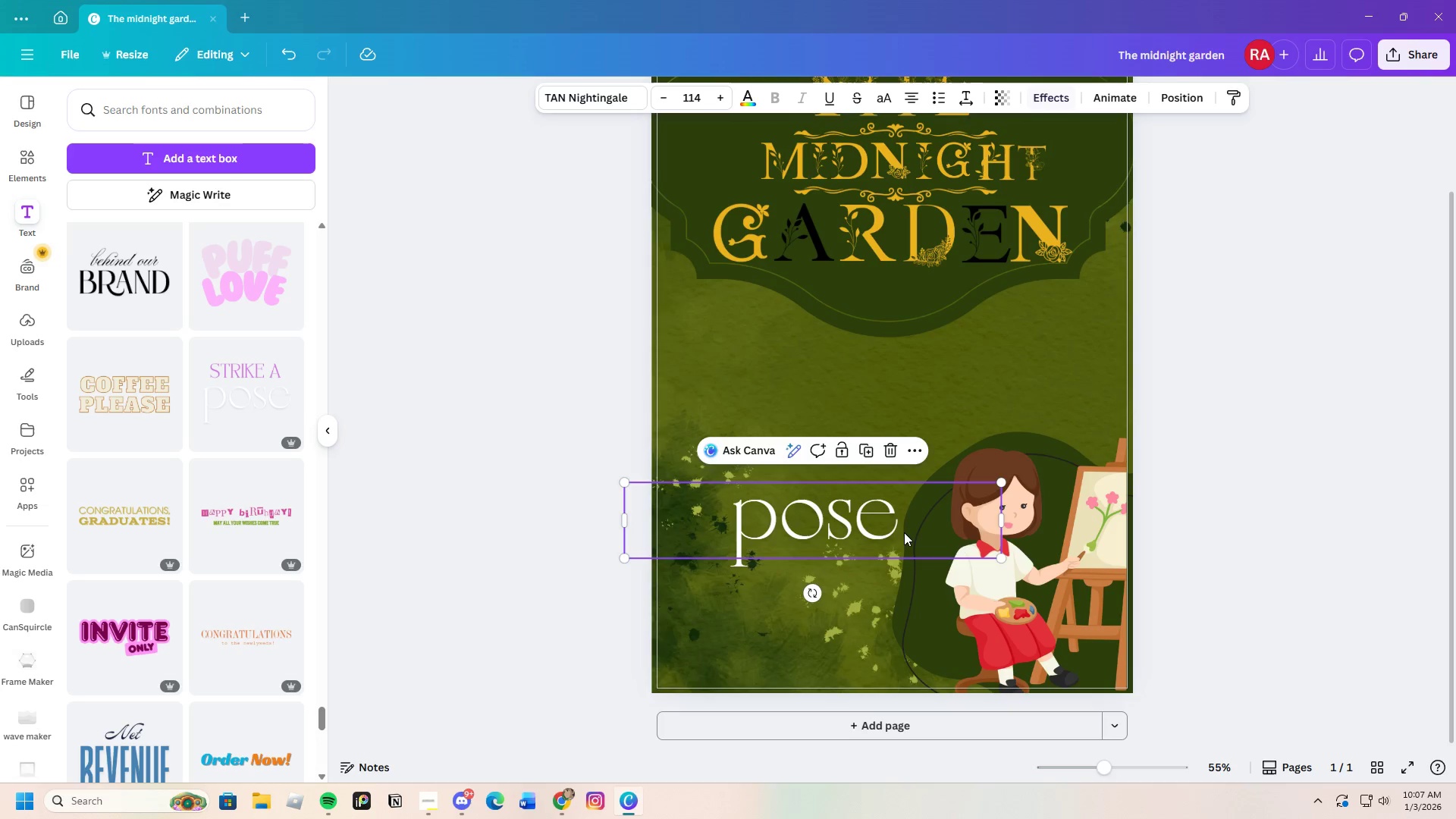 
triple_click([904, 532])
 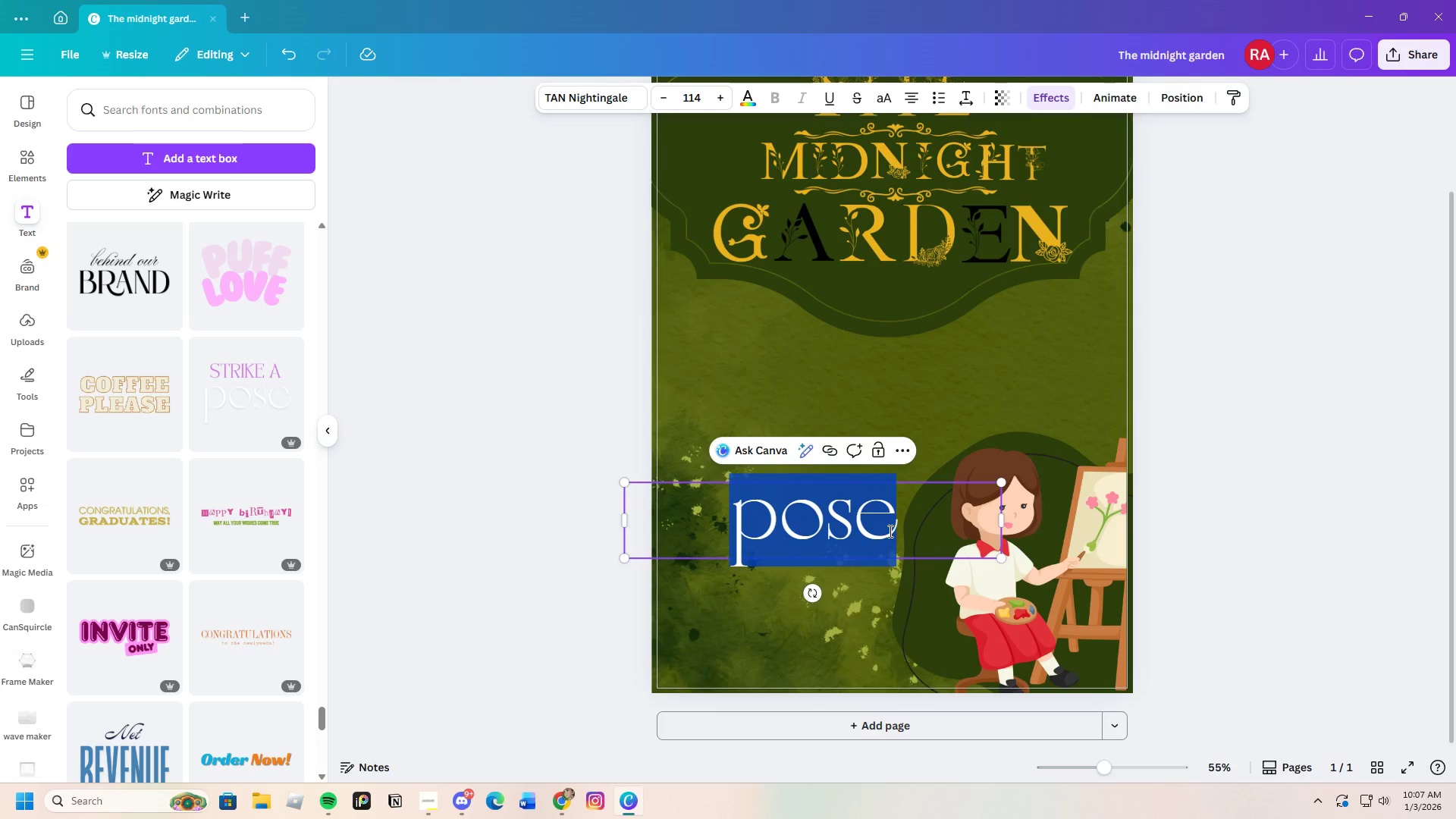 
key(Backspace)
 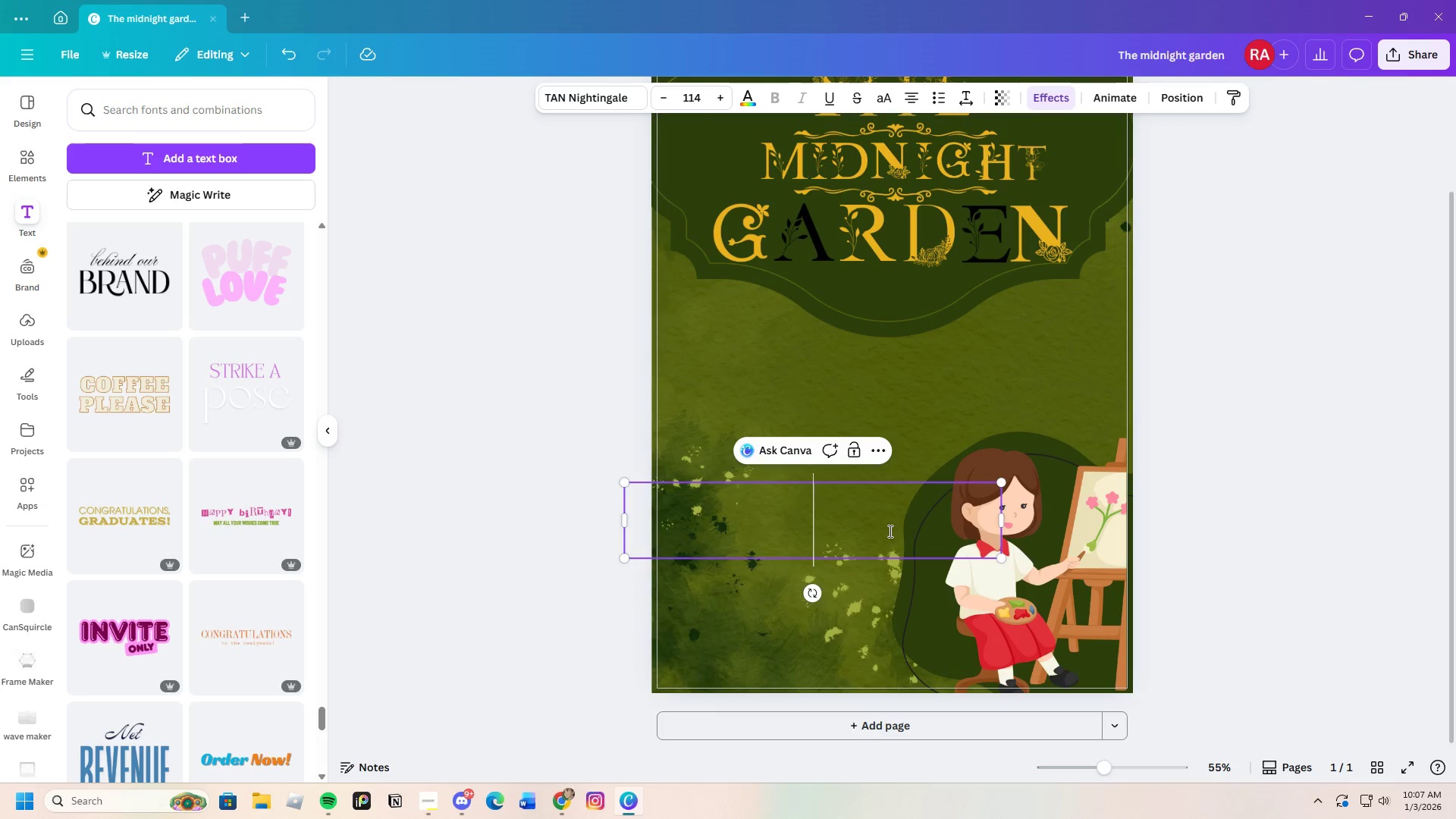 
key(Control+ControlLeft)
 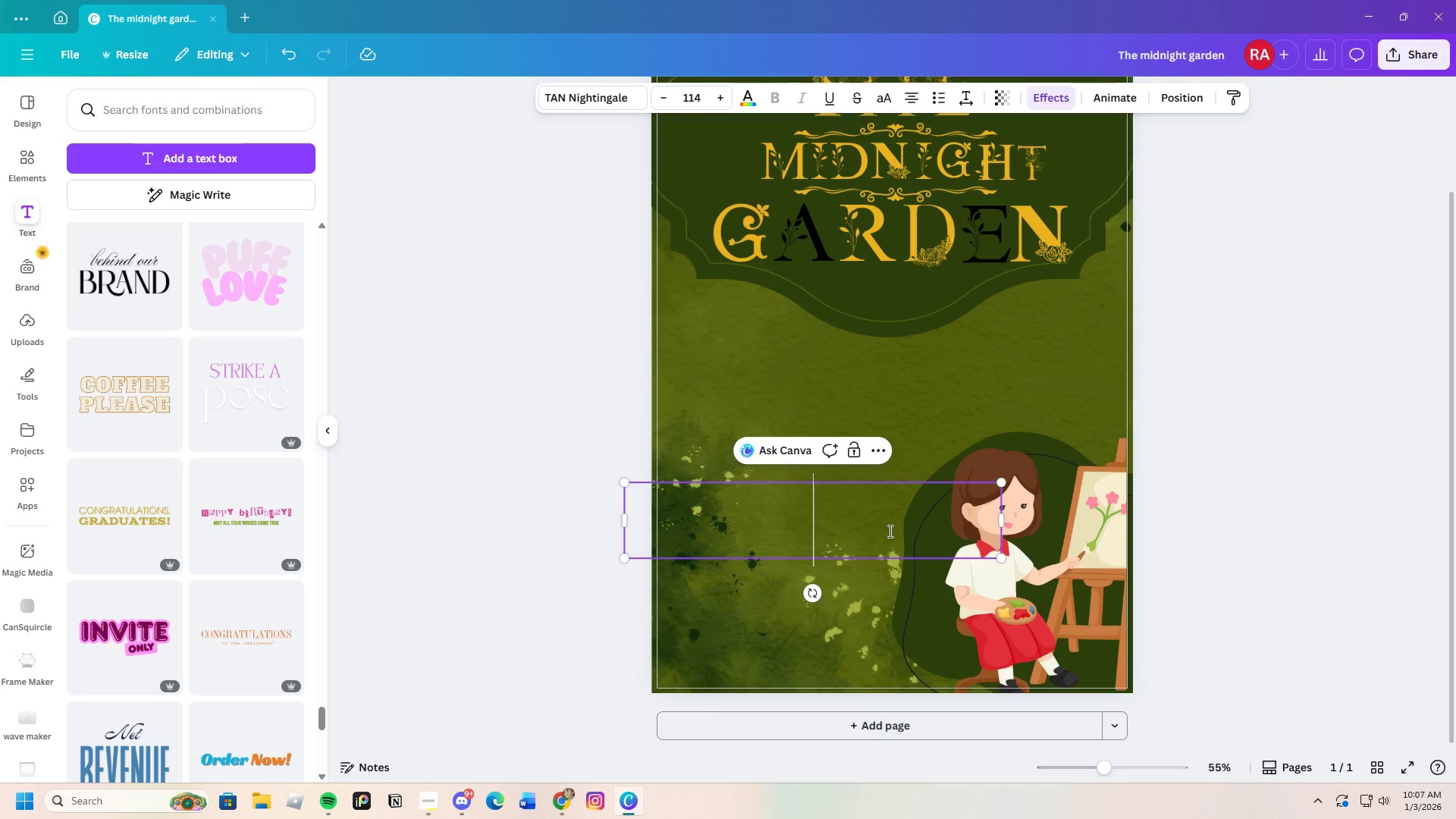 
key(Control+V)
 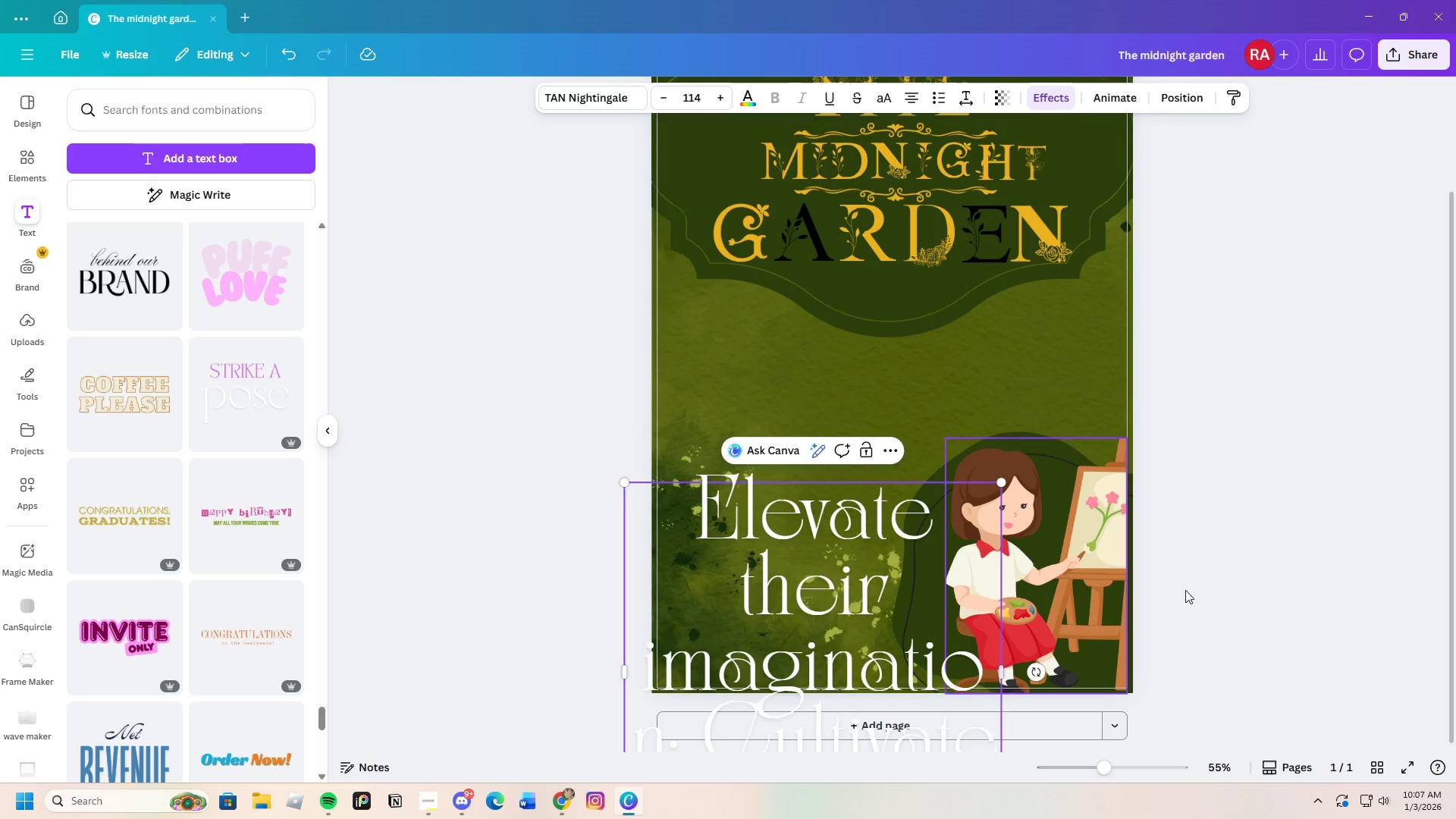 
left_click([1319, 532])
 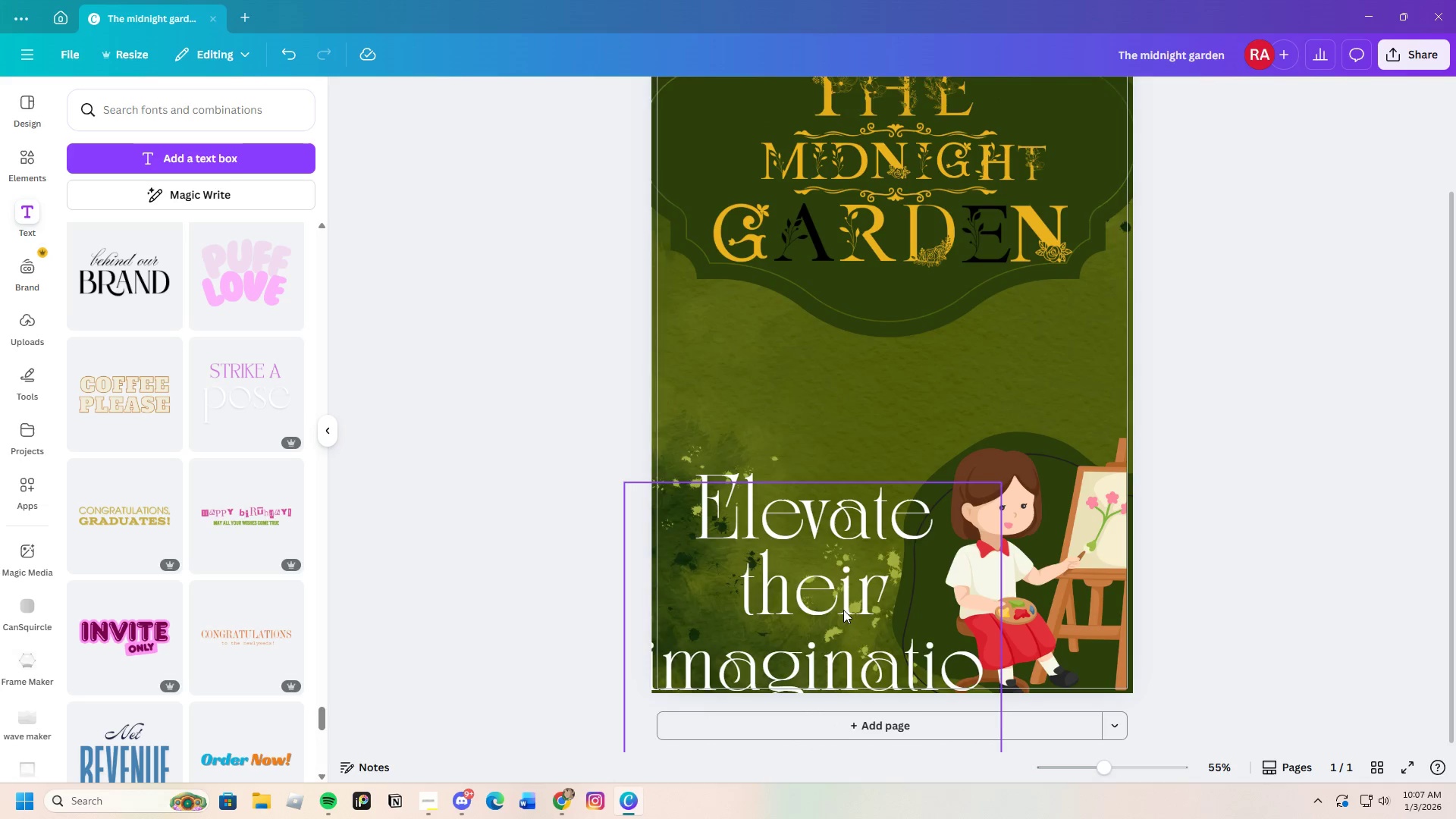 
left_click_drag(start_coordinate=[841, 610], to_coordinate=[892, 424])
 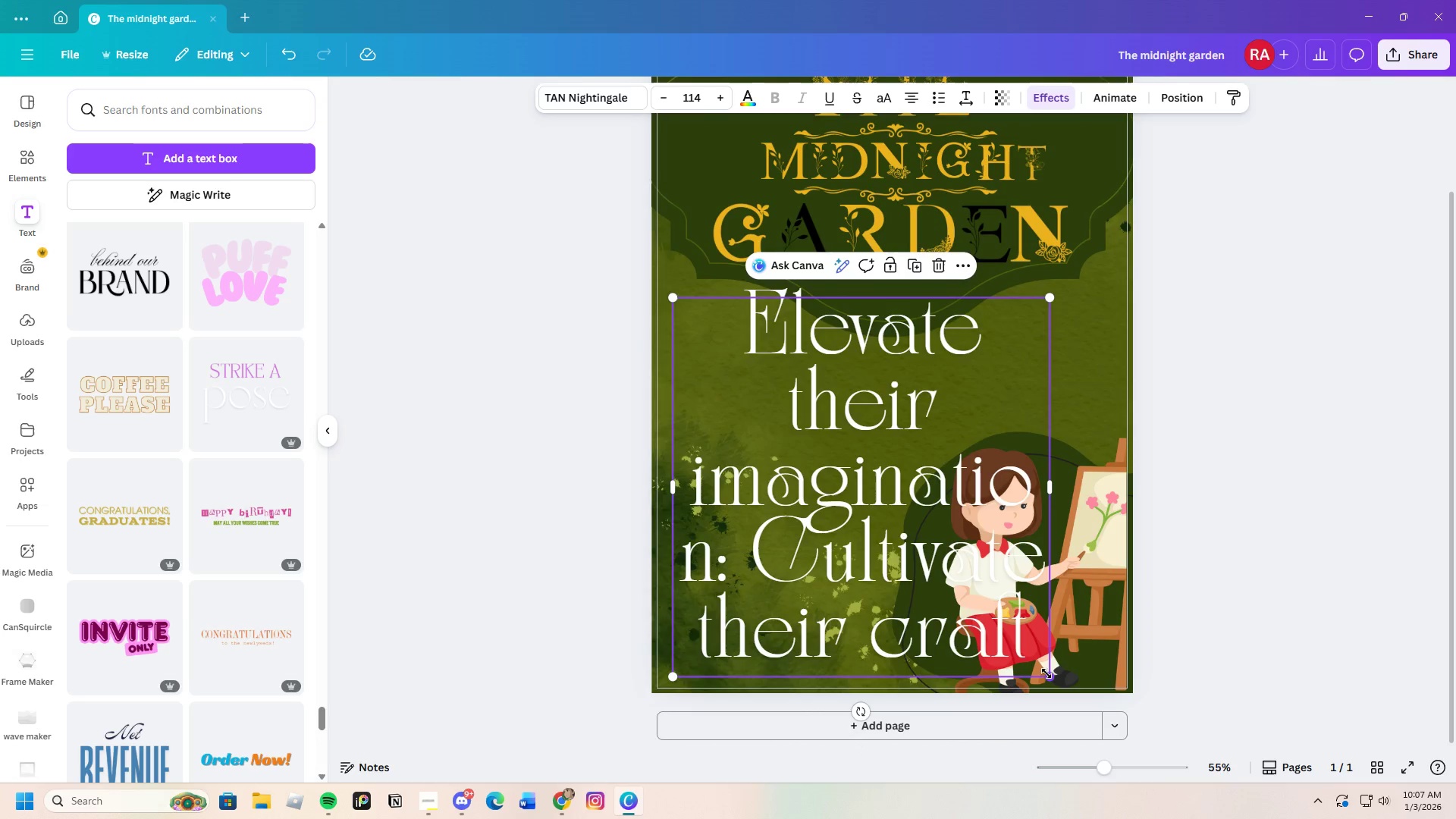 
left_click_drag(start_coordinate=[1049, 679], to_coordinate=[895, 491])
 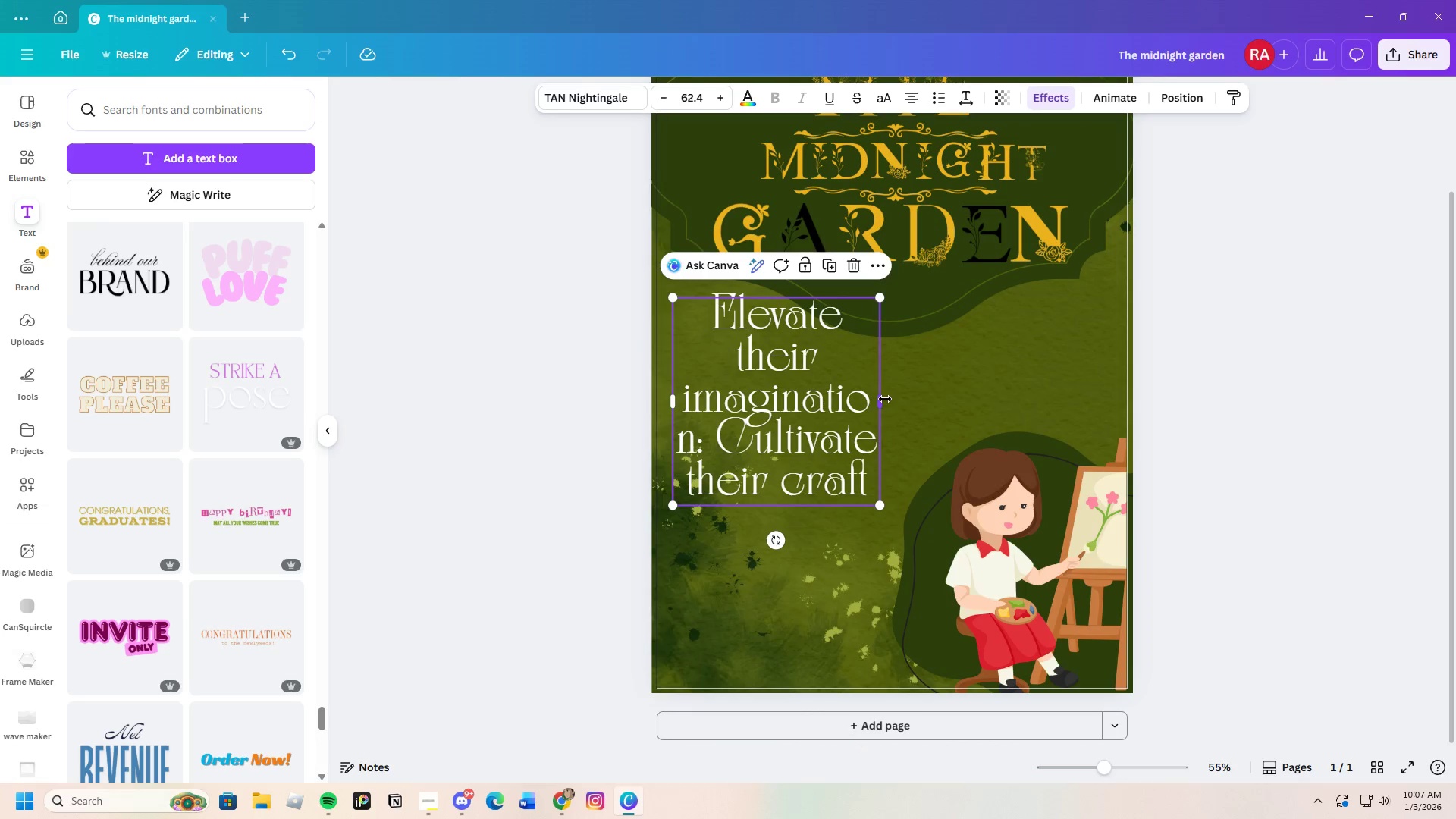 
left_click_drag(start_coordinate=[884, 399], to_coordinate=[1211, 421])
 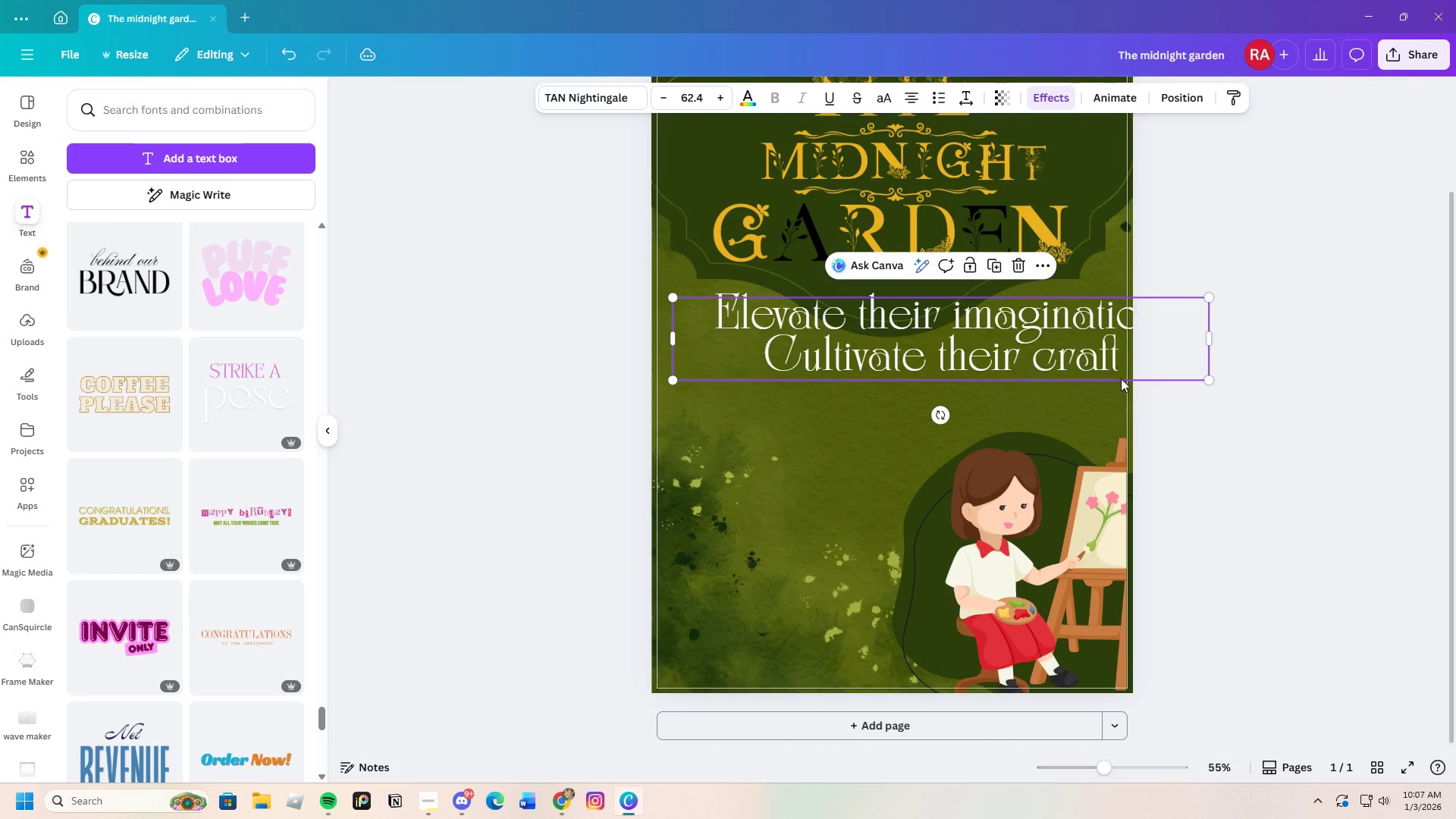 
left_click([1314, 409])
 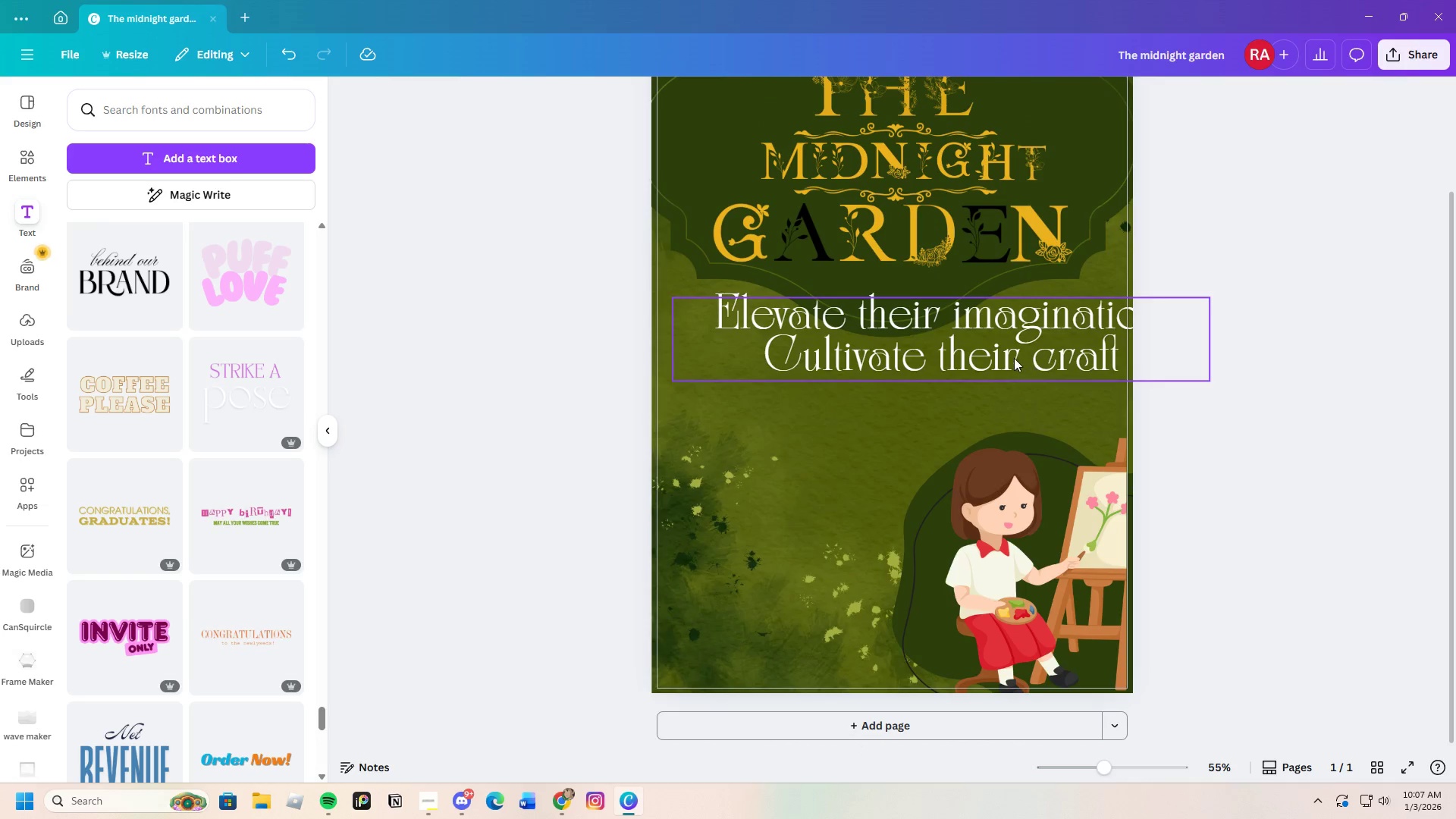 
left_click_drag(start_coordinate=[1014, 358], to_coordinate=[969, 400])
 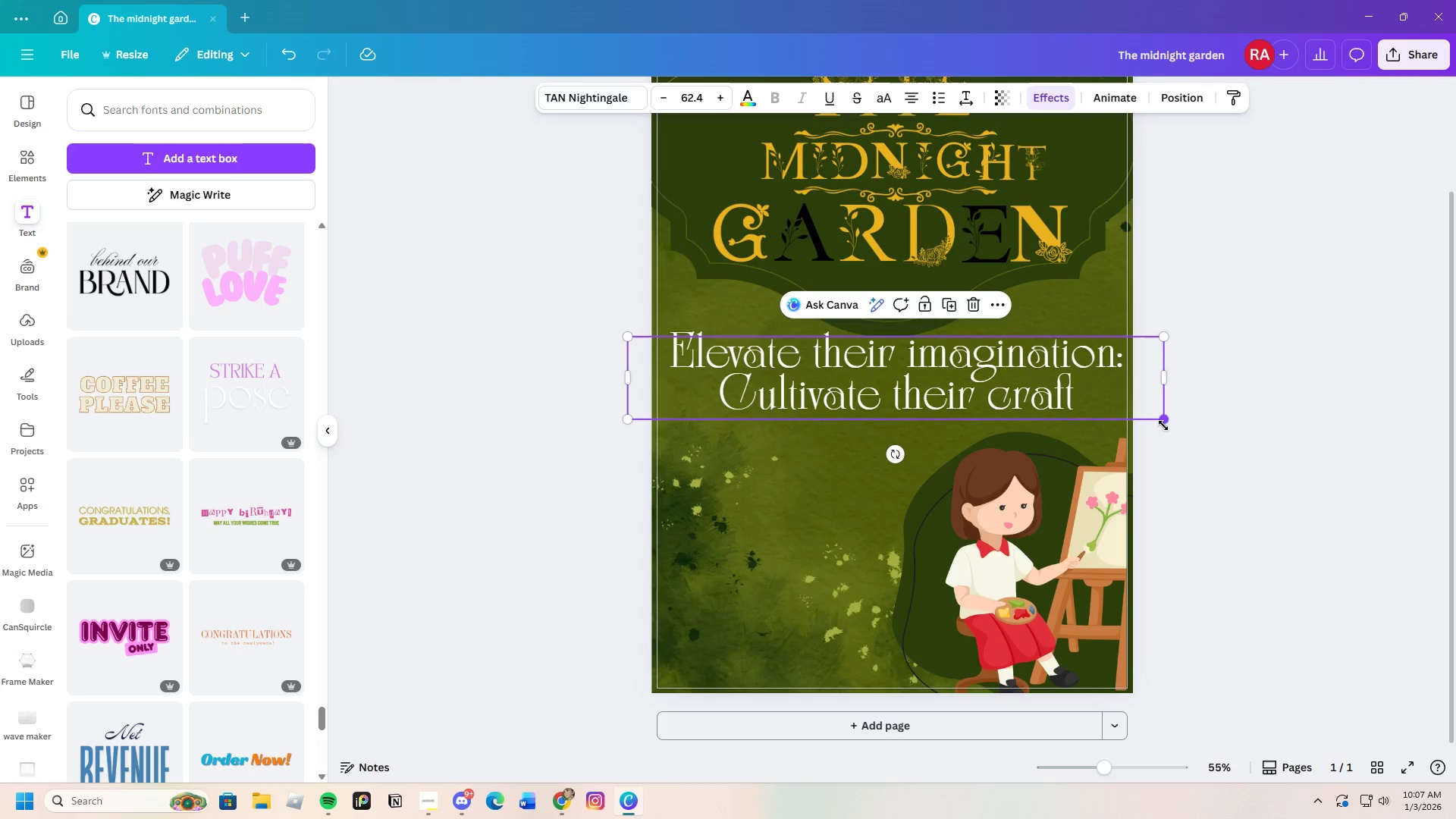 
left_click_drag(start_coordinate=[1166, 423], to_coordinate=[980, 415])
 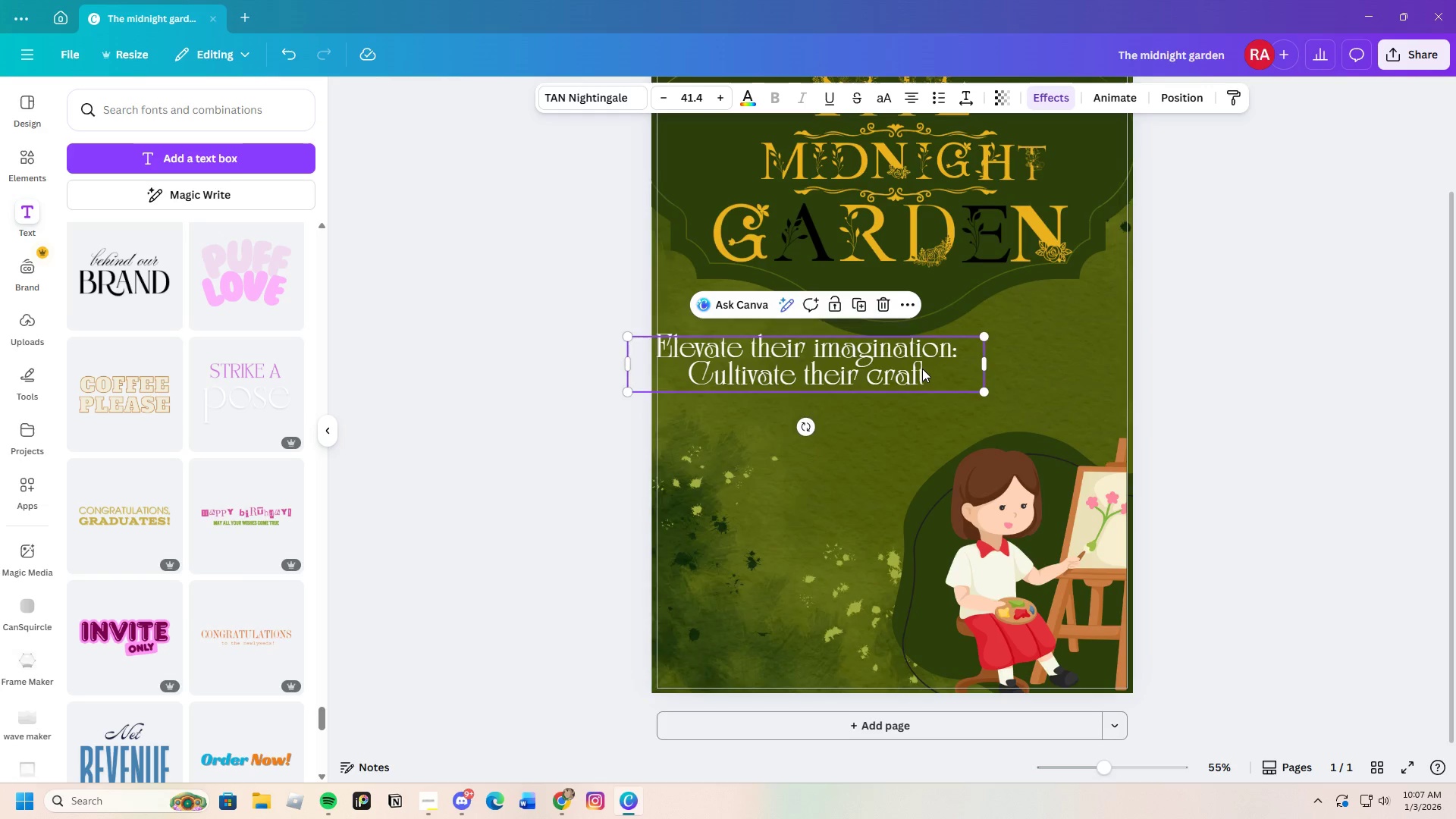 
left_click_drag(start_coordinate=[922, 369], to_coordinate=[1019, 387])
 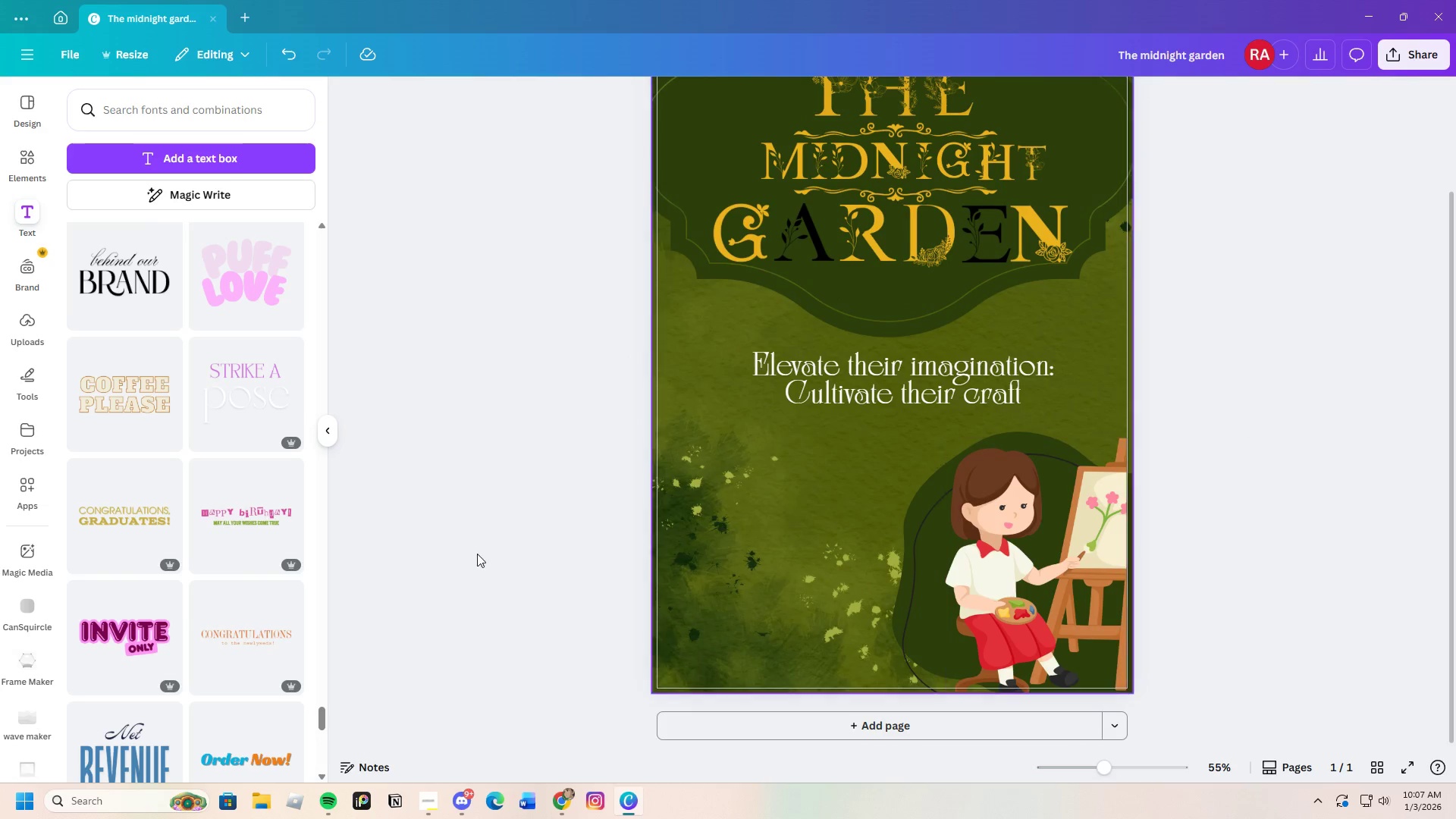 
scroll: coordinate [223, 605], scroll_direction: down, amount: 12.0
 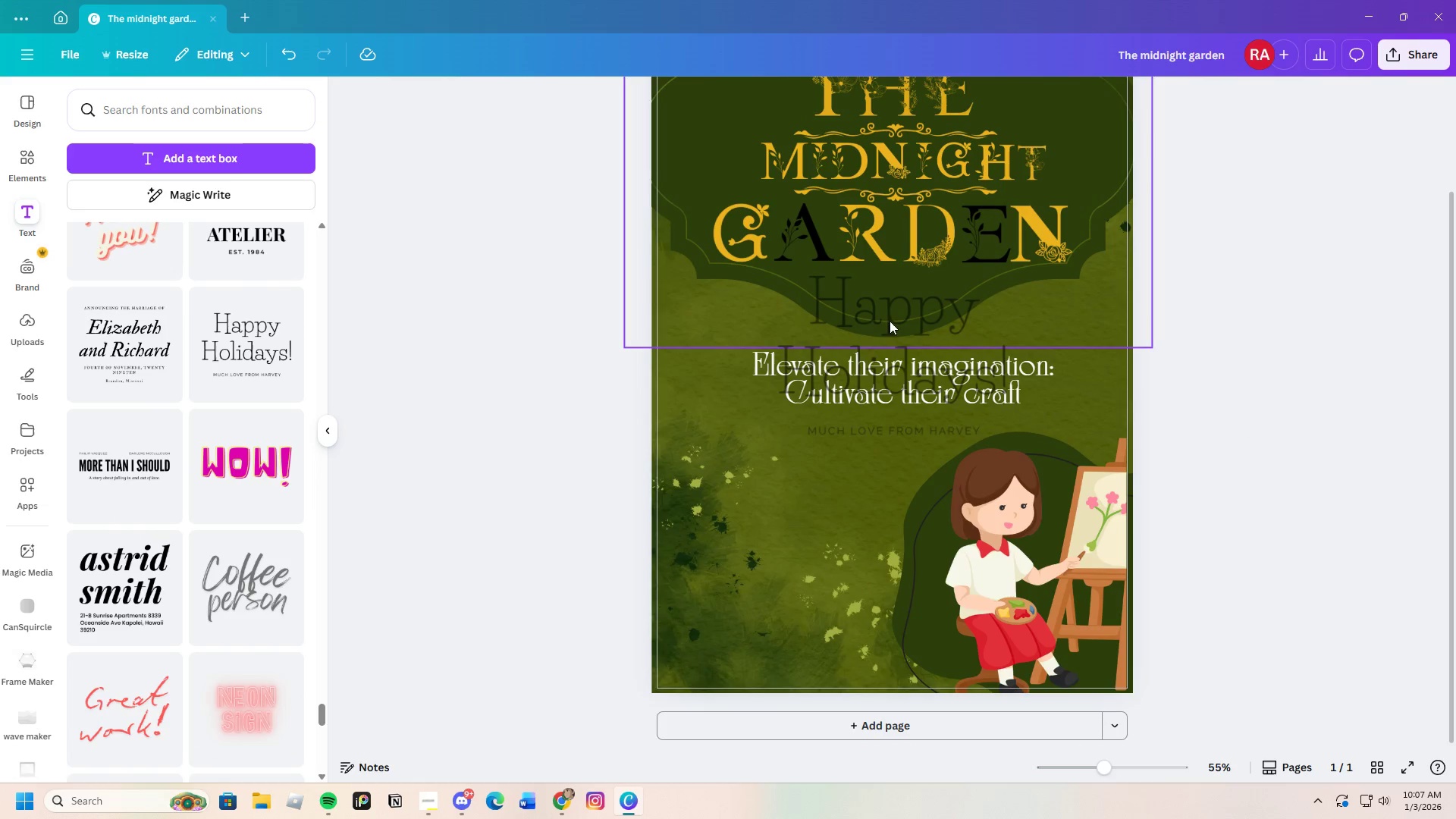 
left_click_drag(start_coordinate=[896, 333], to_coordinate=[843, 463])
 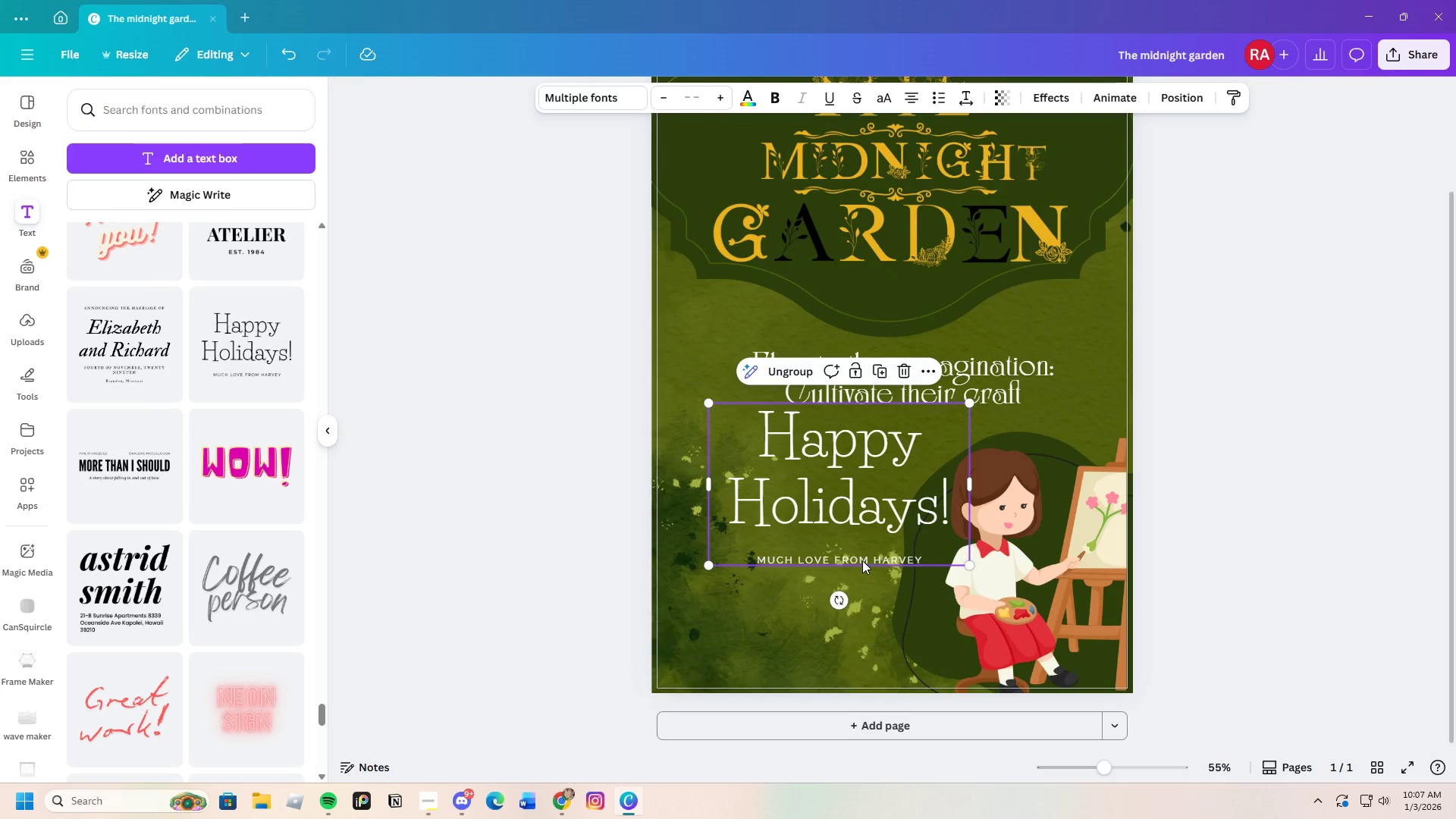 
left_click([862, 560])
 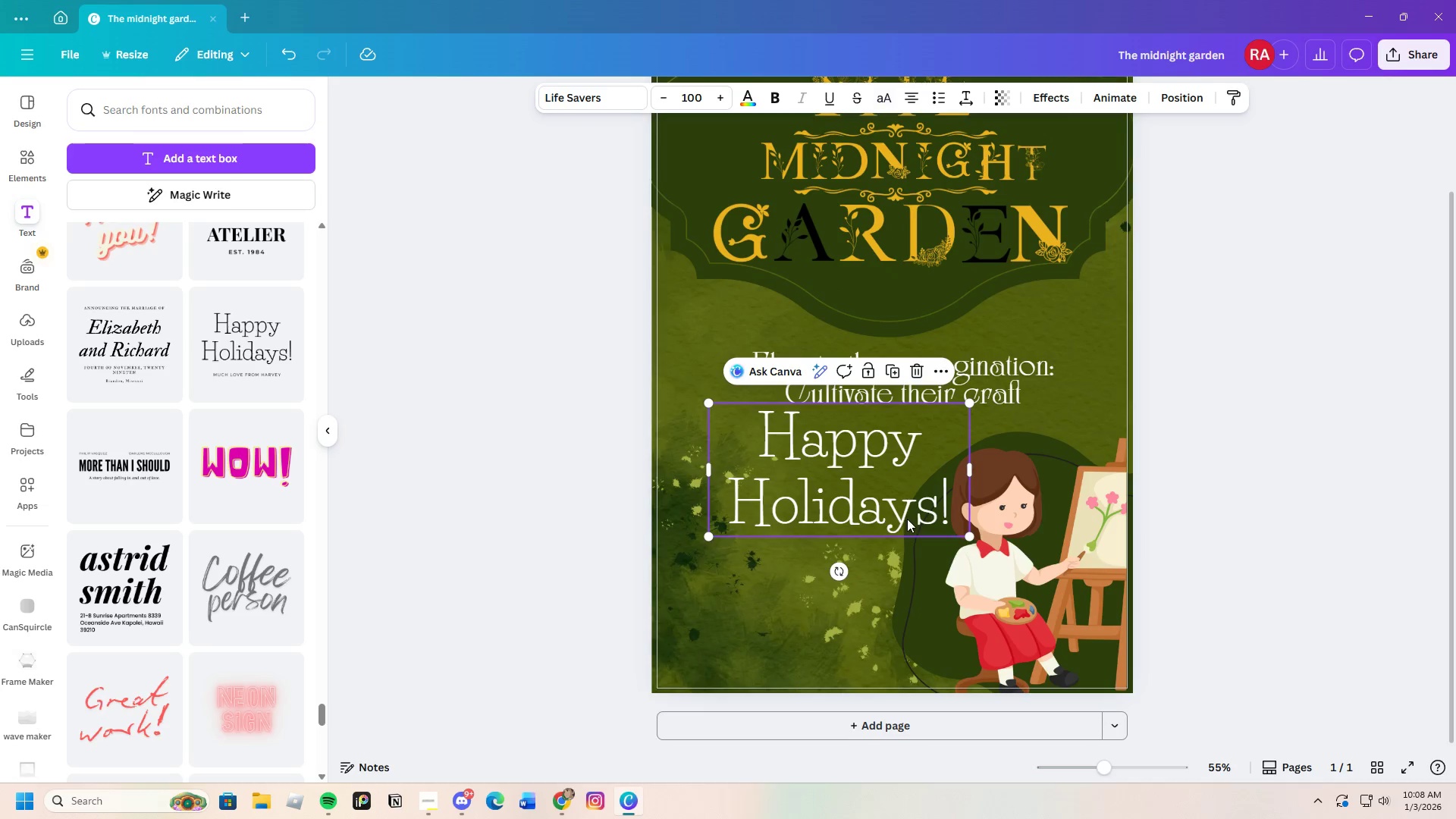 
left_click_drag(start_coordinate=[924, 479], to_coordinate=[910, 522])
 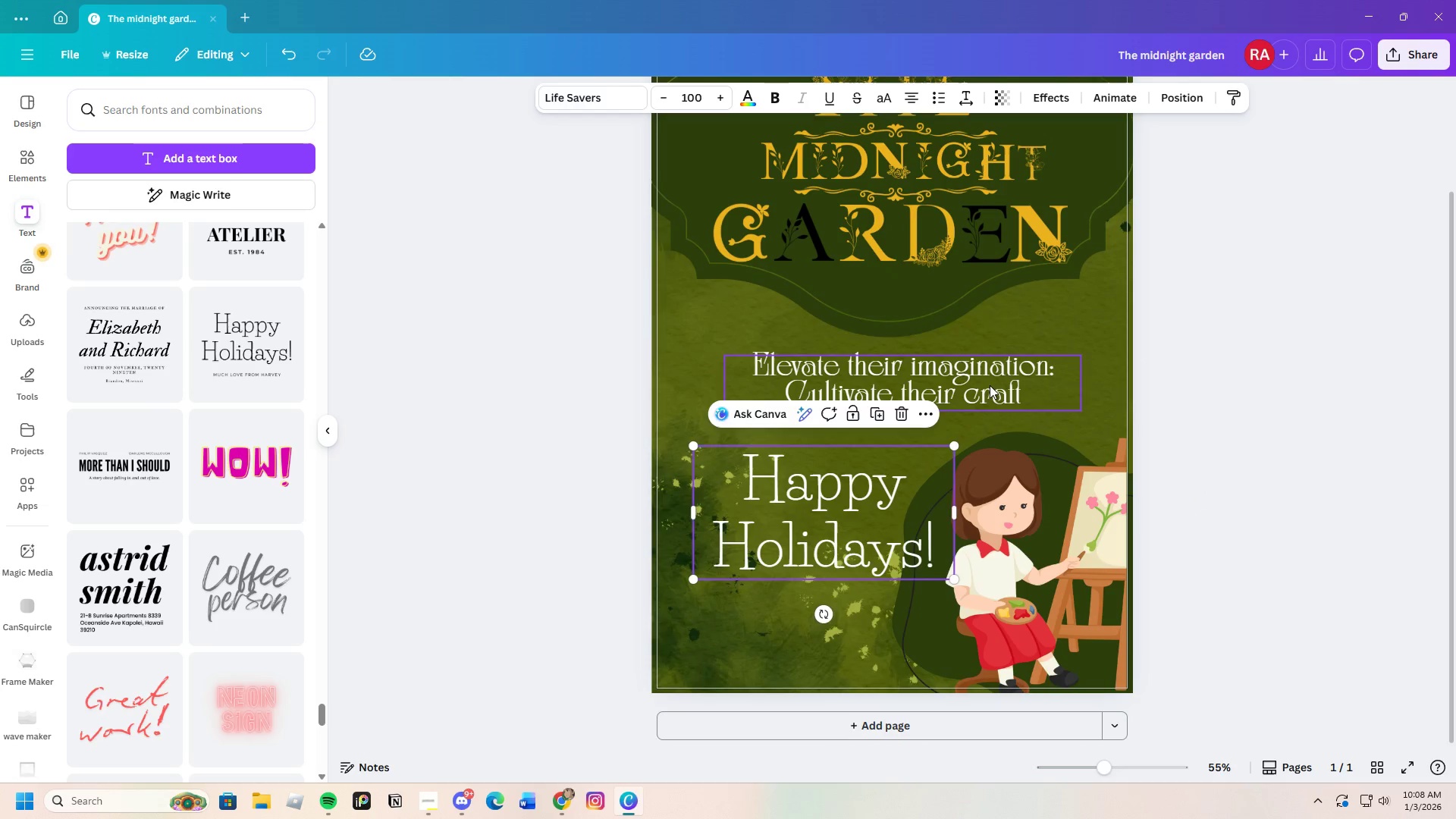 
double_click([990, 385])
 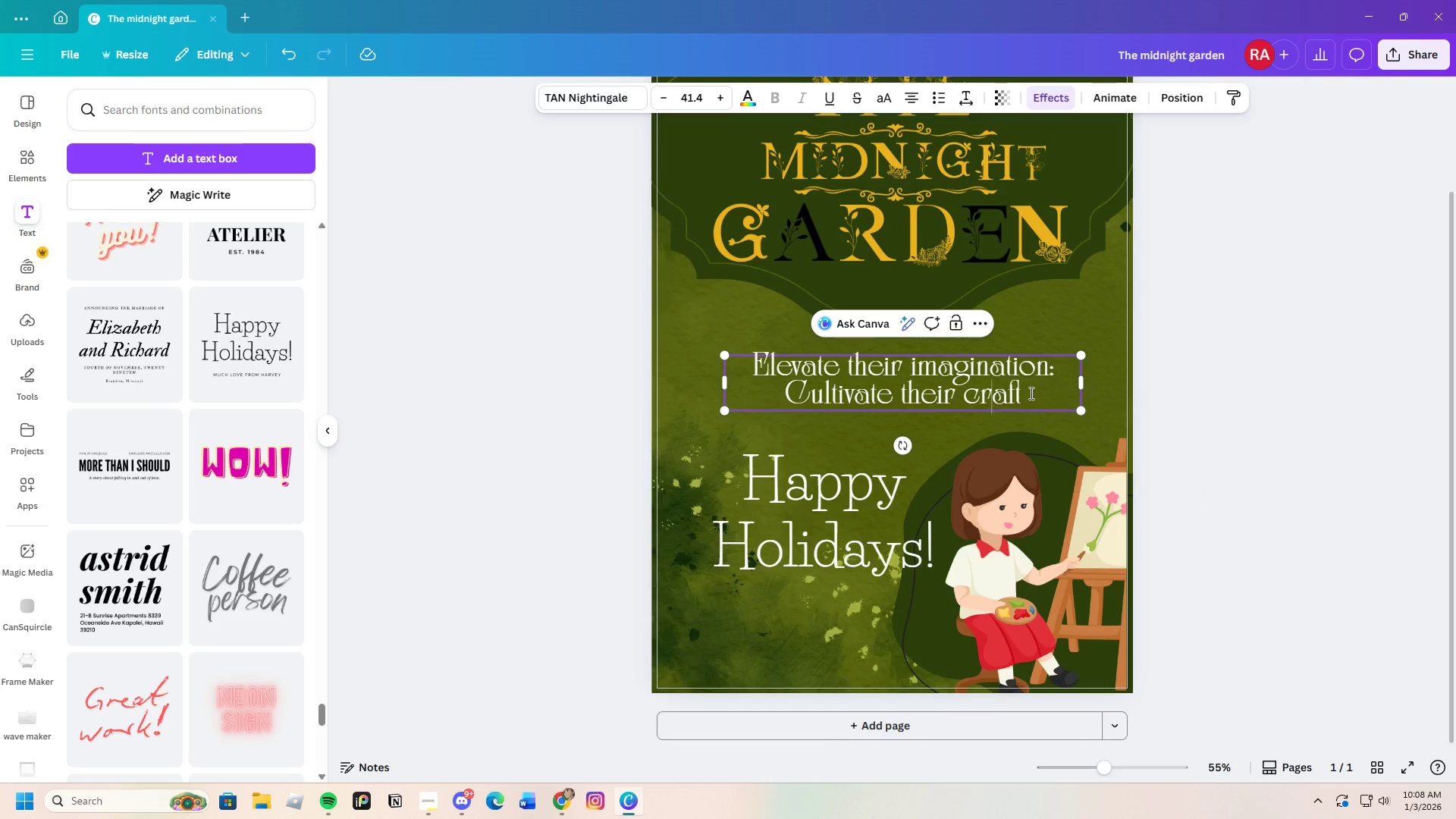 
left_click_drag(start_coordinate=[1030, 393], to_coordinate=[735, 369])
 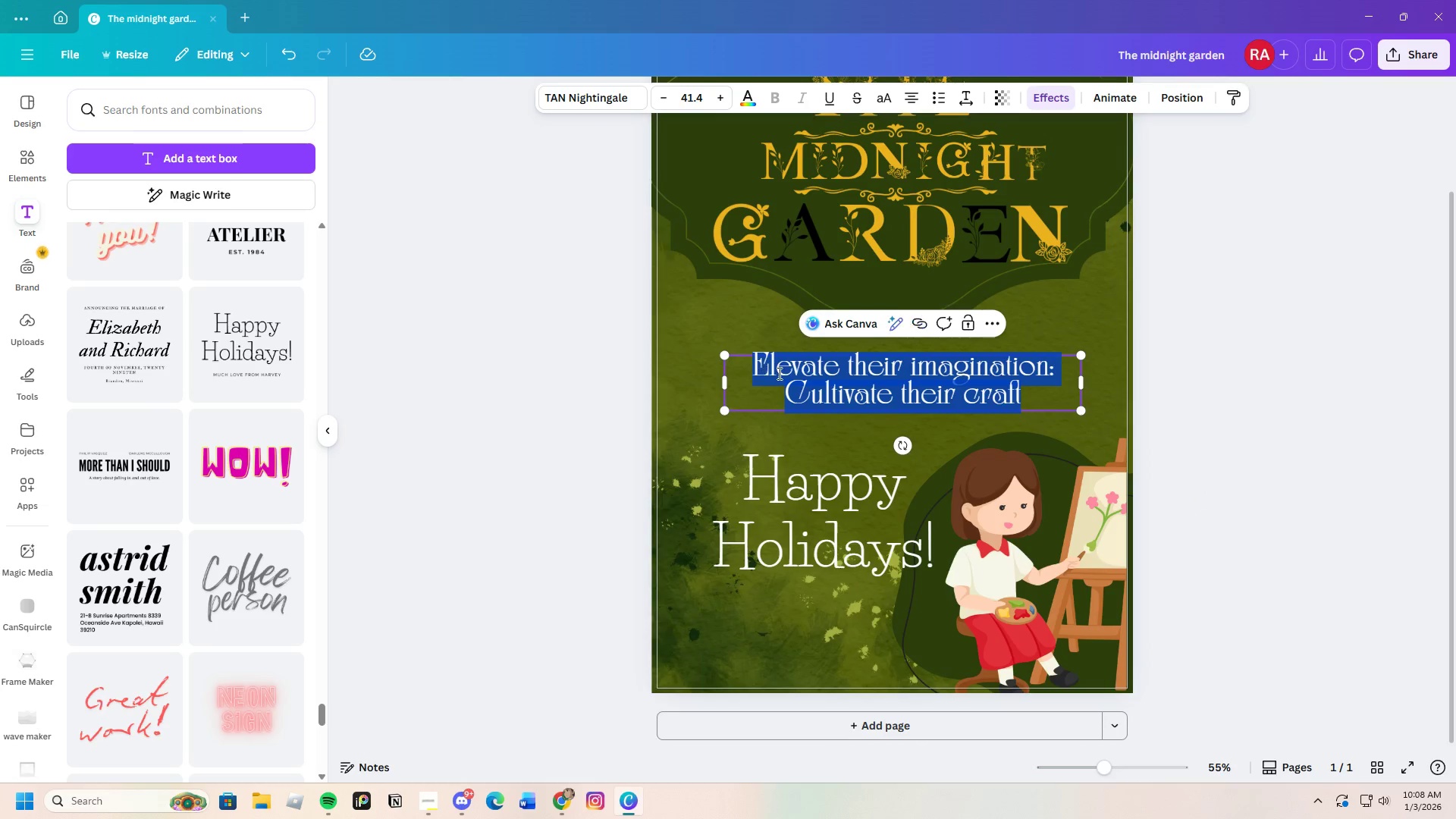 
right_click([779, 373])
 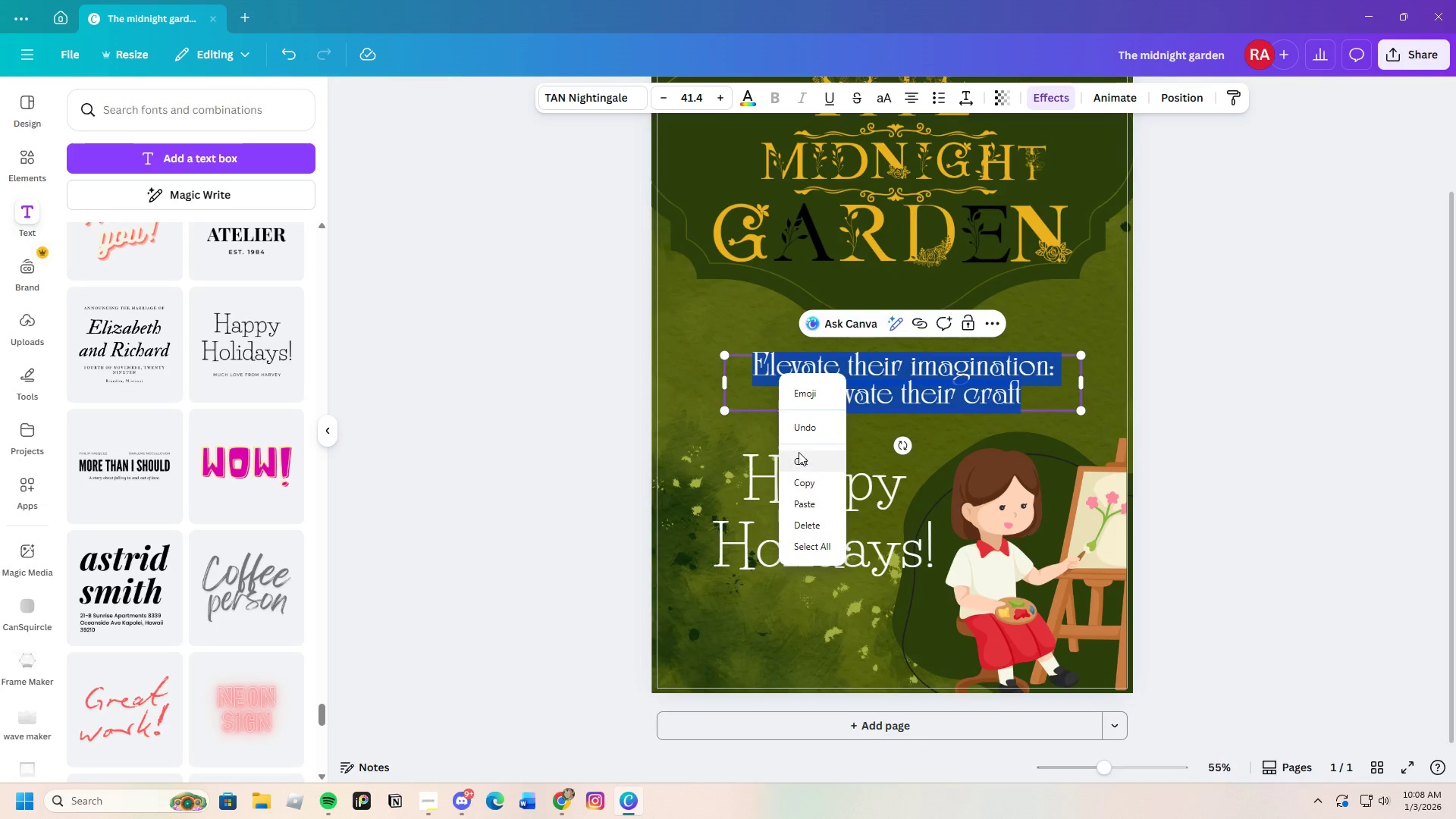 
left_click([799, 451])
 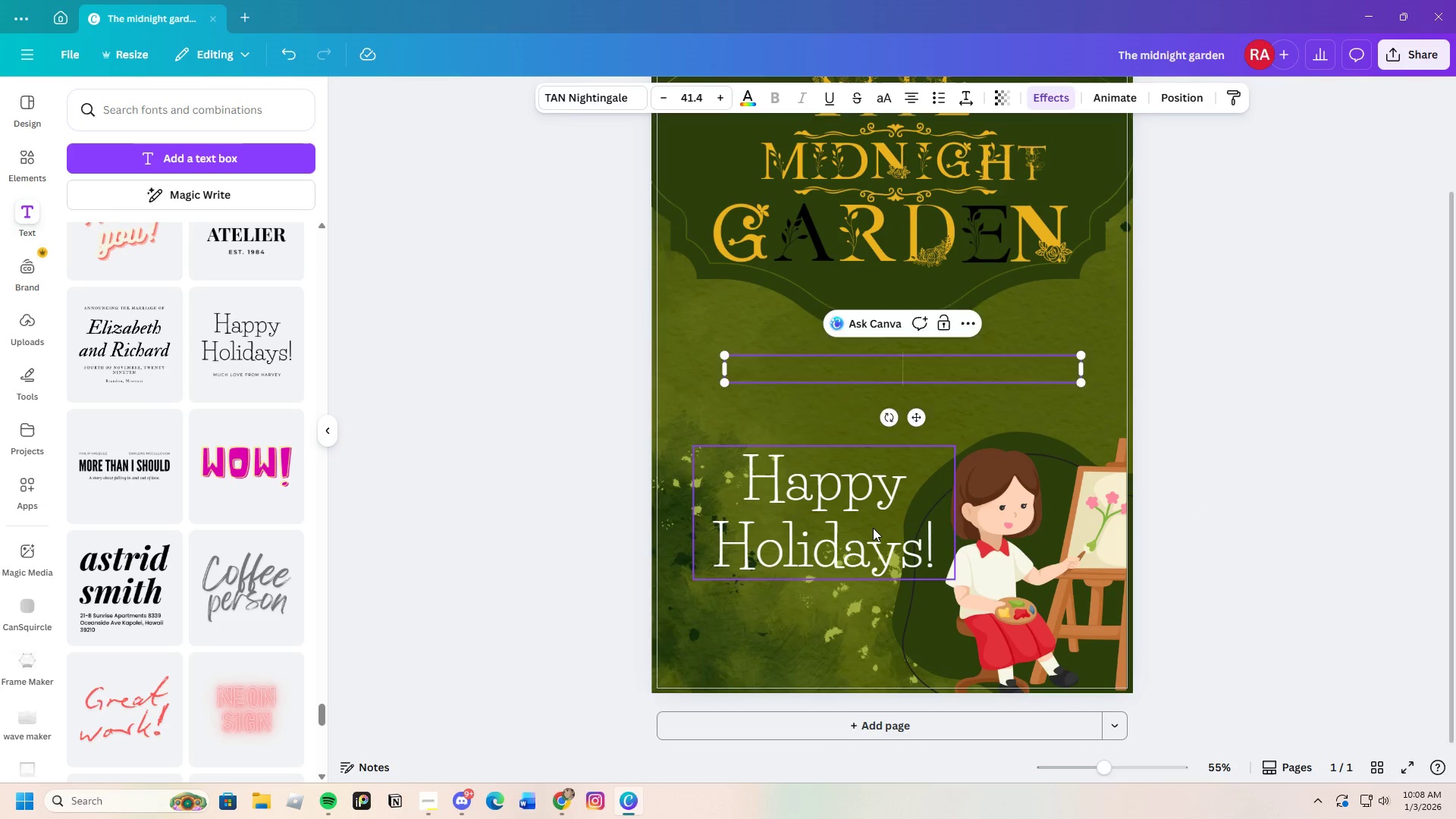 
triple_click([873, 528])
 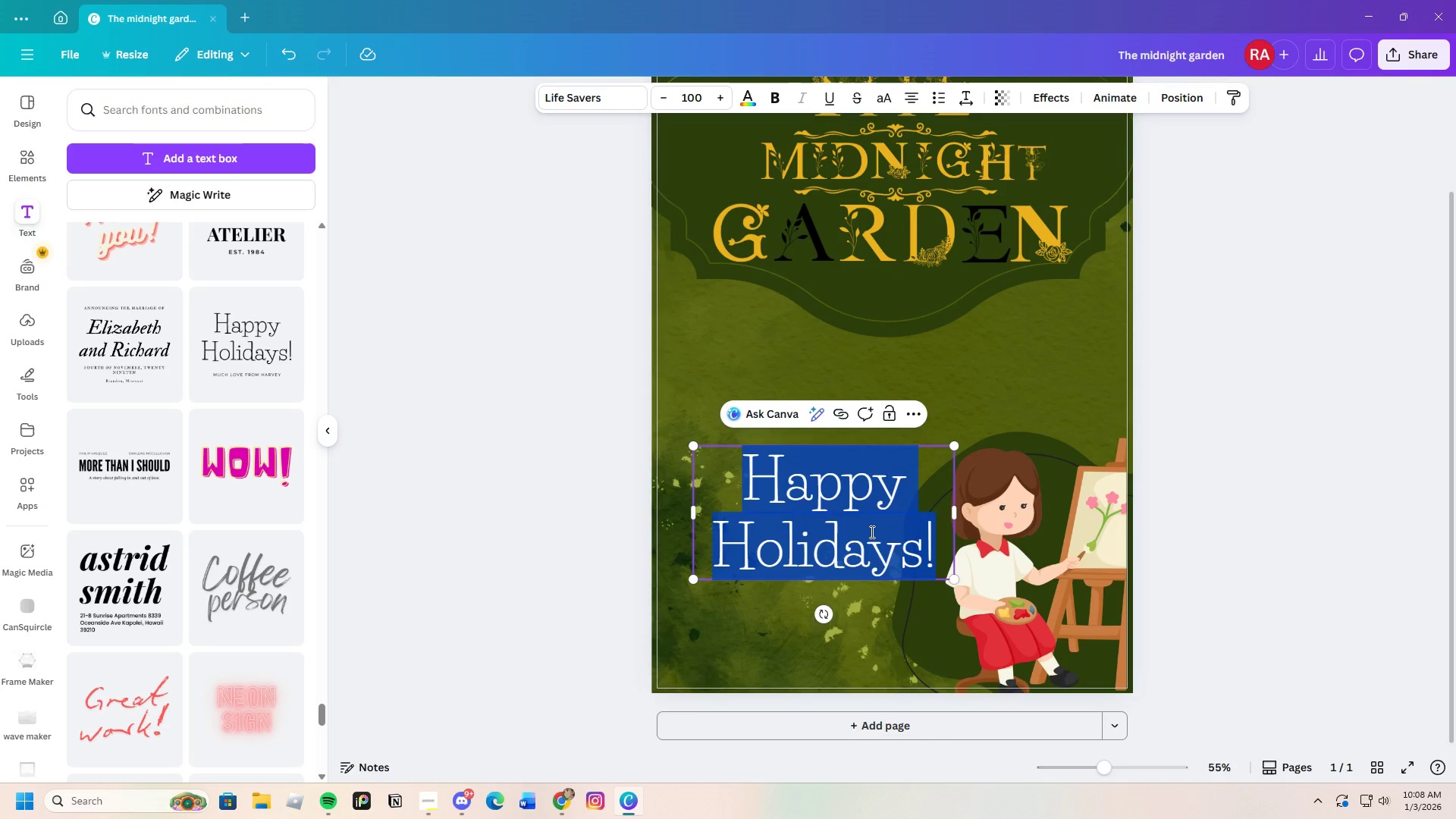 
key(Backspace)
 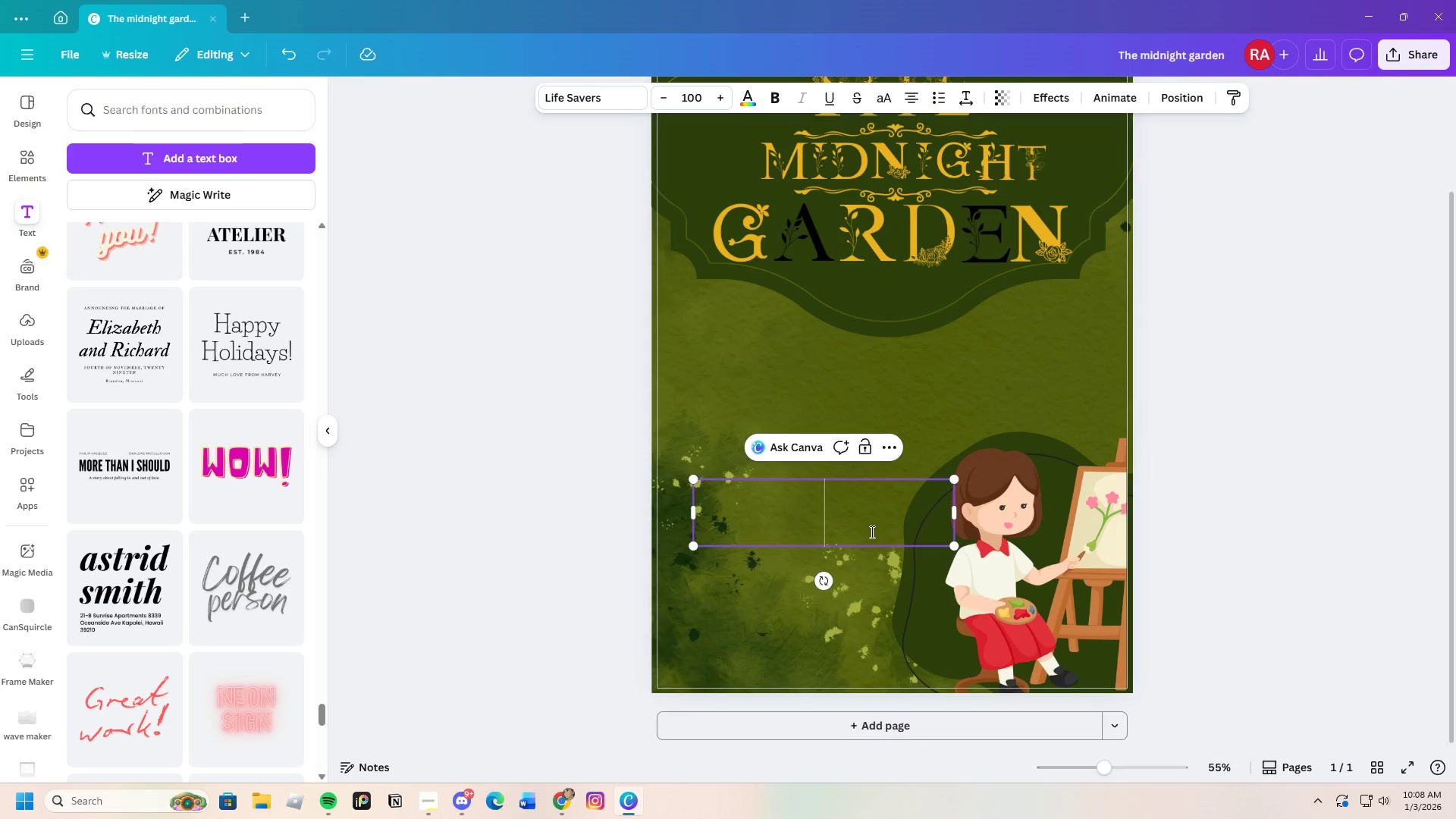 
key(Control+ControlLeft)
 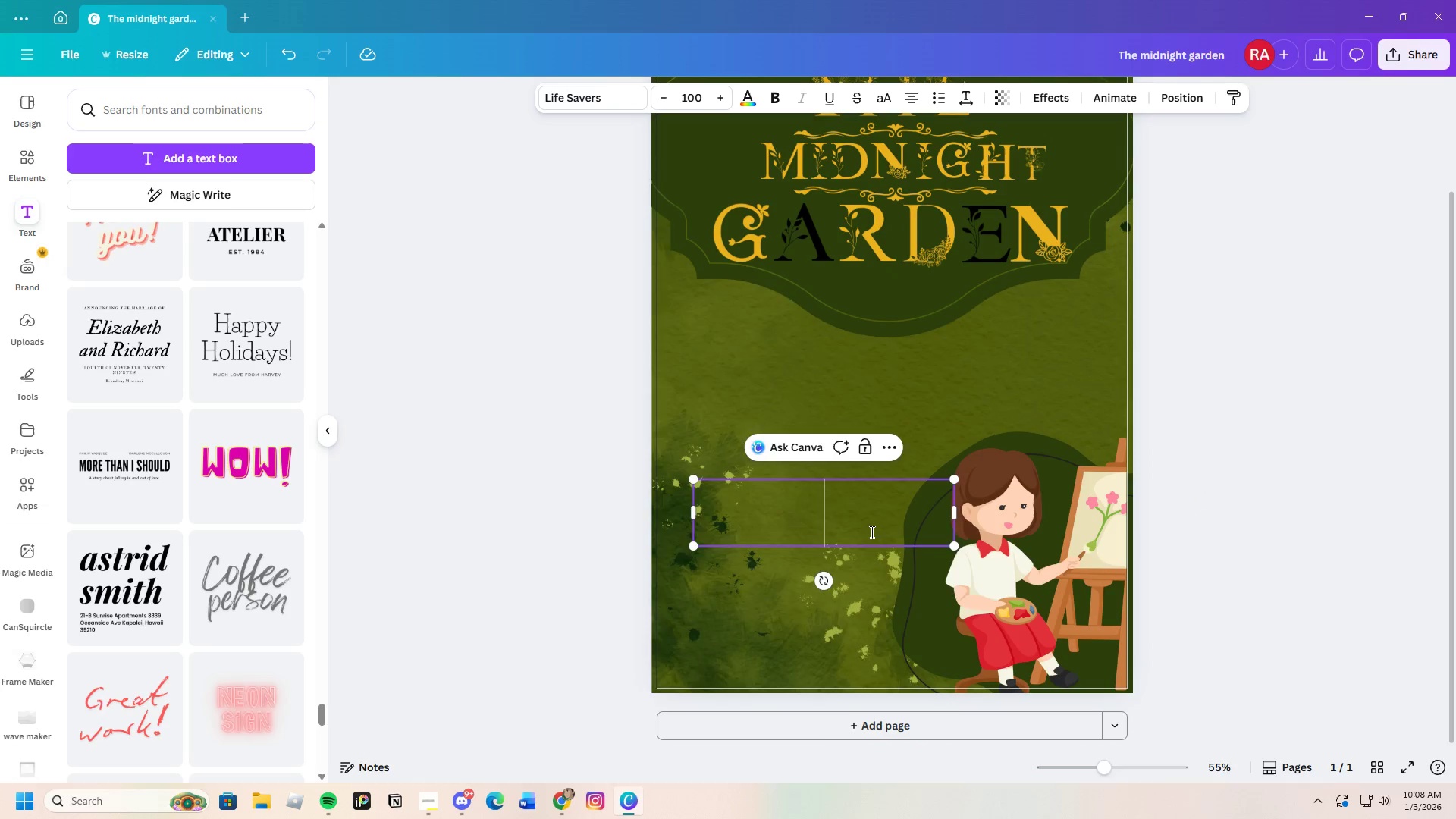 
key(Control+V)
 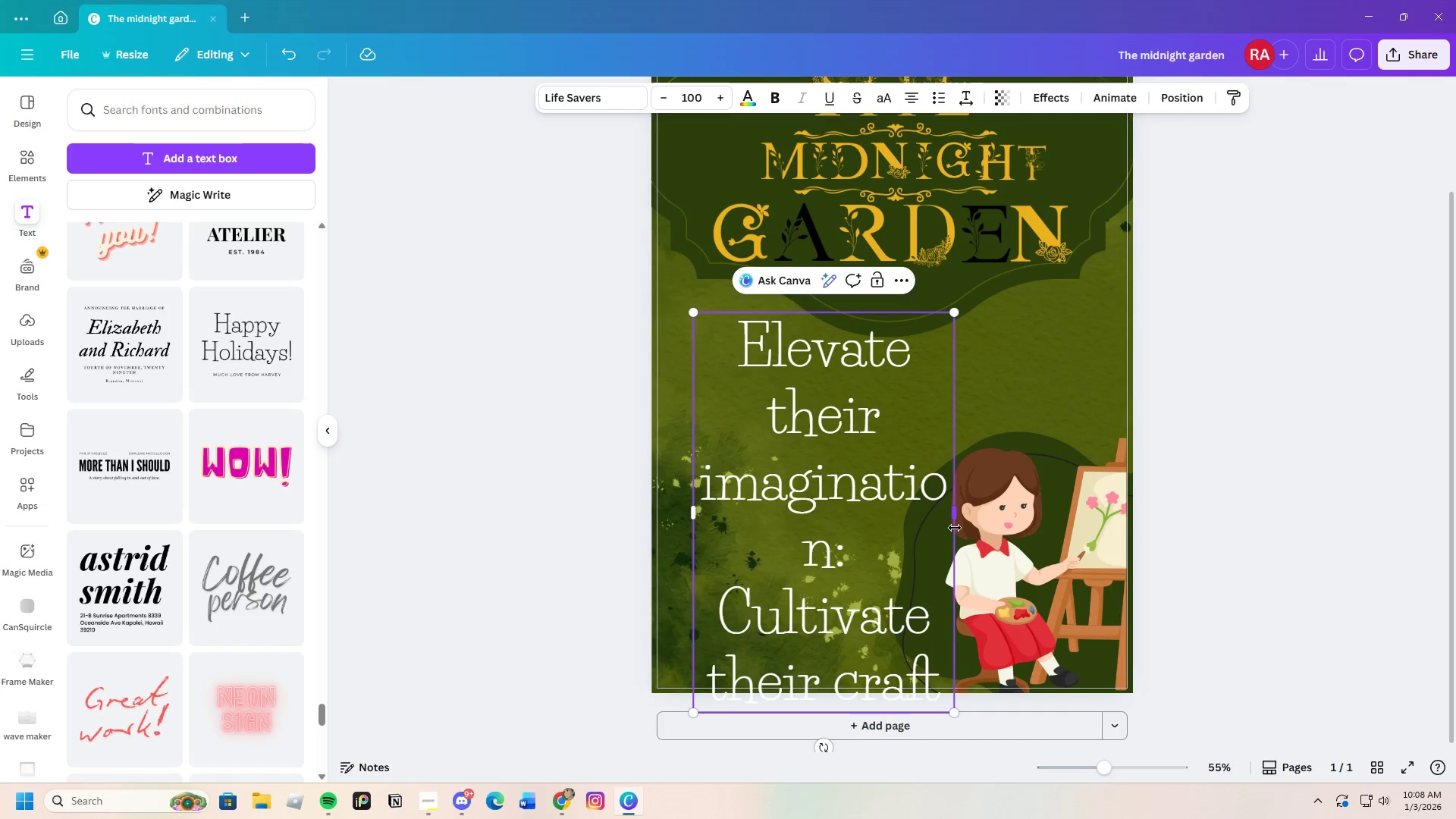 
left_click_drag(start_coordinate=[957, 513], to_coordinate=[1172, 493])
 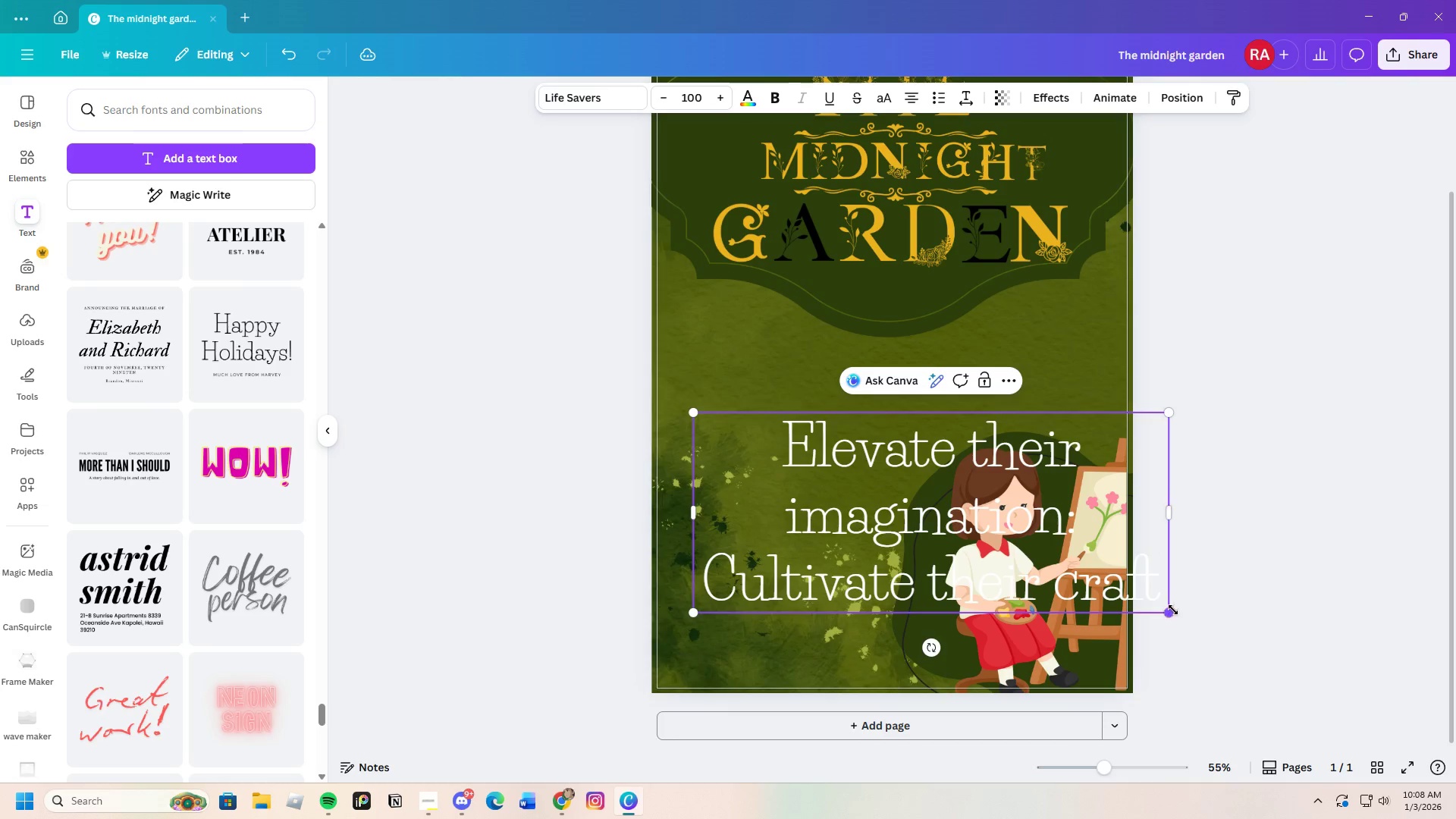 
left_click_drag(start_coordinate=[1174, 612], to_coordinate=[909, 486])
 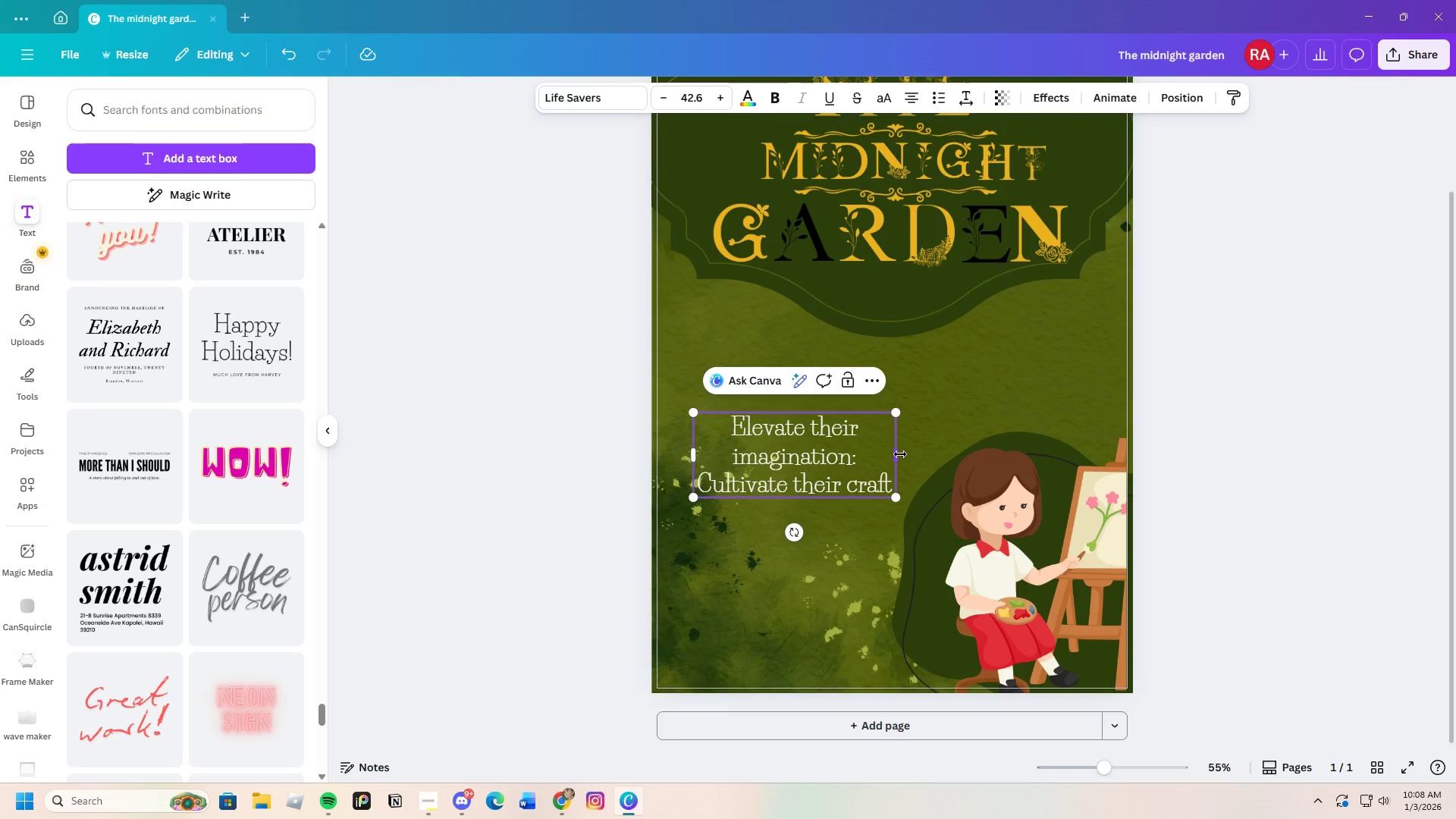 
left_click_drag(start_coordinate=[899, 455], to_coordinate=[996, 457])
 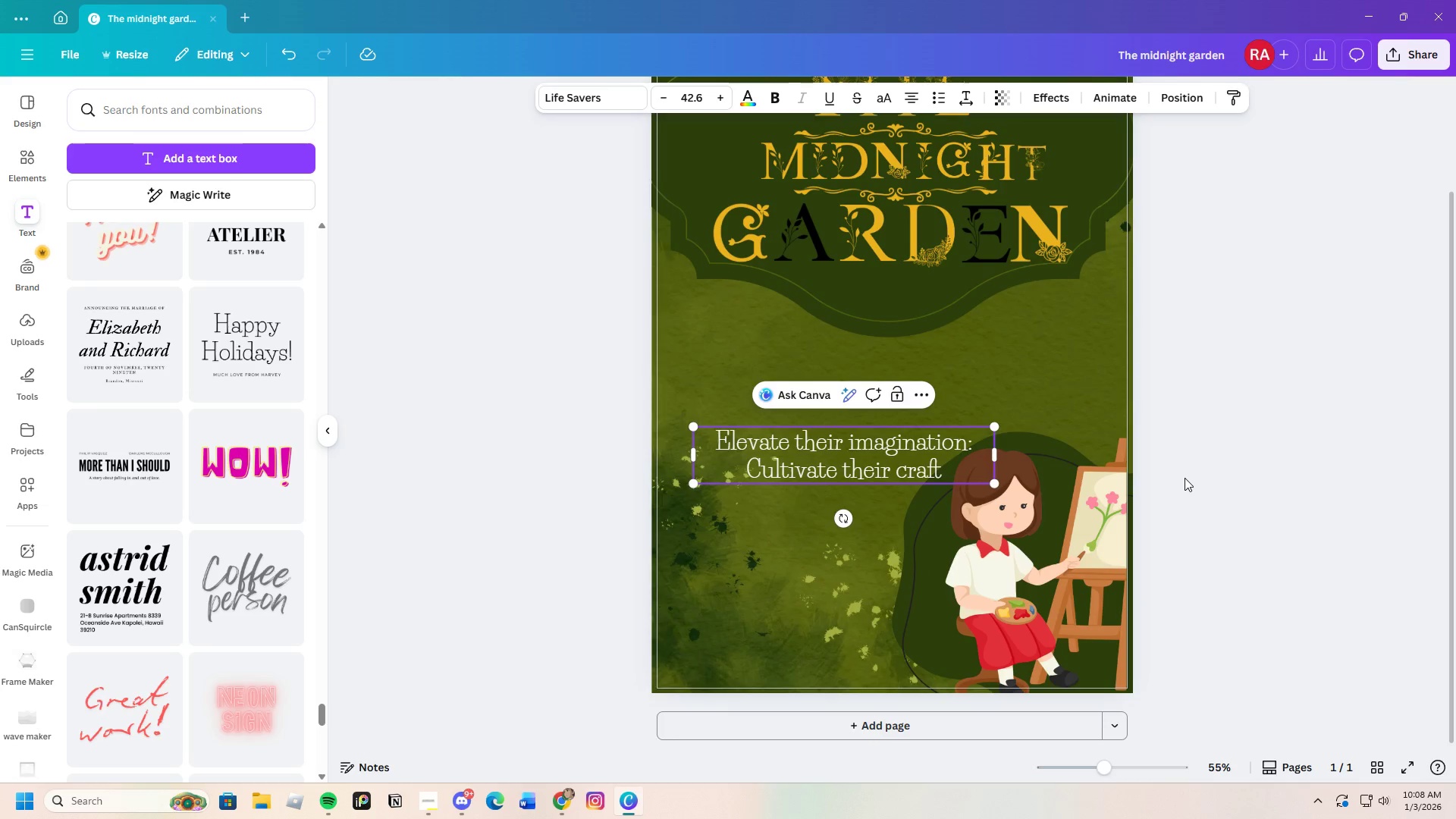 
left_click([1185, 478])
 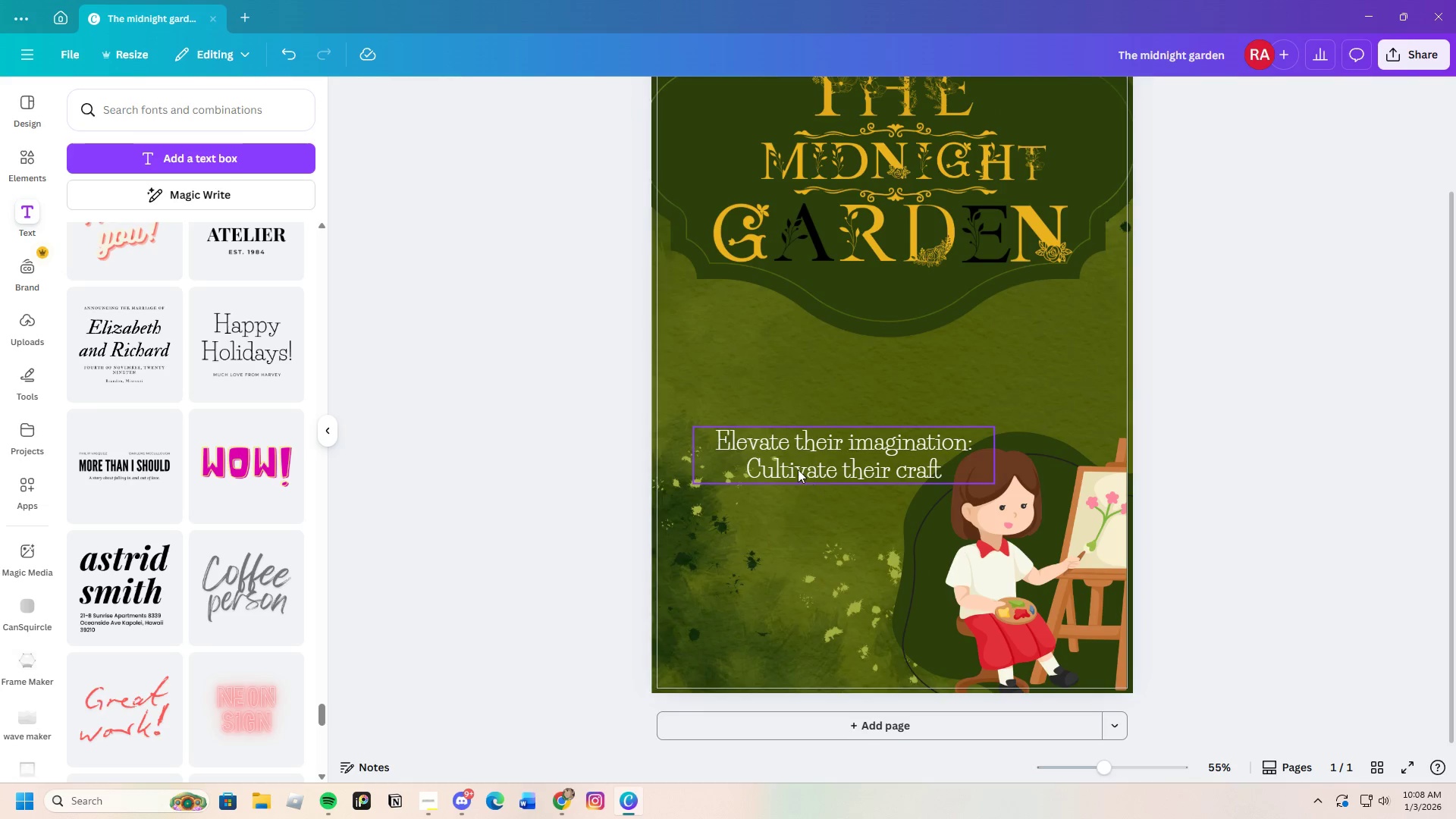 
left_click_drag(start_coordinate=[802, 458], to_coordinate=[845, 382])
 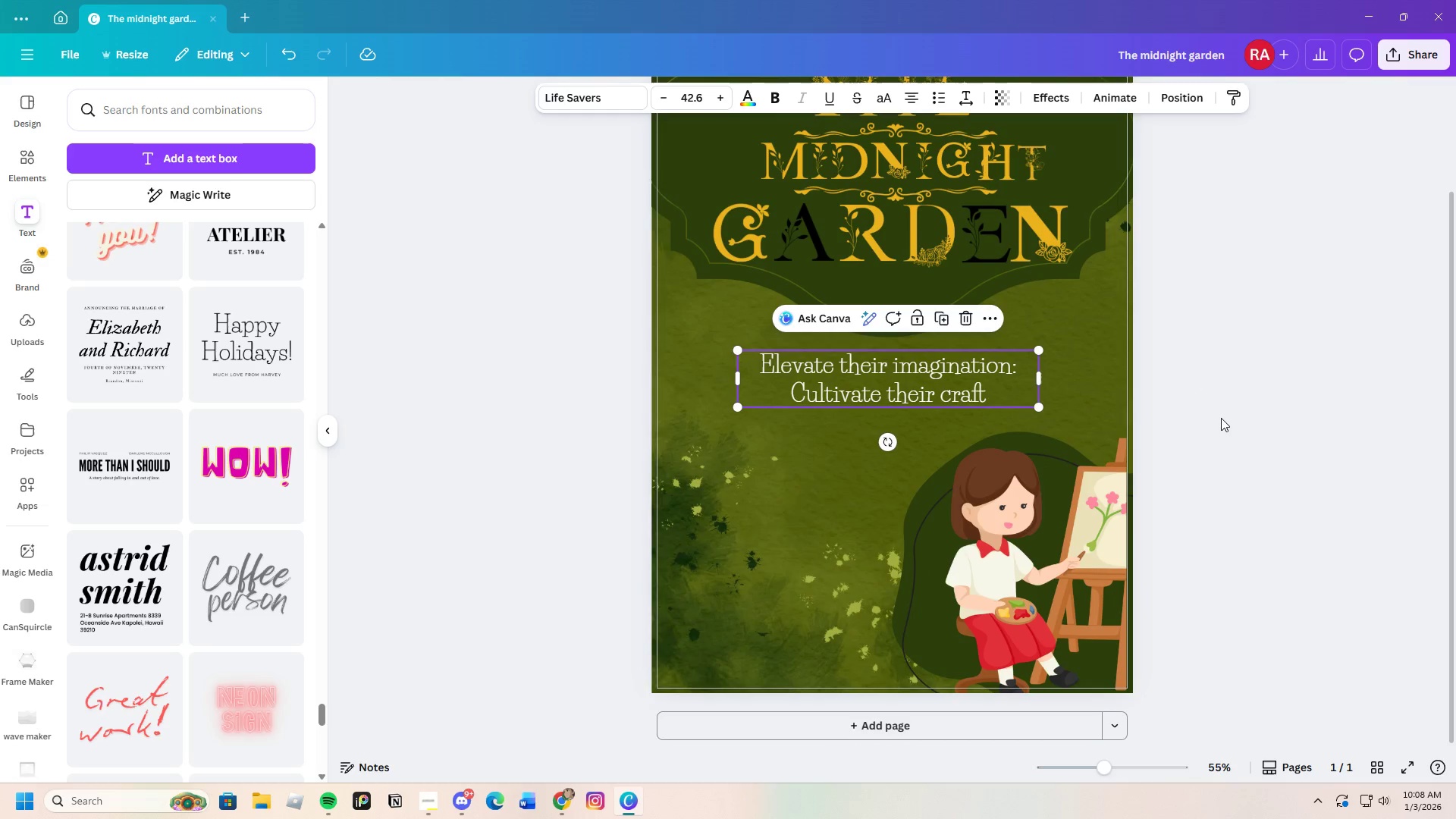 
left_click([1221, 418])
 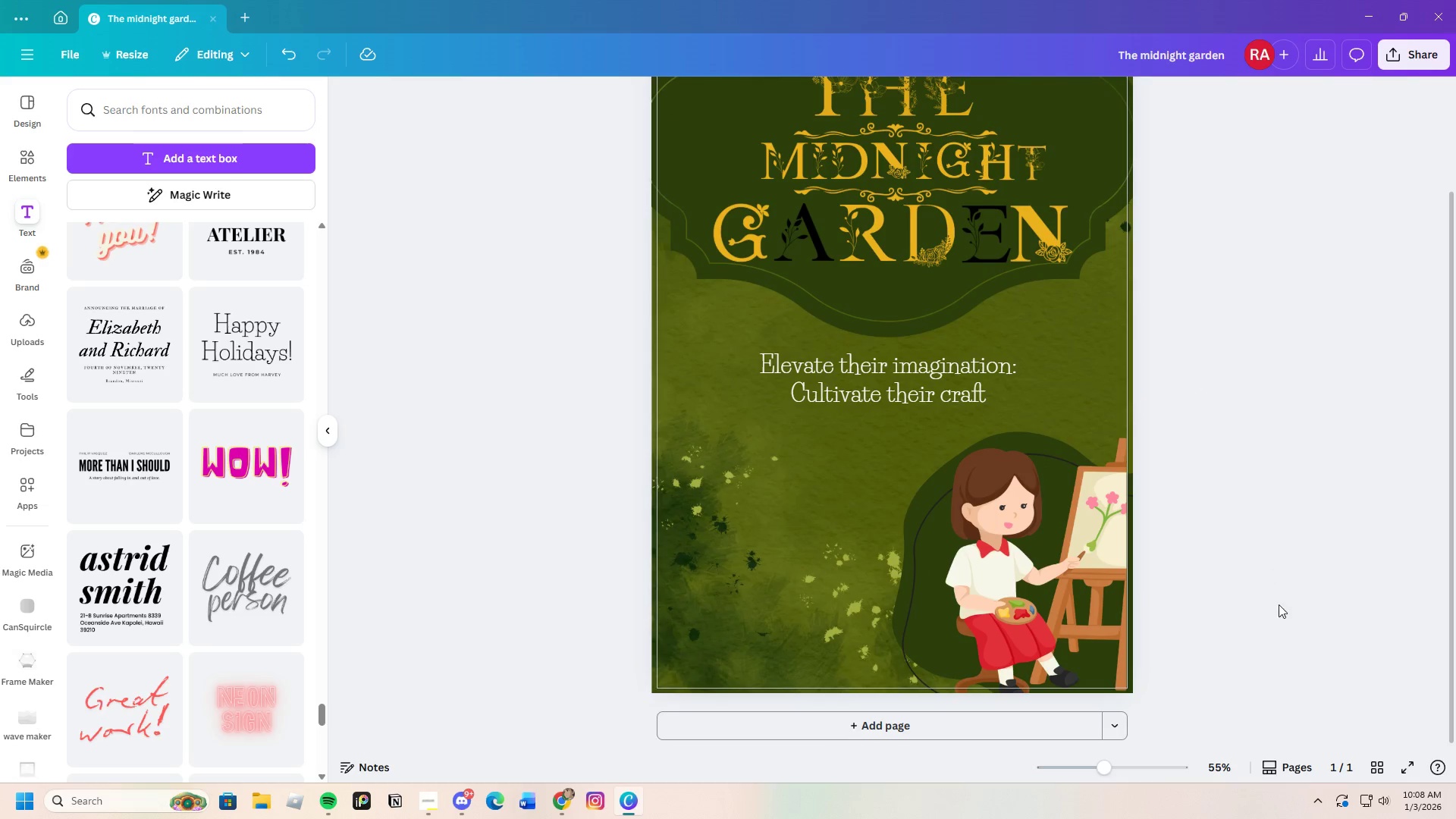 
scroll: coordinate [1331, 644], scroll_direction: up, amount: 3.0
 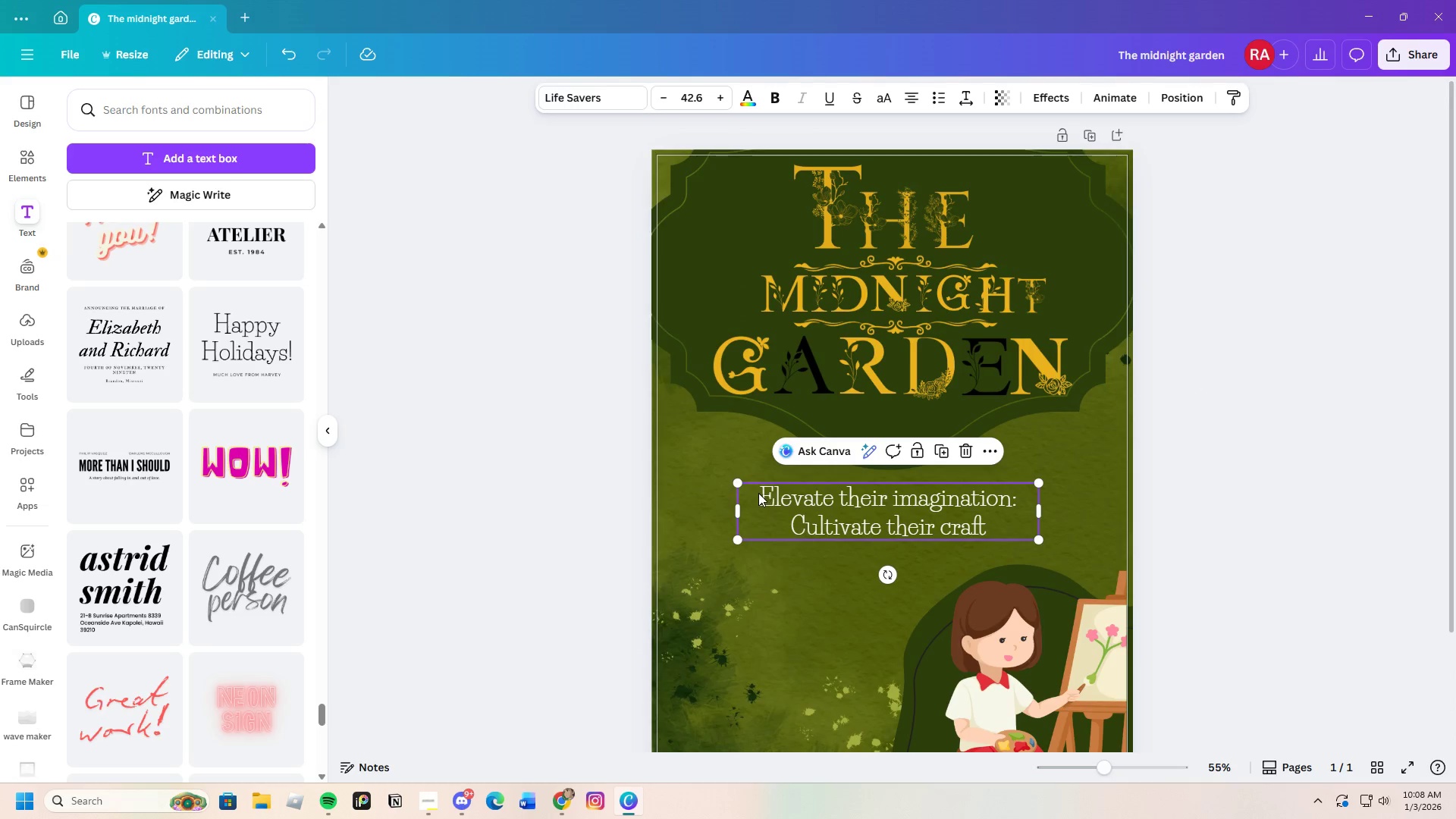 
left_click_drag(start_coordinate=[758, 493], to_coordinate=[1012, 513])
 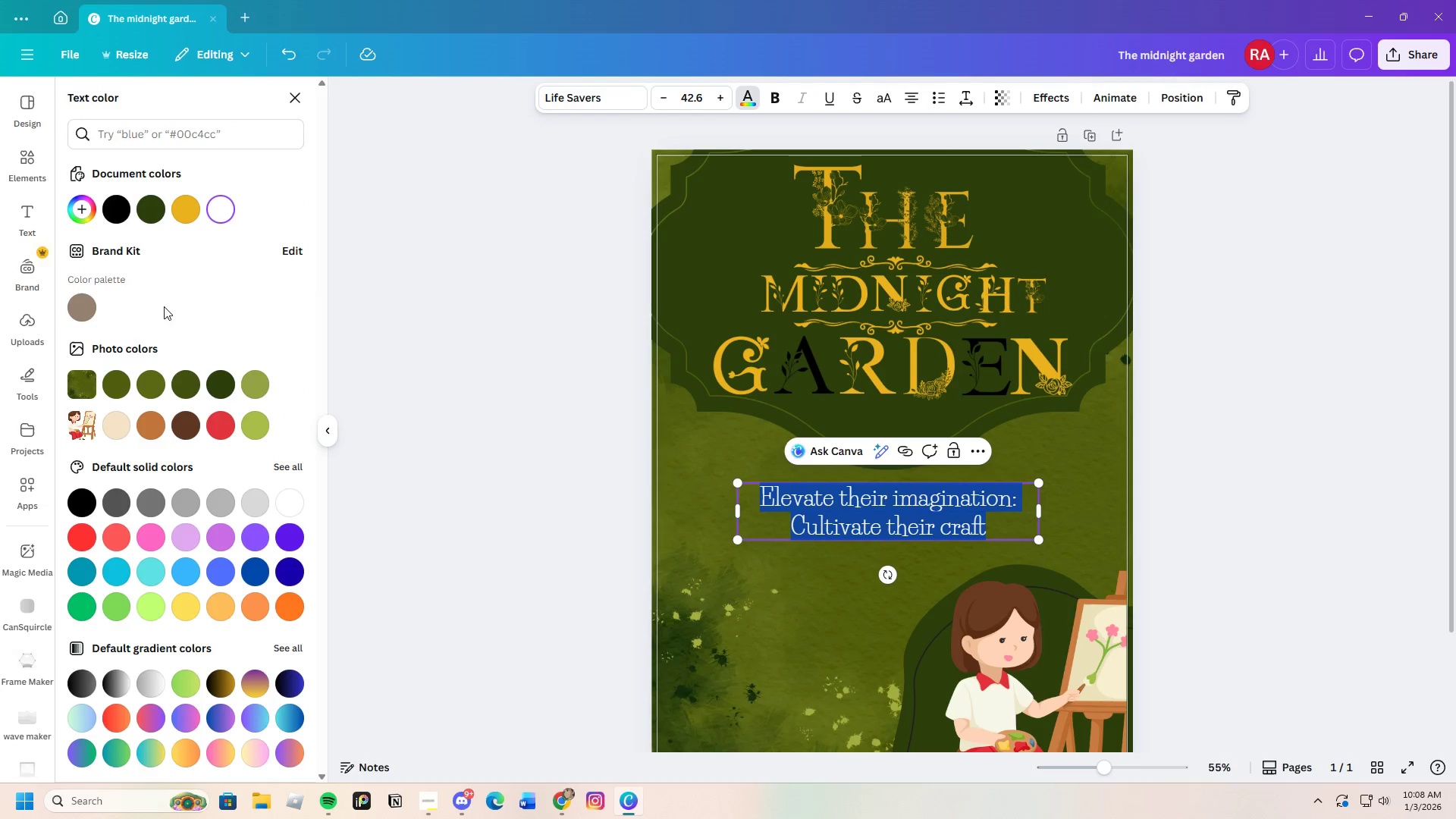 
left_click([89, 210])
 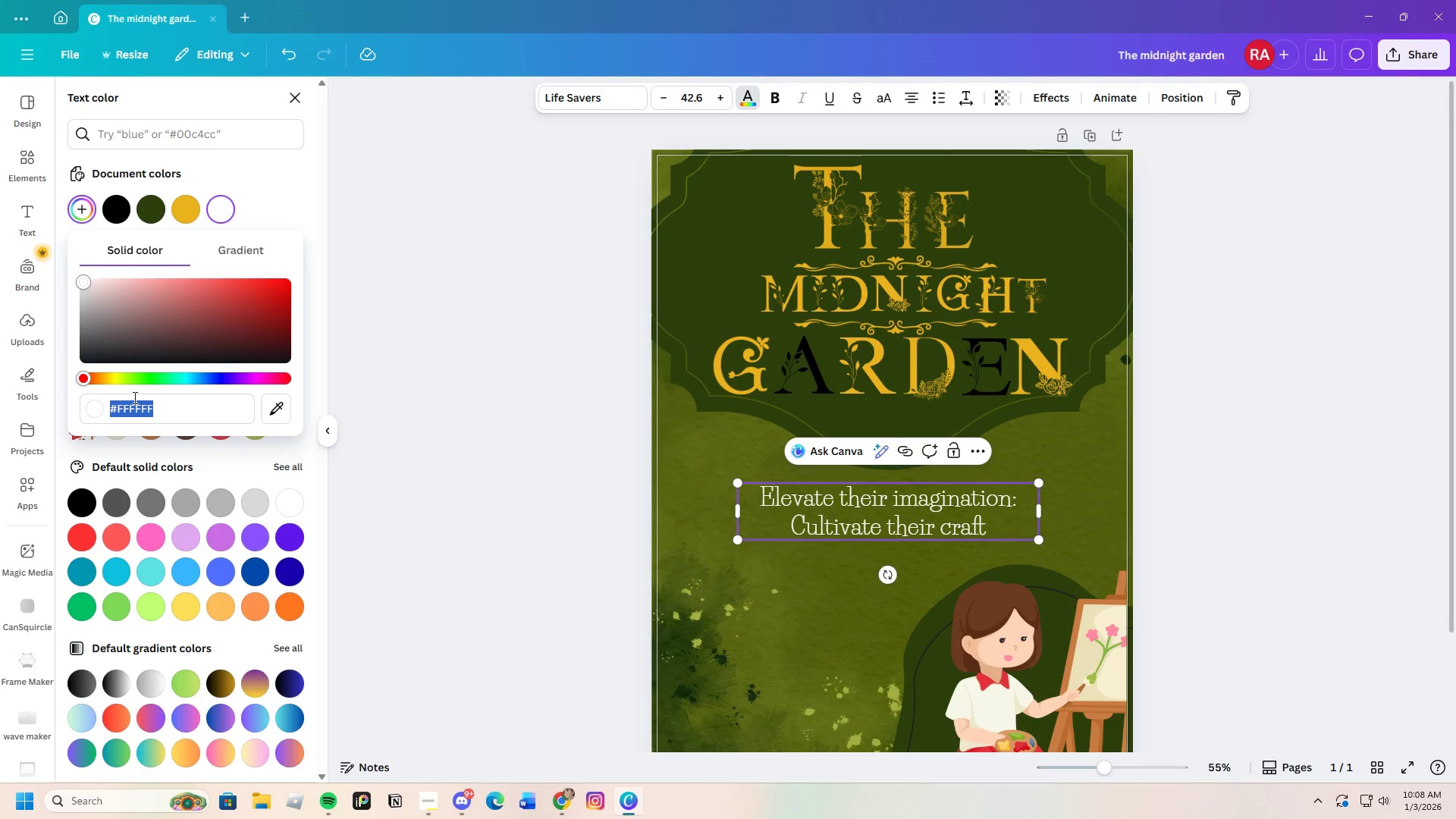 
left_click([282, 407])
 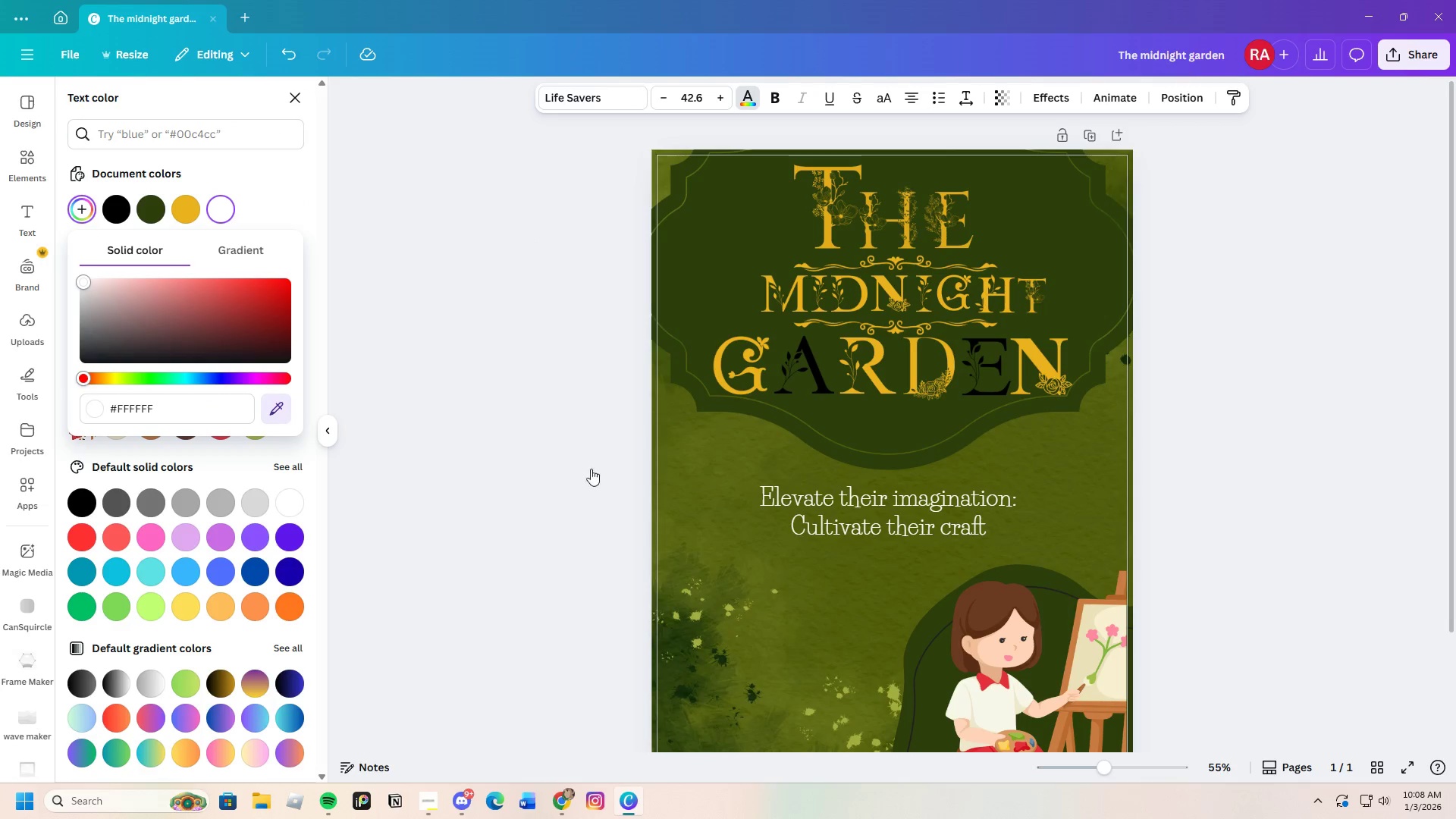 
scroll: coordinate [591, 469], scroll_direction: down, amount: 3.0
 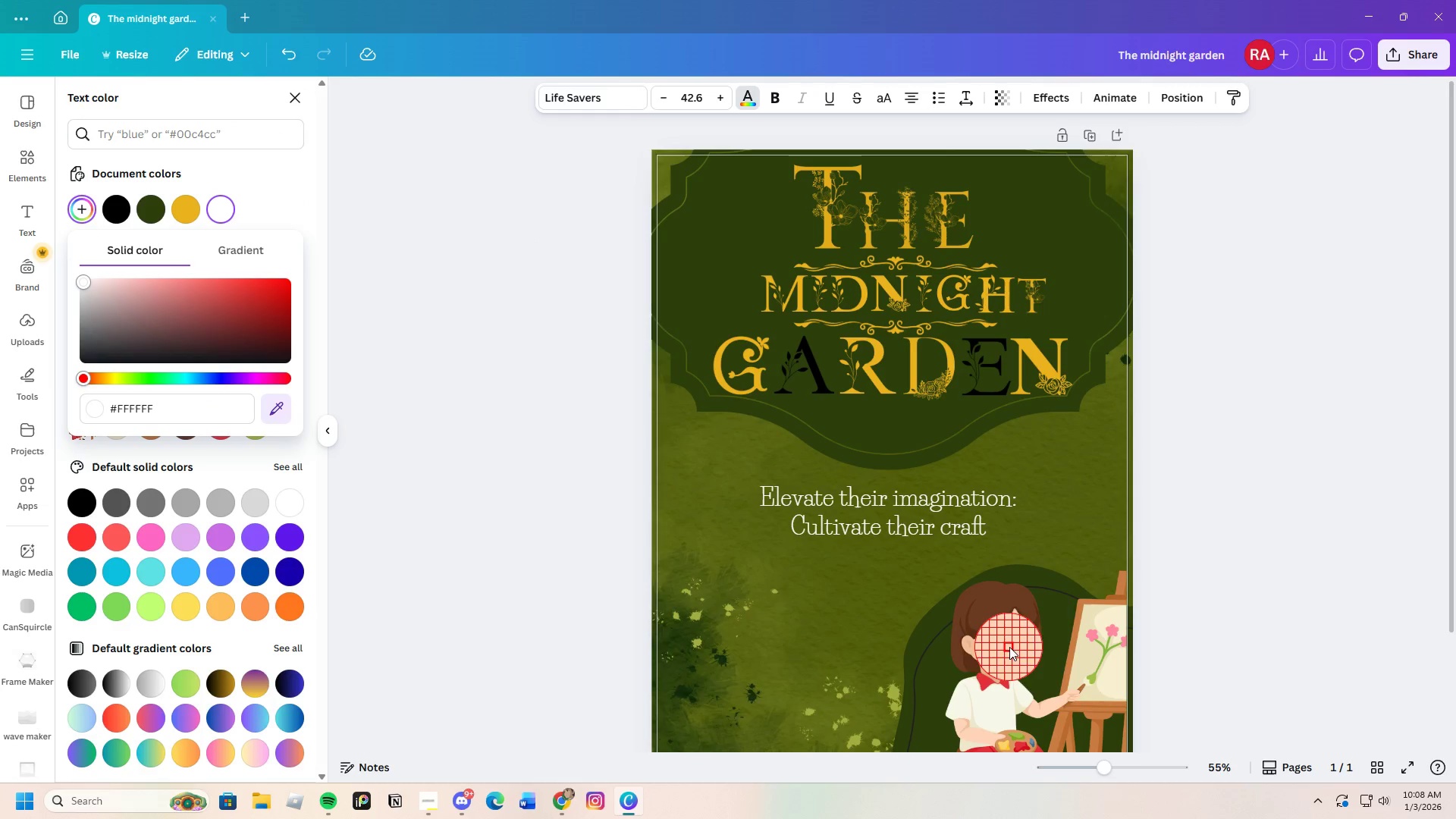 
left_click([999, 647])
 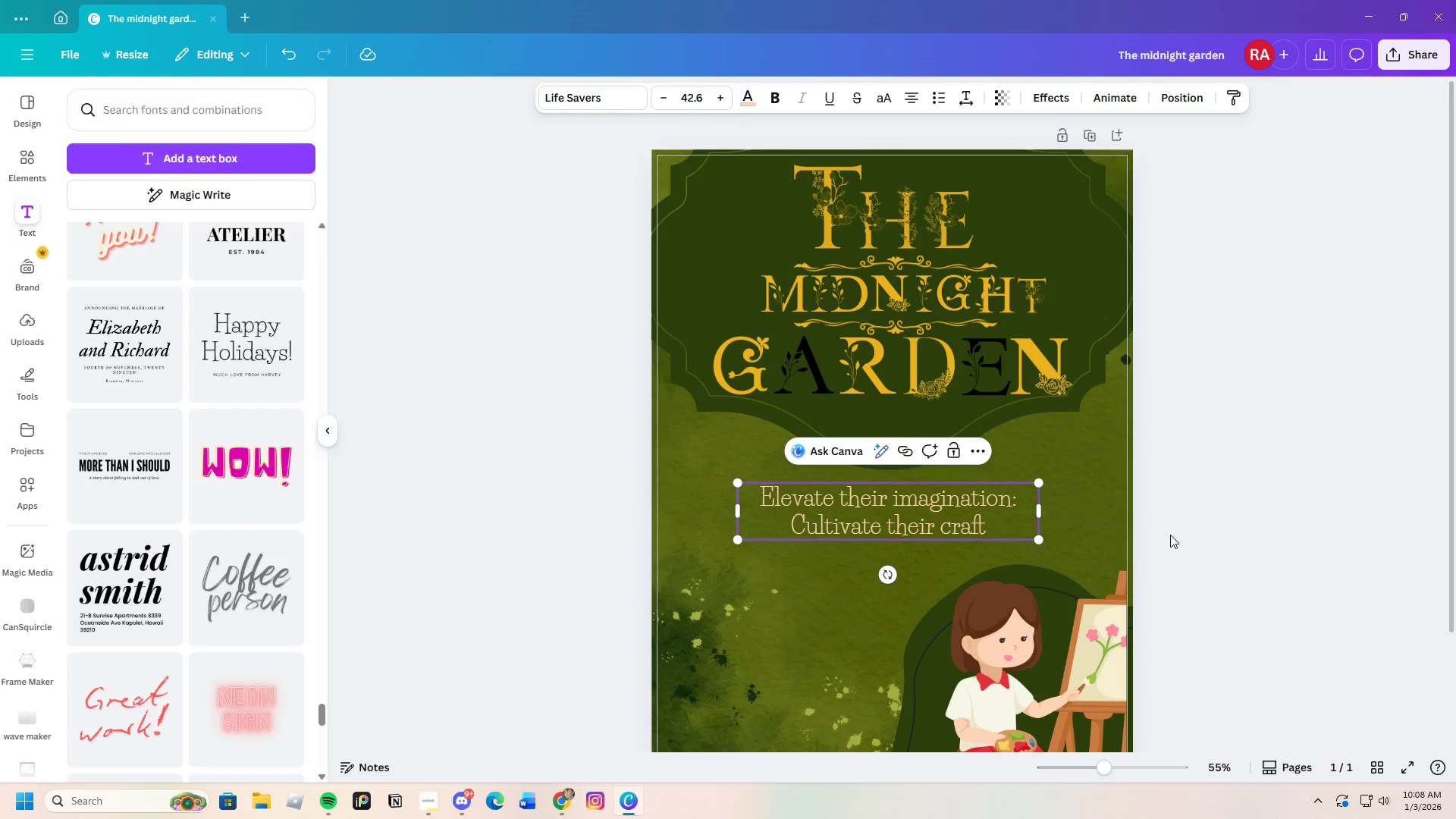 
left_click([1242, 527])
 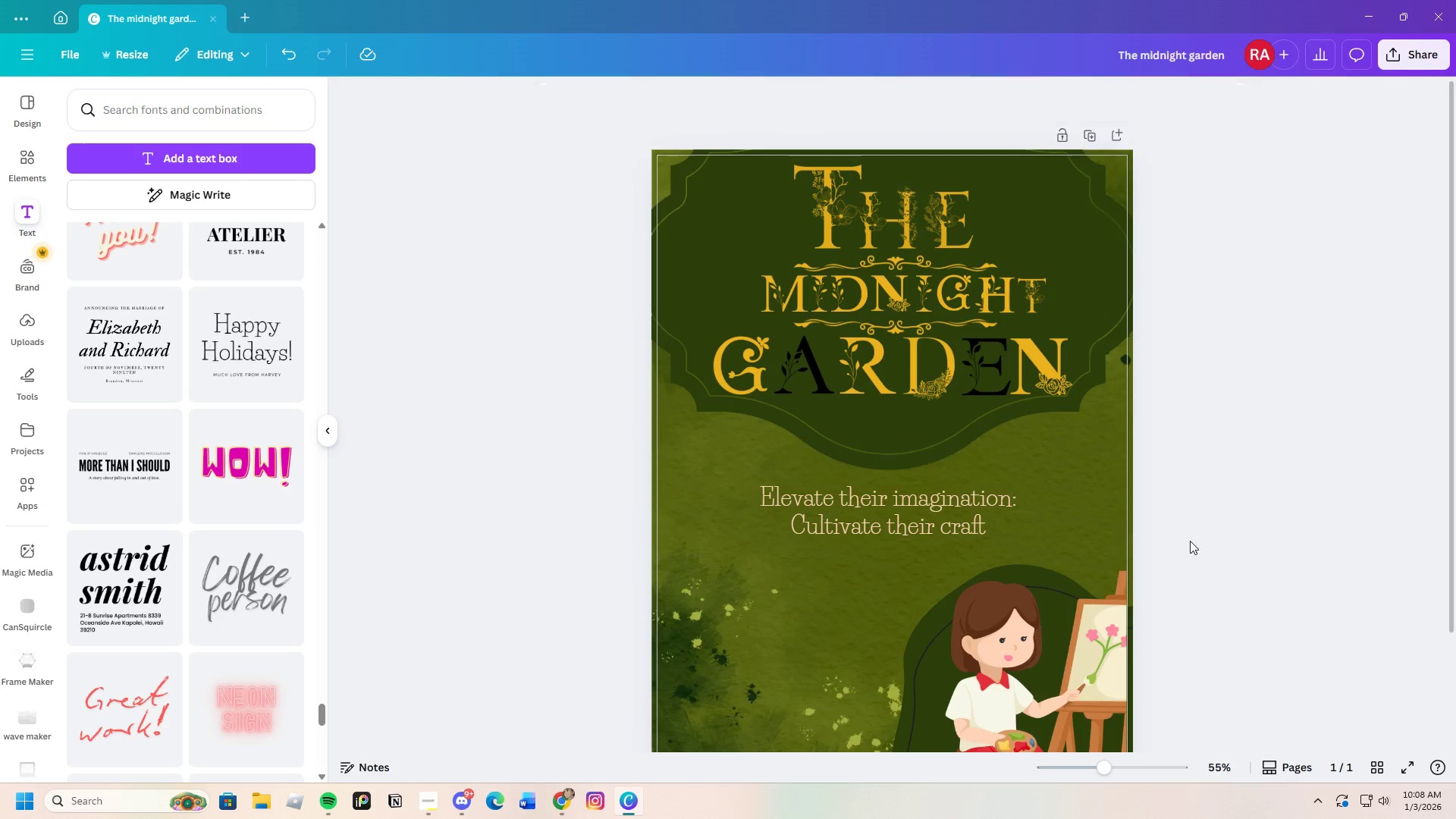 
left_click([912, 356])
 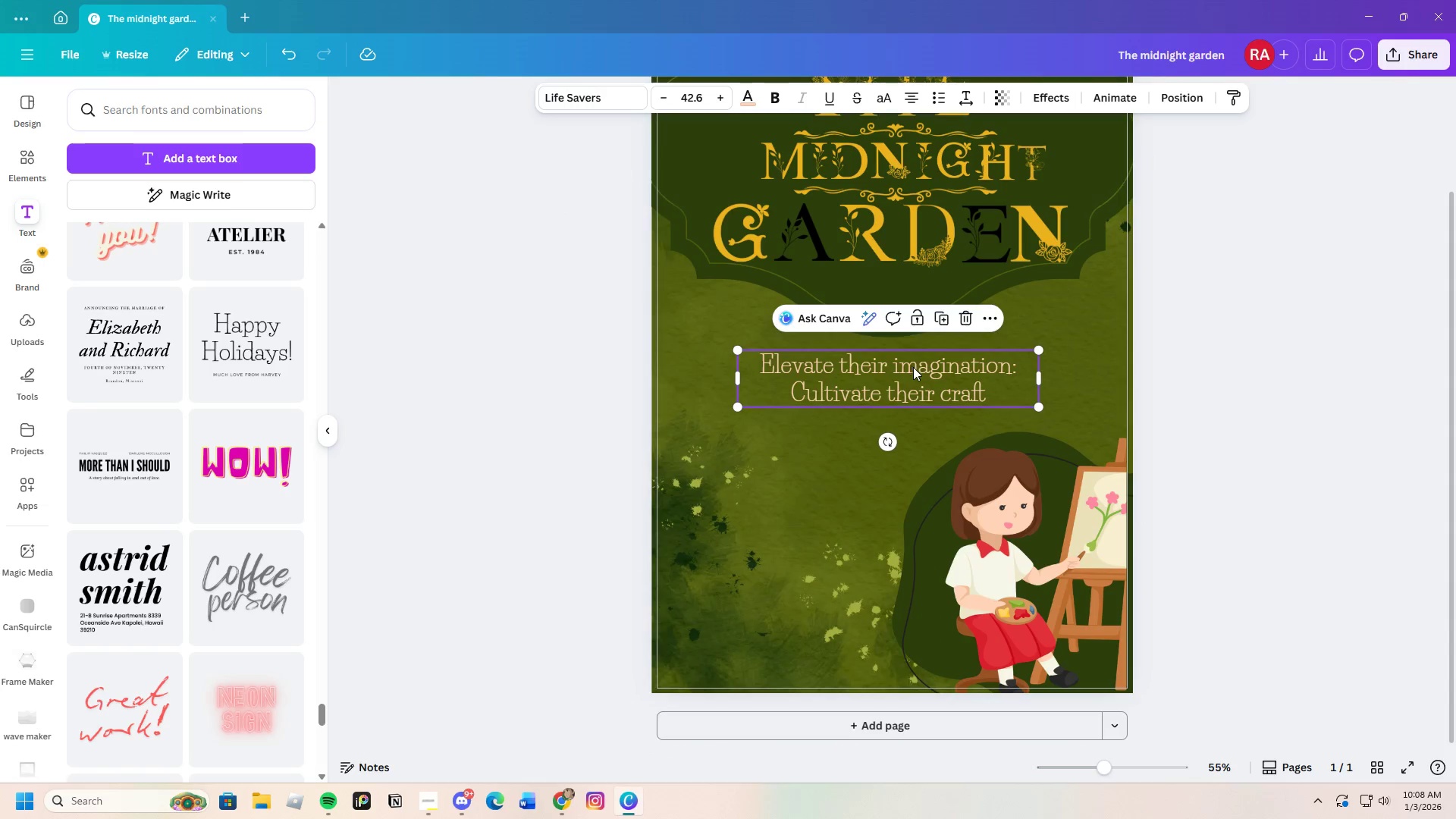 
scroll: coordinate [1153, 534], scroll_direction: down, amount: 3.0
 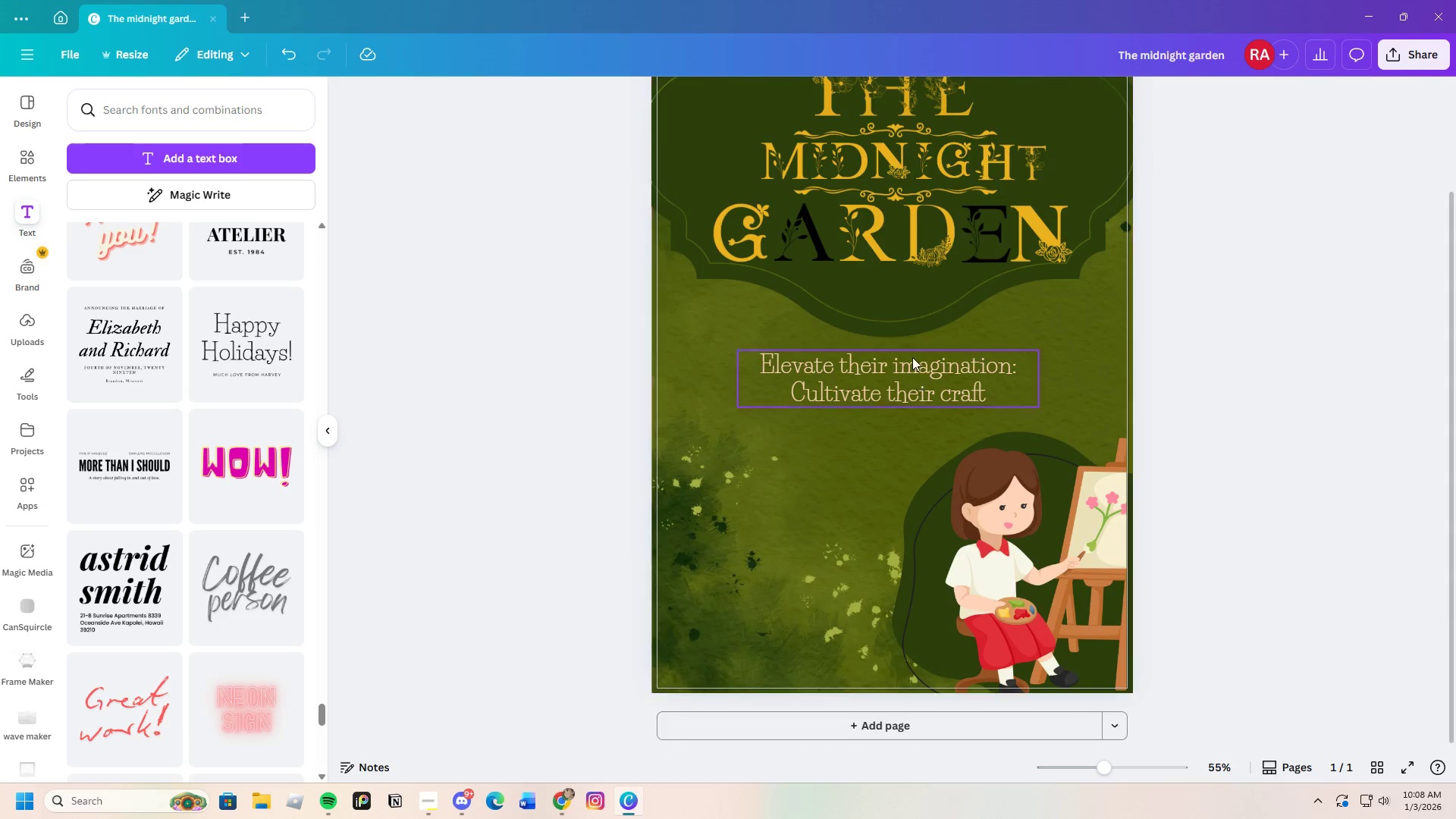 
left_click_drag(start_coordinate=[915, 370], to_coordinate=[931, 376])
 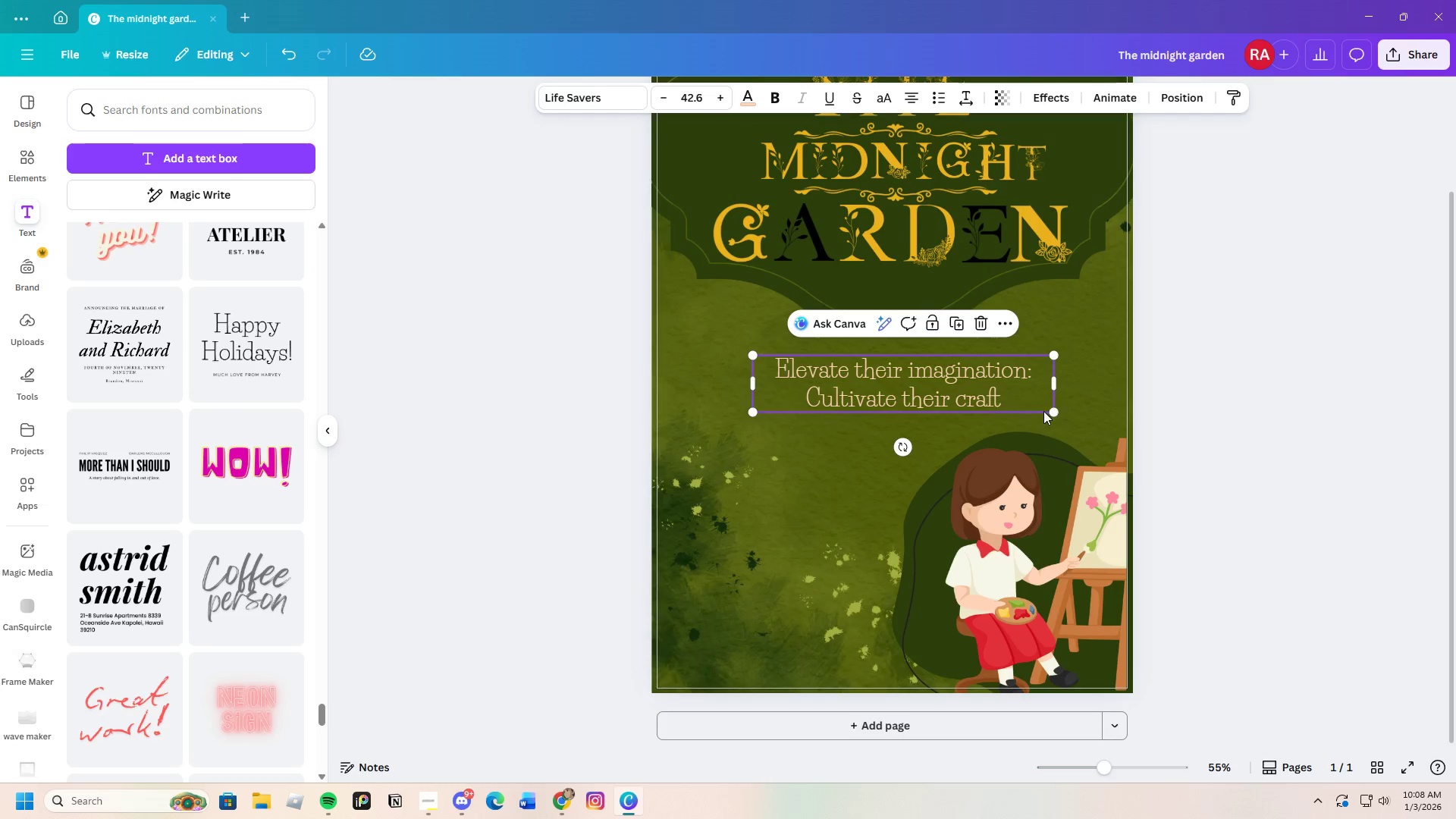 
left_click_drag(start_coordinate=[1050, 412], to_coordinate=[1085, 431])
 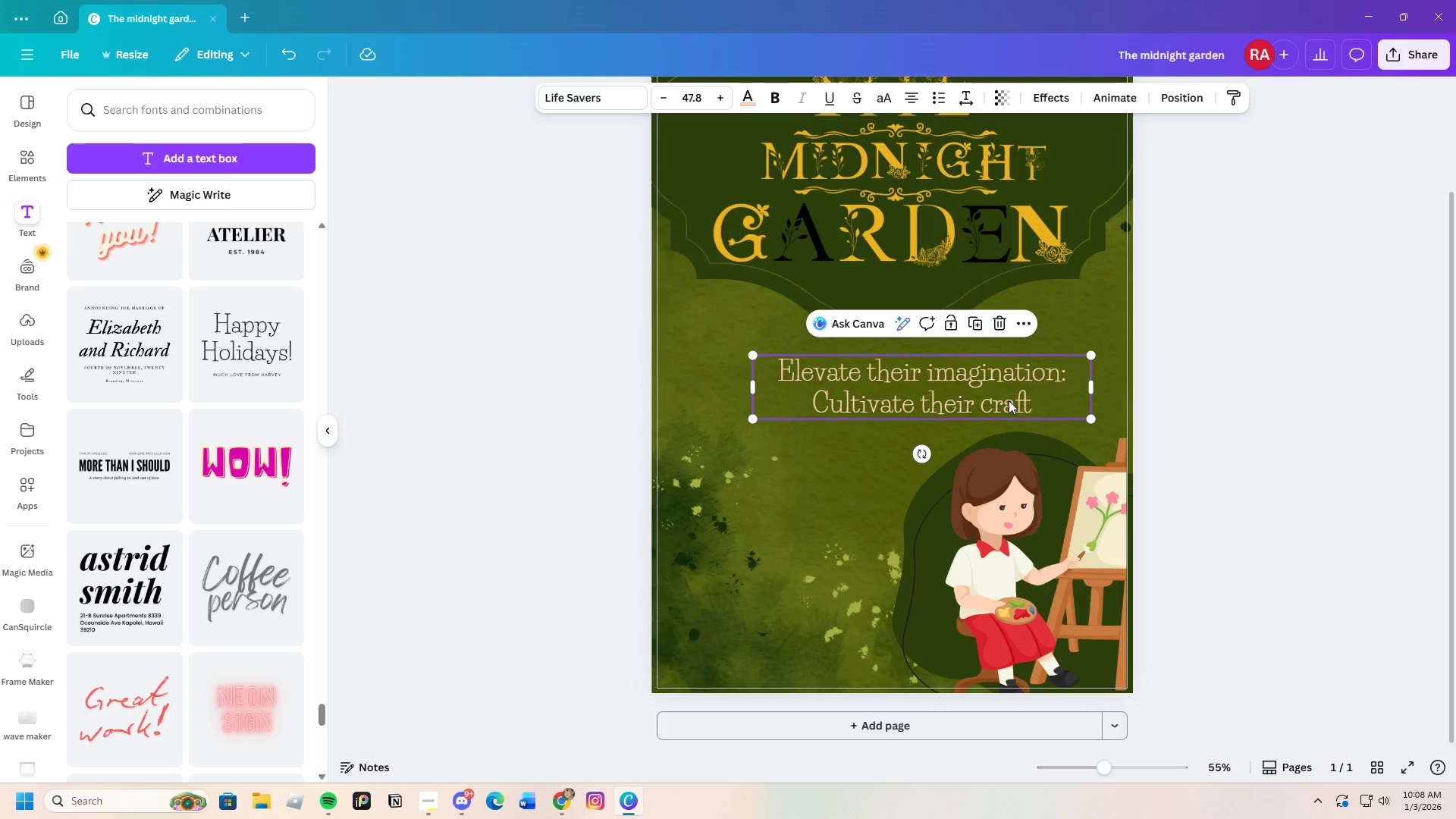 
left_click_drag(start_coordinate=[1009, 400], to_coordinate=[983, 395])
 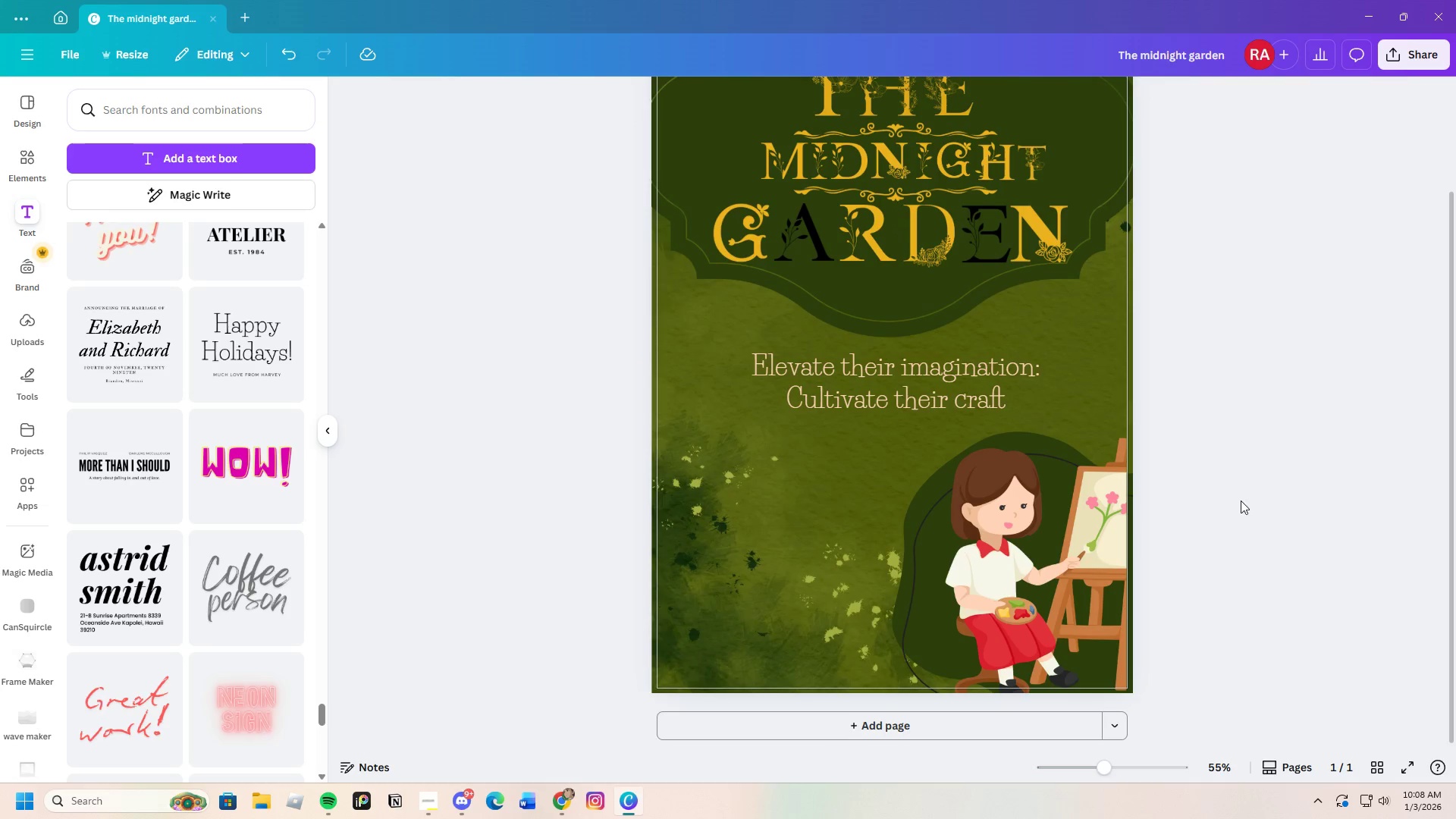 
scroll: coordinate [1241, 504], scroll_direction: up, amount: 1.0
 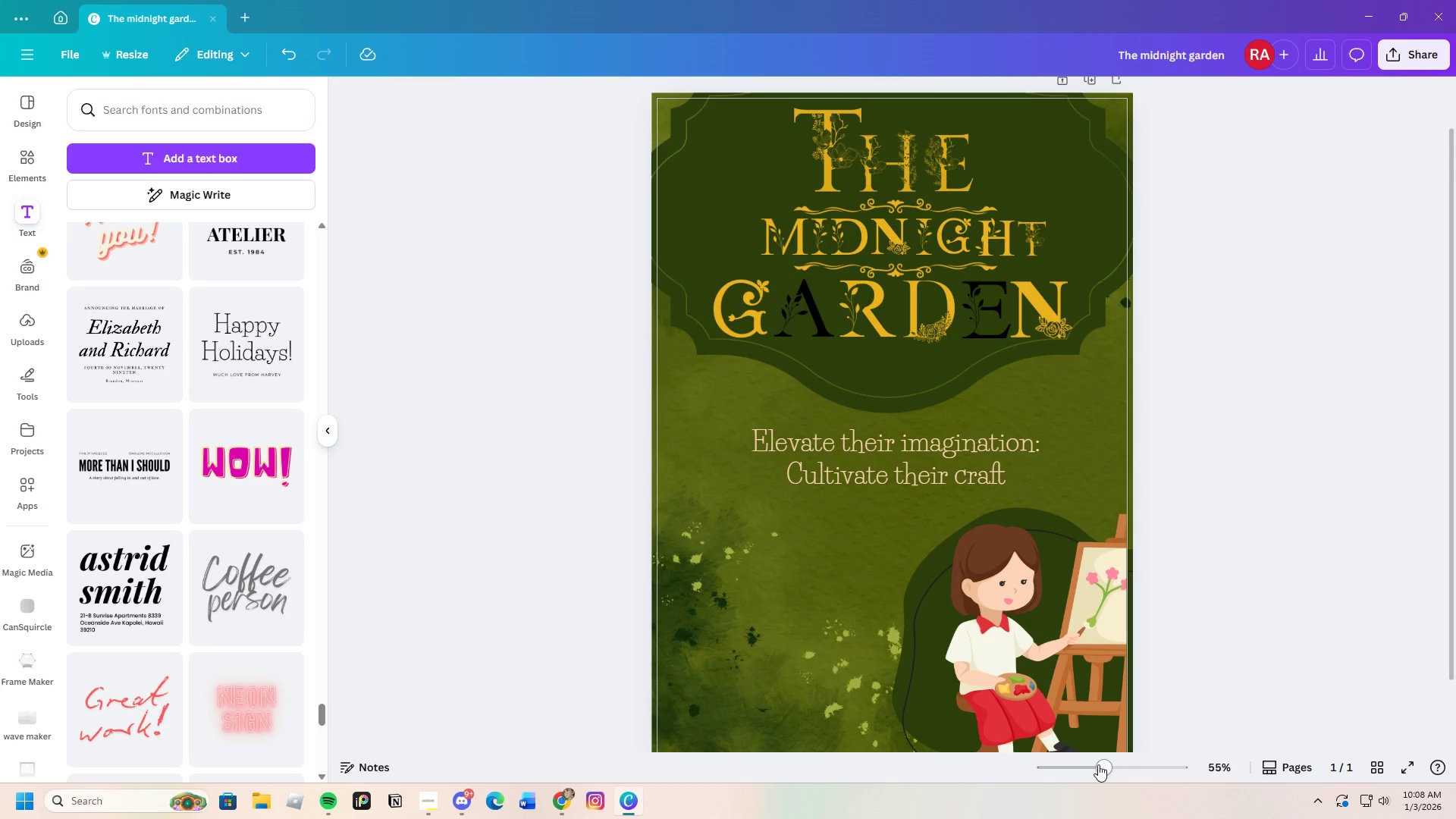 
left_click_drag(start_coordinate=[1098, 768], to_coordinate=[1105, 776])
 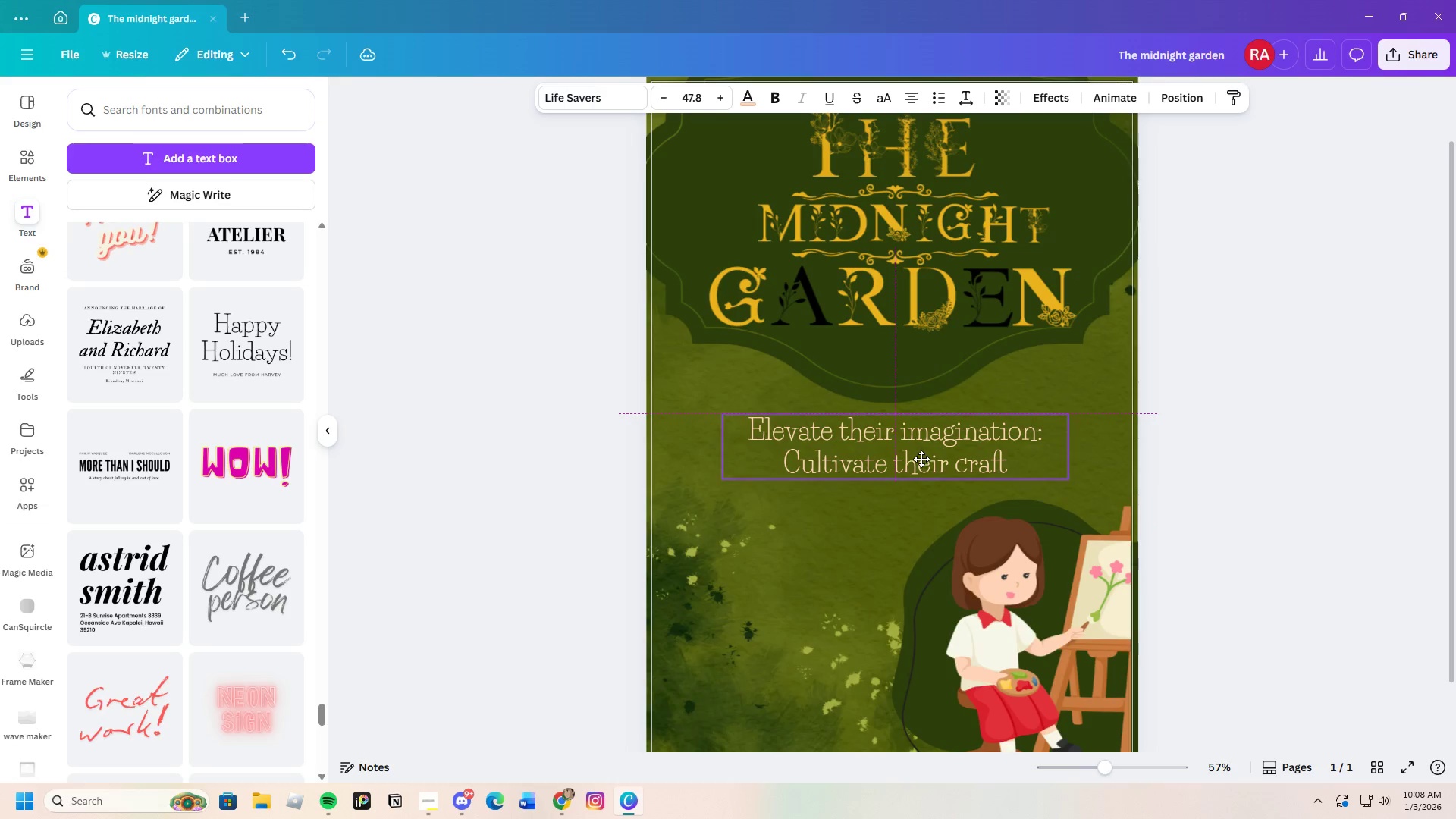 
scroll: coordinate [1191, 587], scroll_direction: down, amount: 3.0
 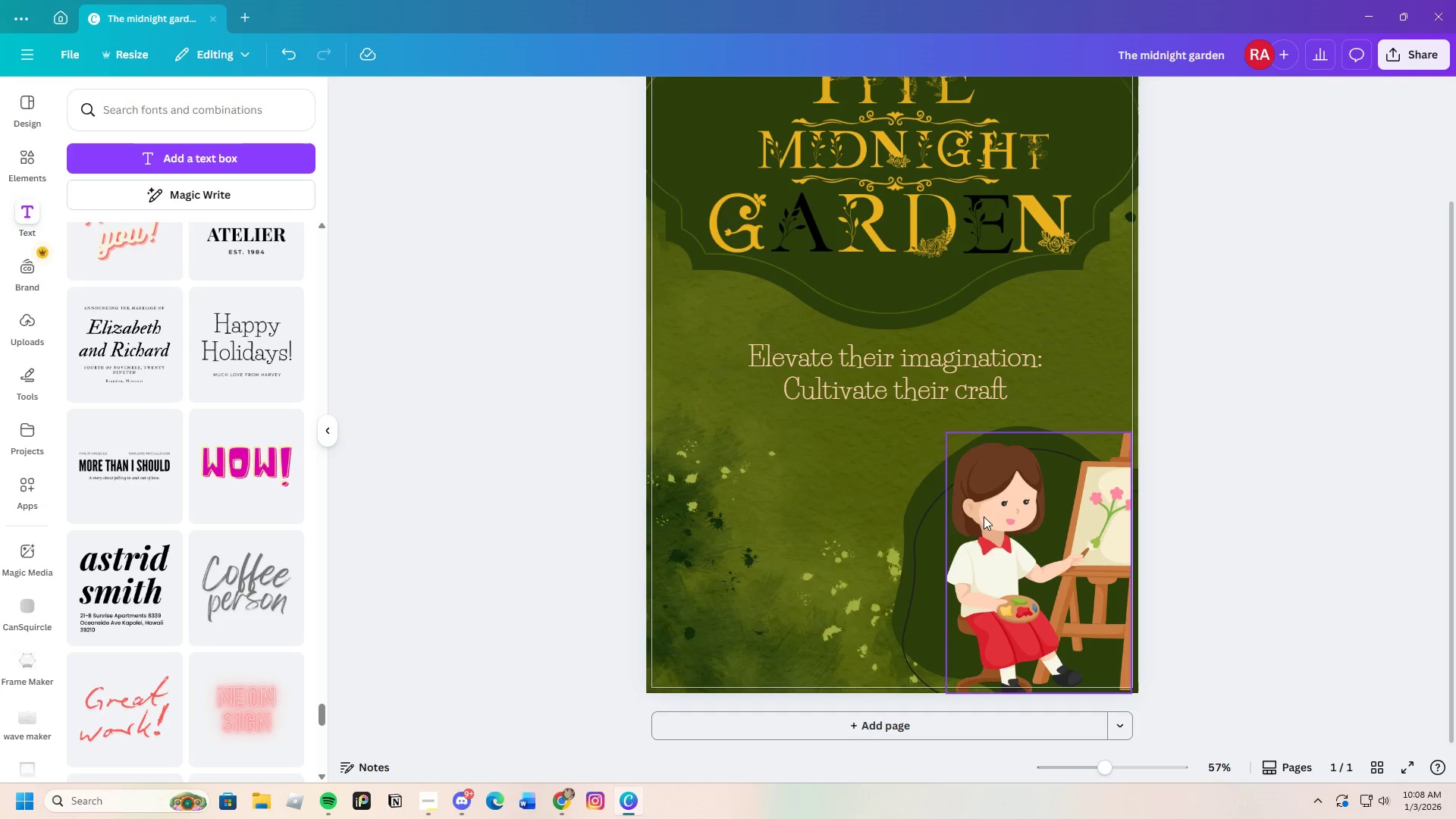 
left_click([1238, 443])
 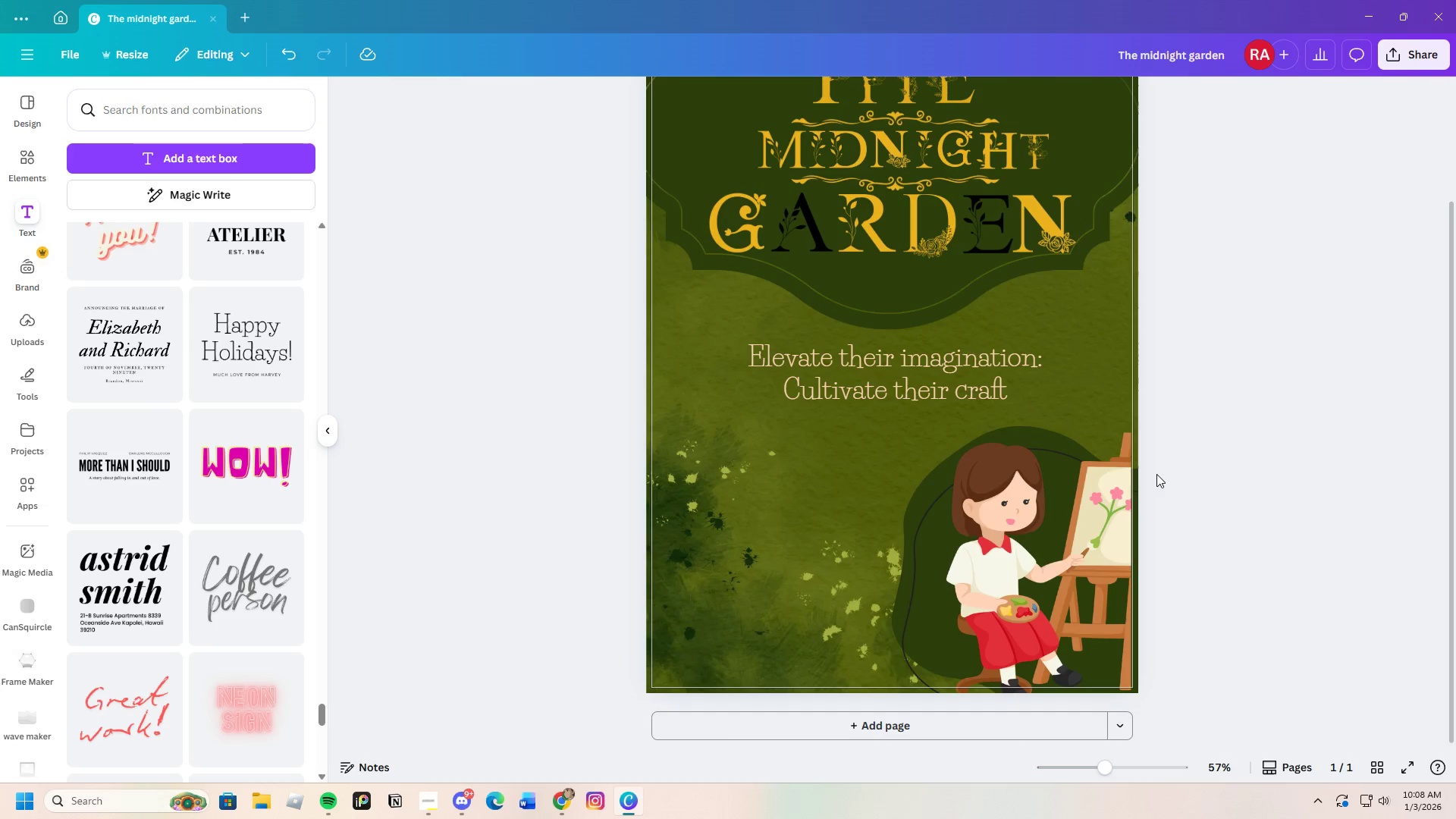 
scroll: coordinate [1198, 576], scroll_direction: up, amount: 4.0
 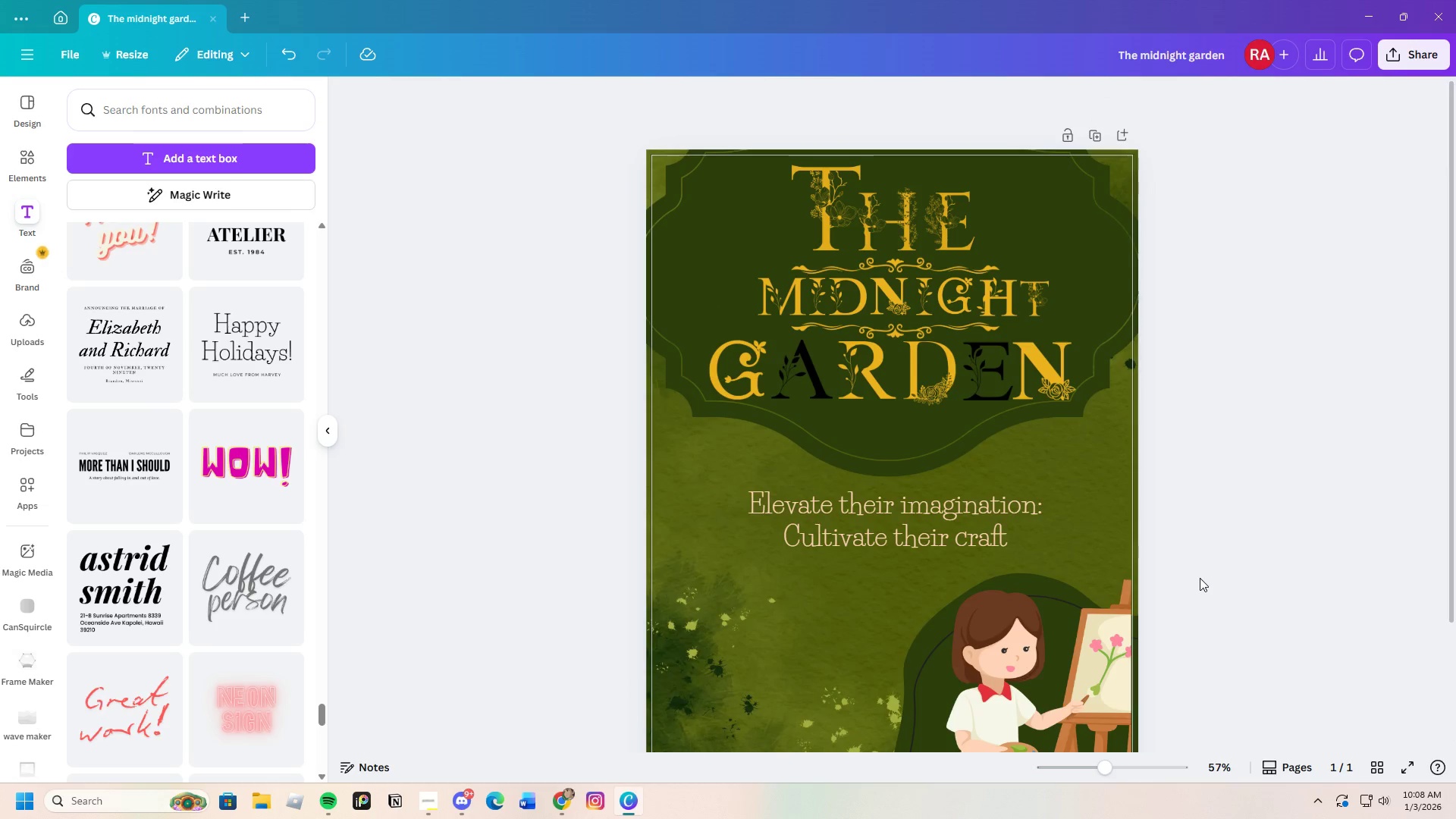 
scroll: coordinate [1200, 578], scroll_direction: down, amount: 4.0
 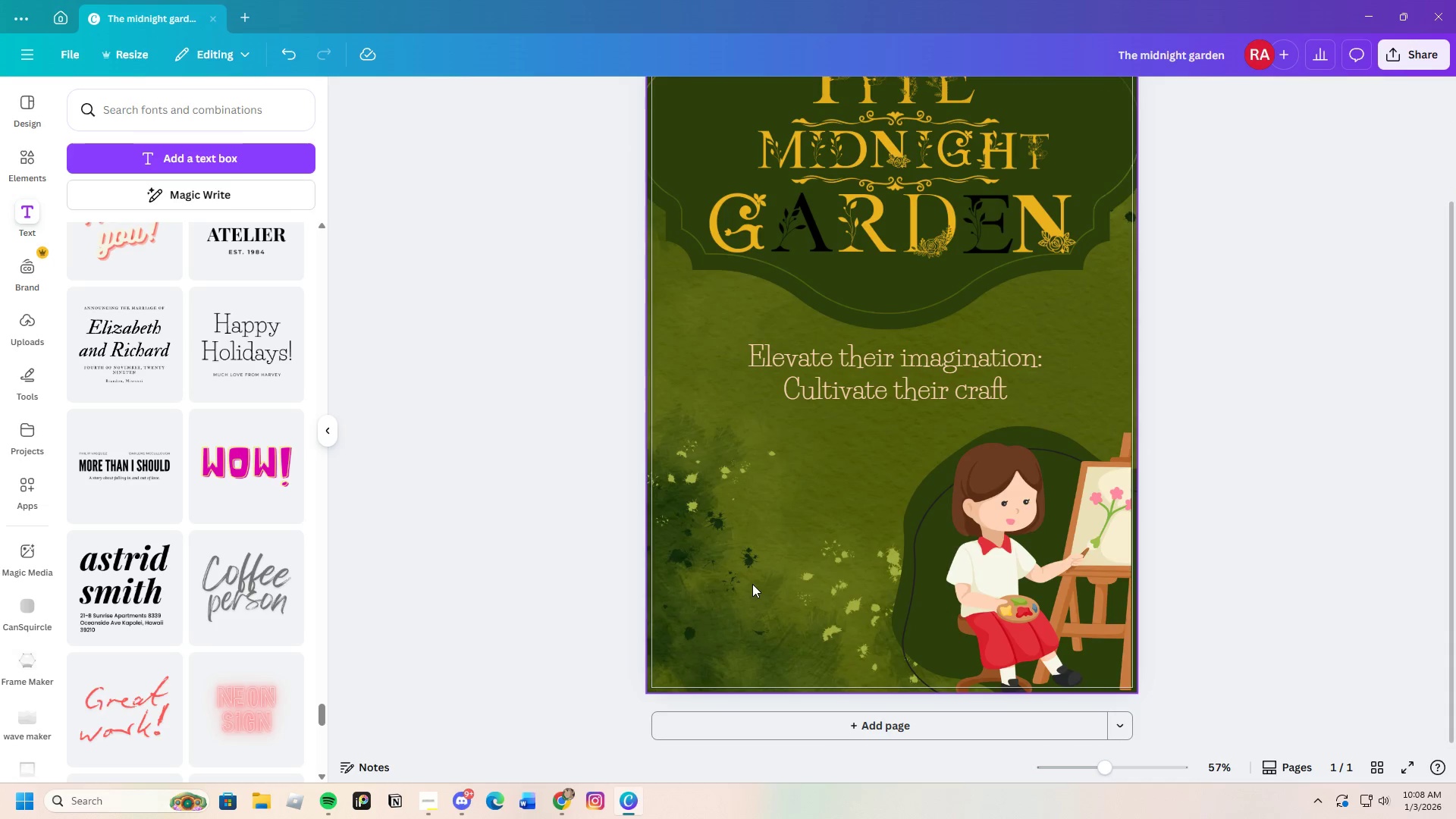 
left_click([582, 570])
 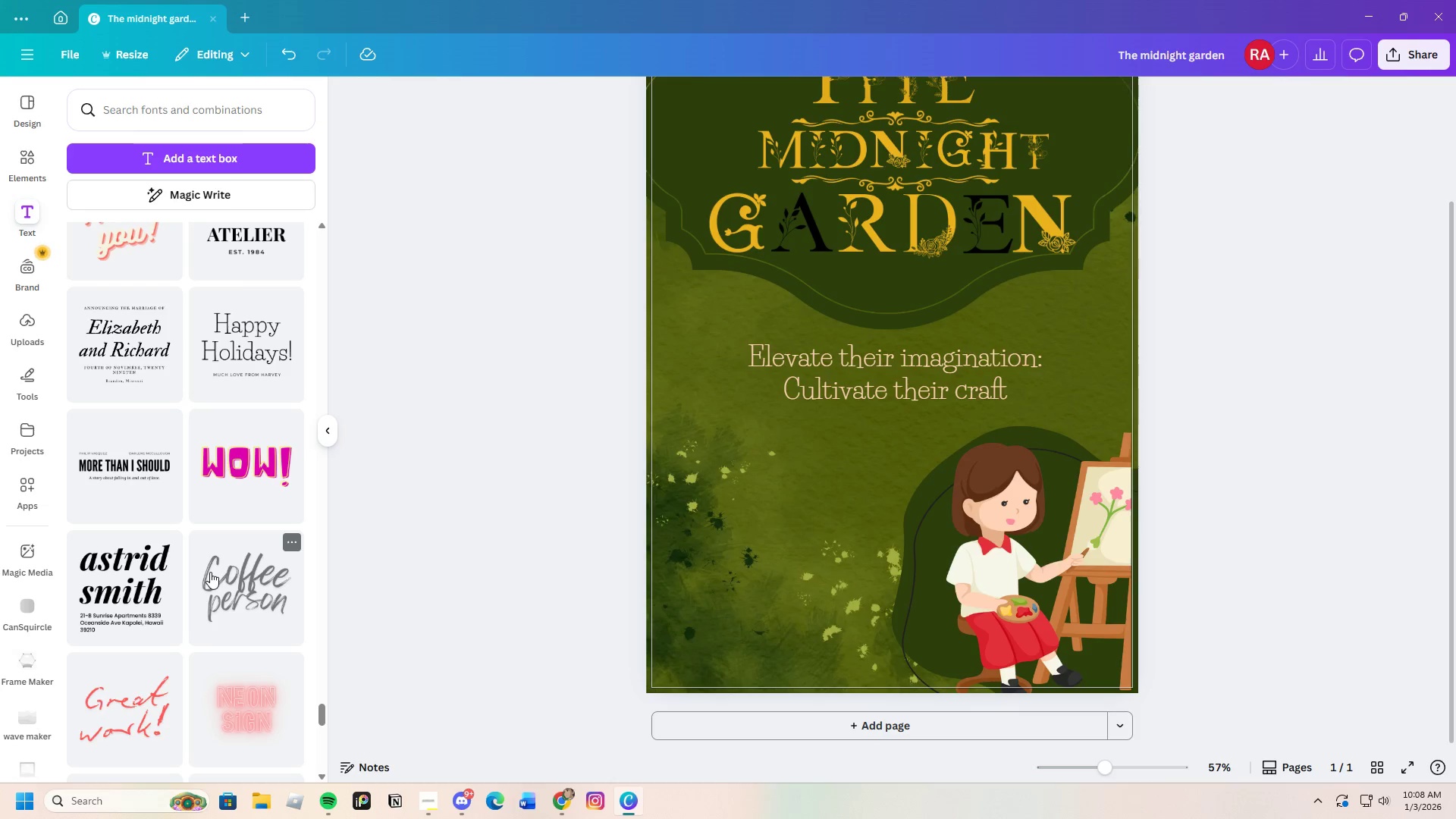 
wait(5.98)
 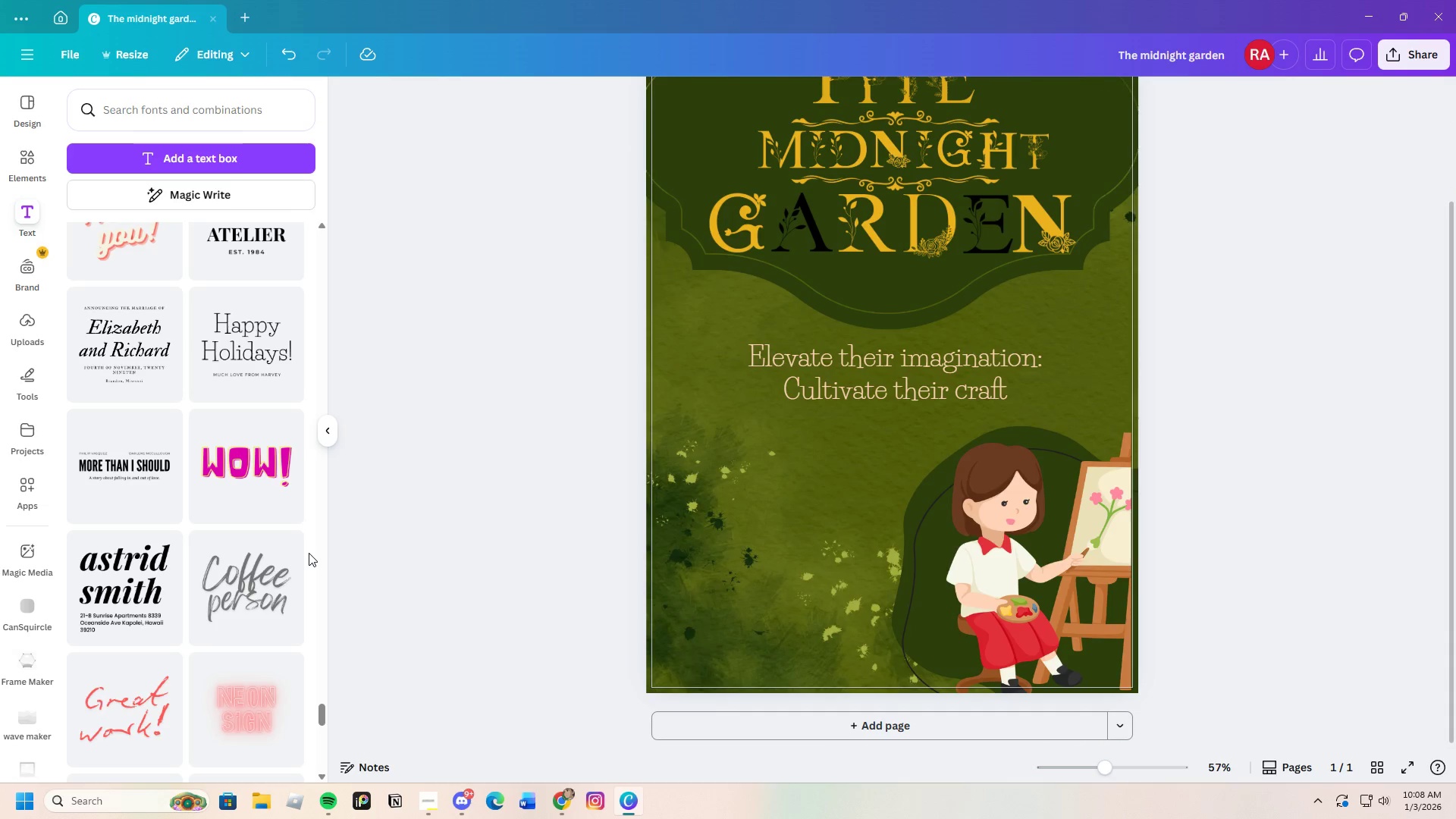 
scroll: coordinate [185, 584], scroll_direction: down, amount: 9.0
 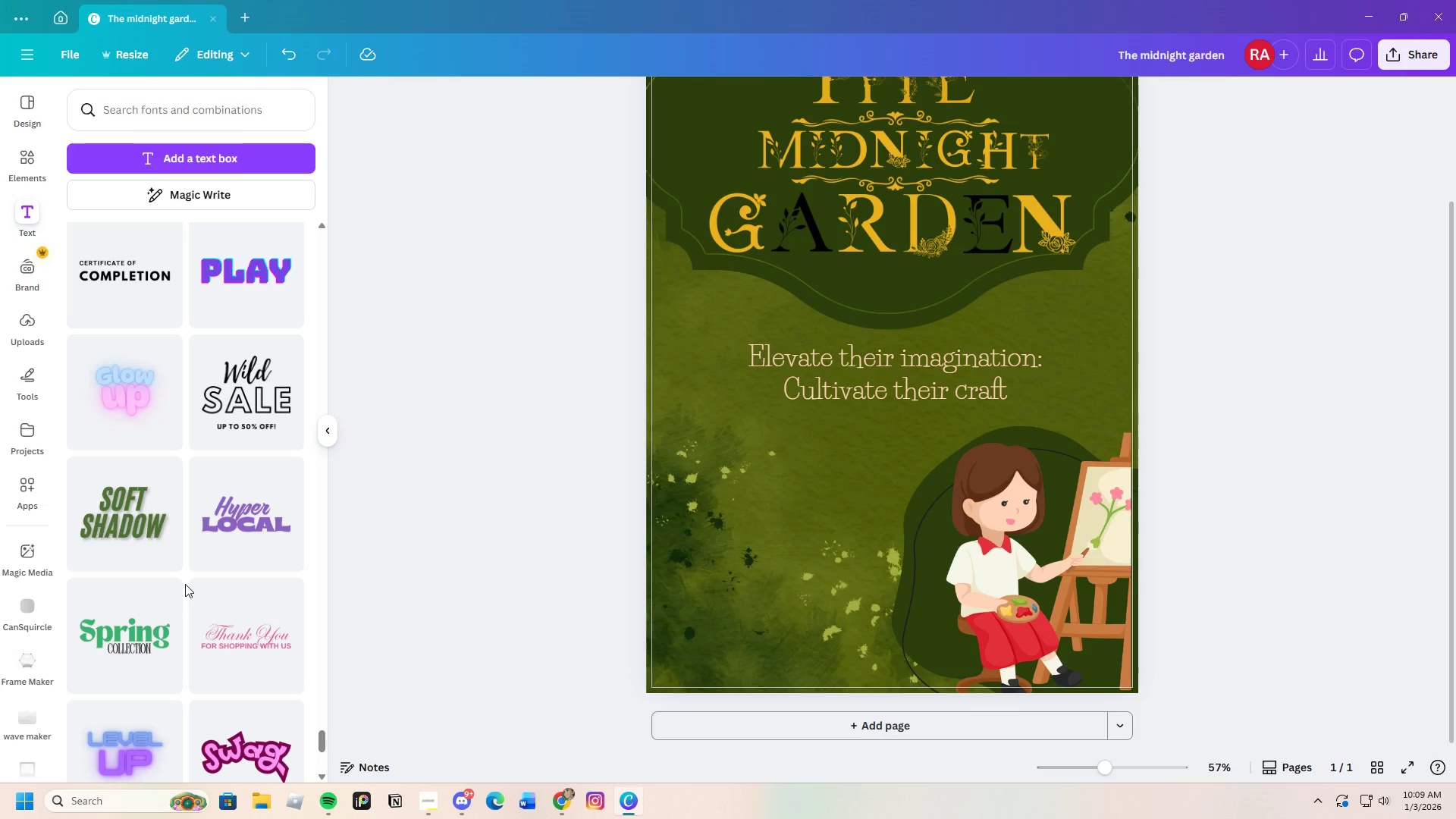 
scroll: coordinate [236, 594], scroll_direction: none, amount: 0.0
 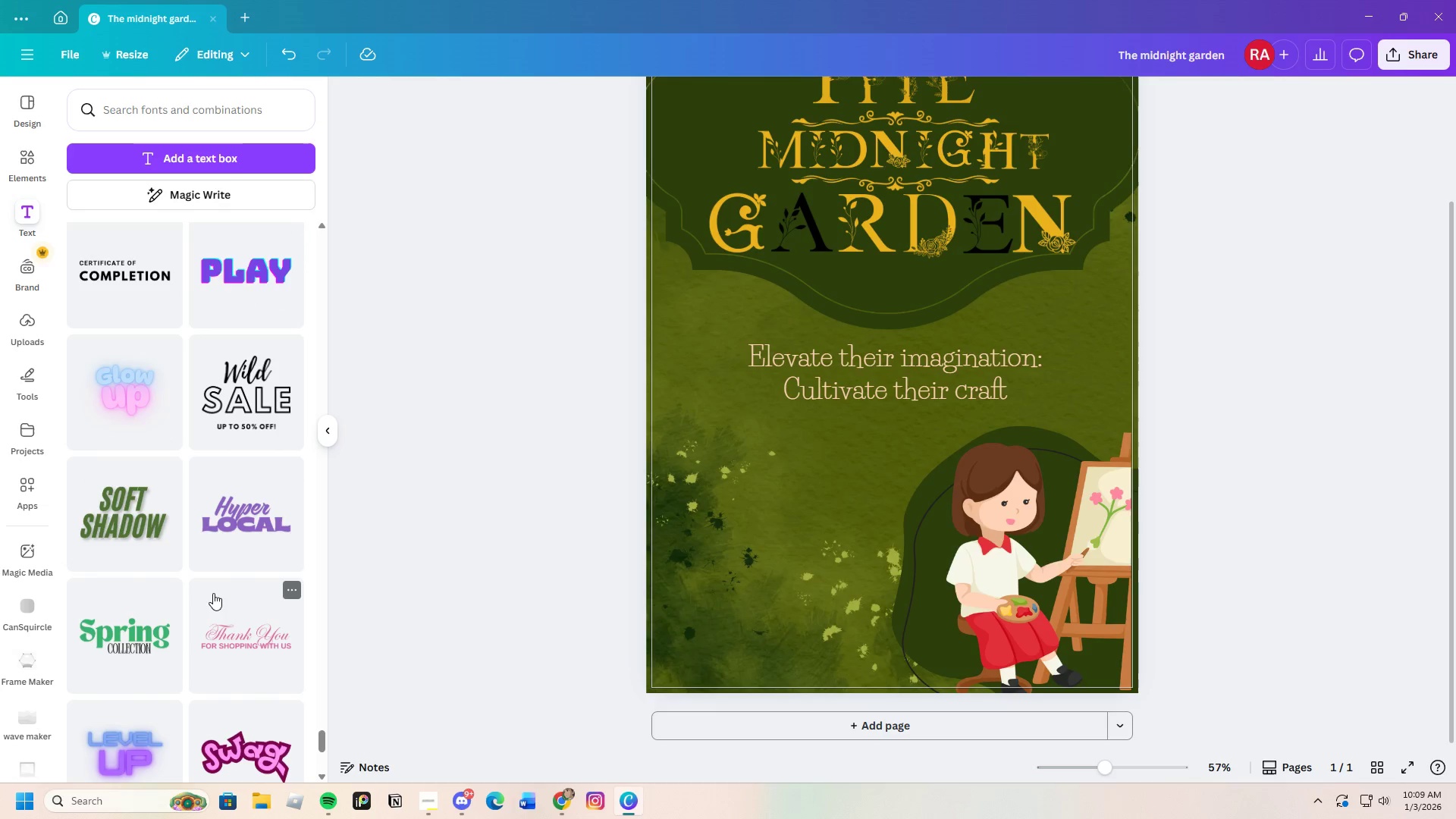 
wait(8.34)
 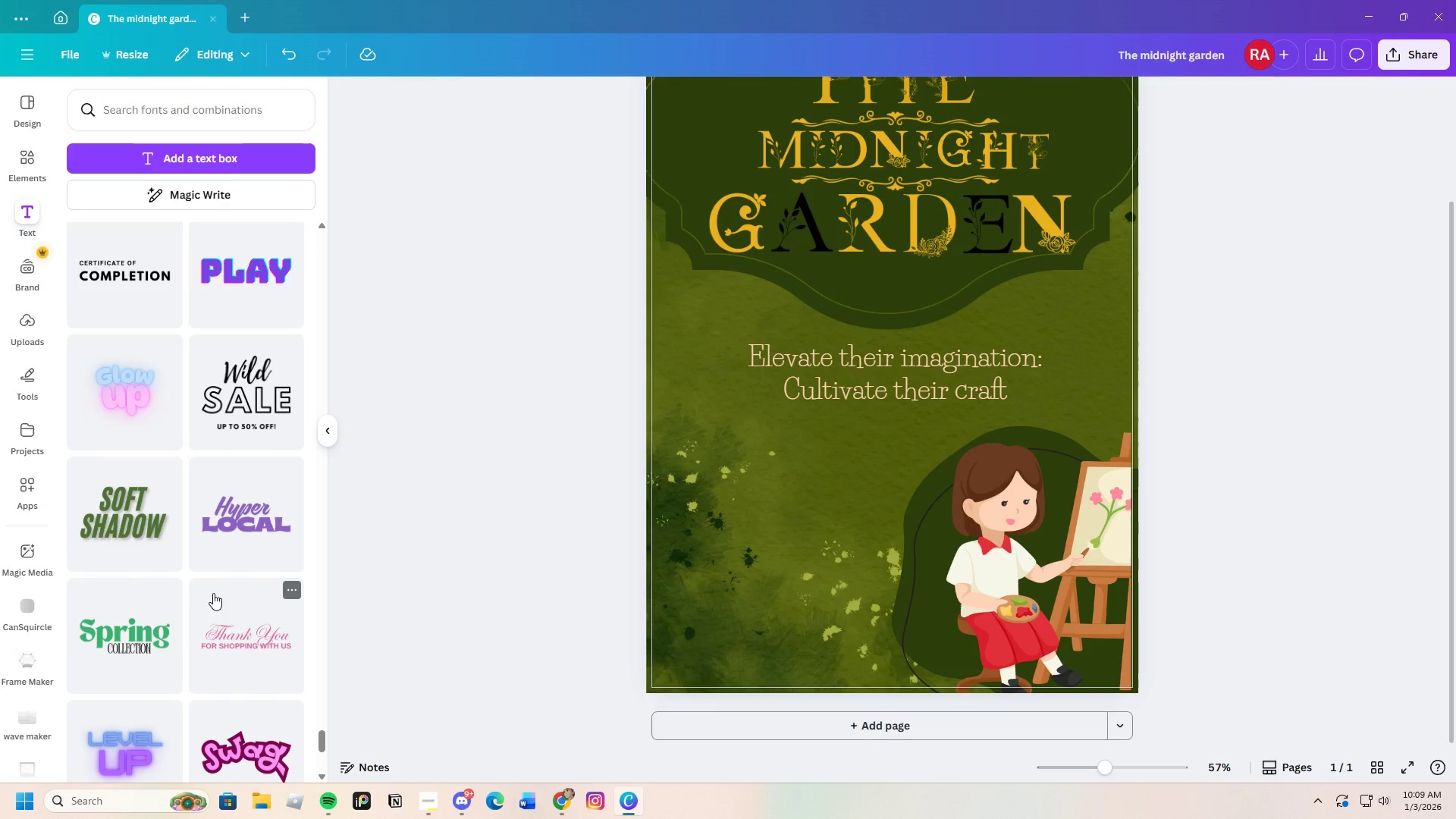 
scroll: coordinate [228, 540], scroll_direction: up, amount: 3.0
 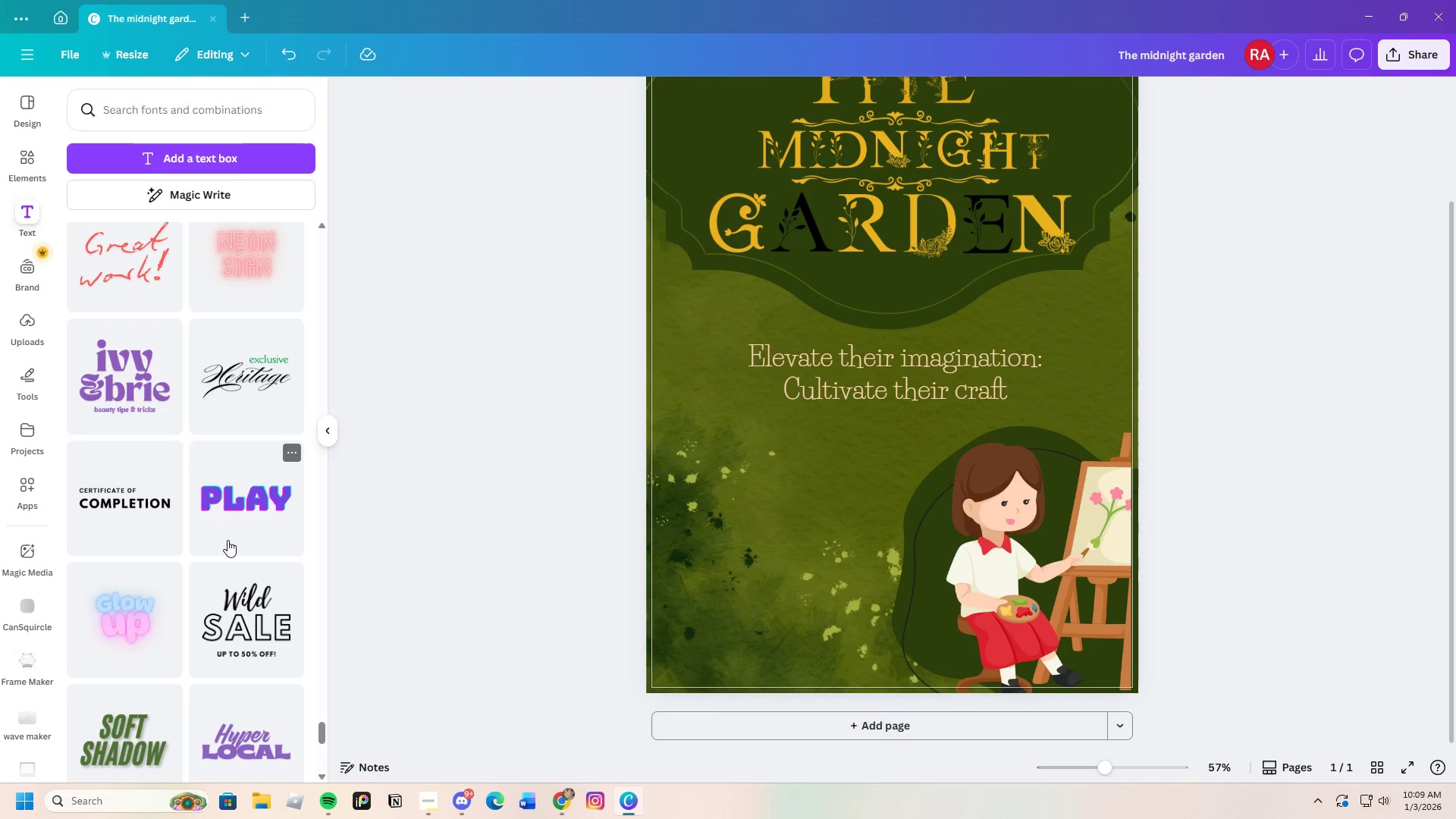 
scroll: coordinate [228, 540], scroll_direction: down, amount: 3.0
 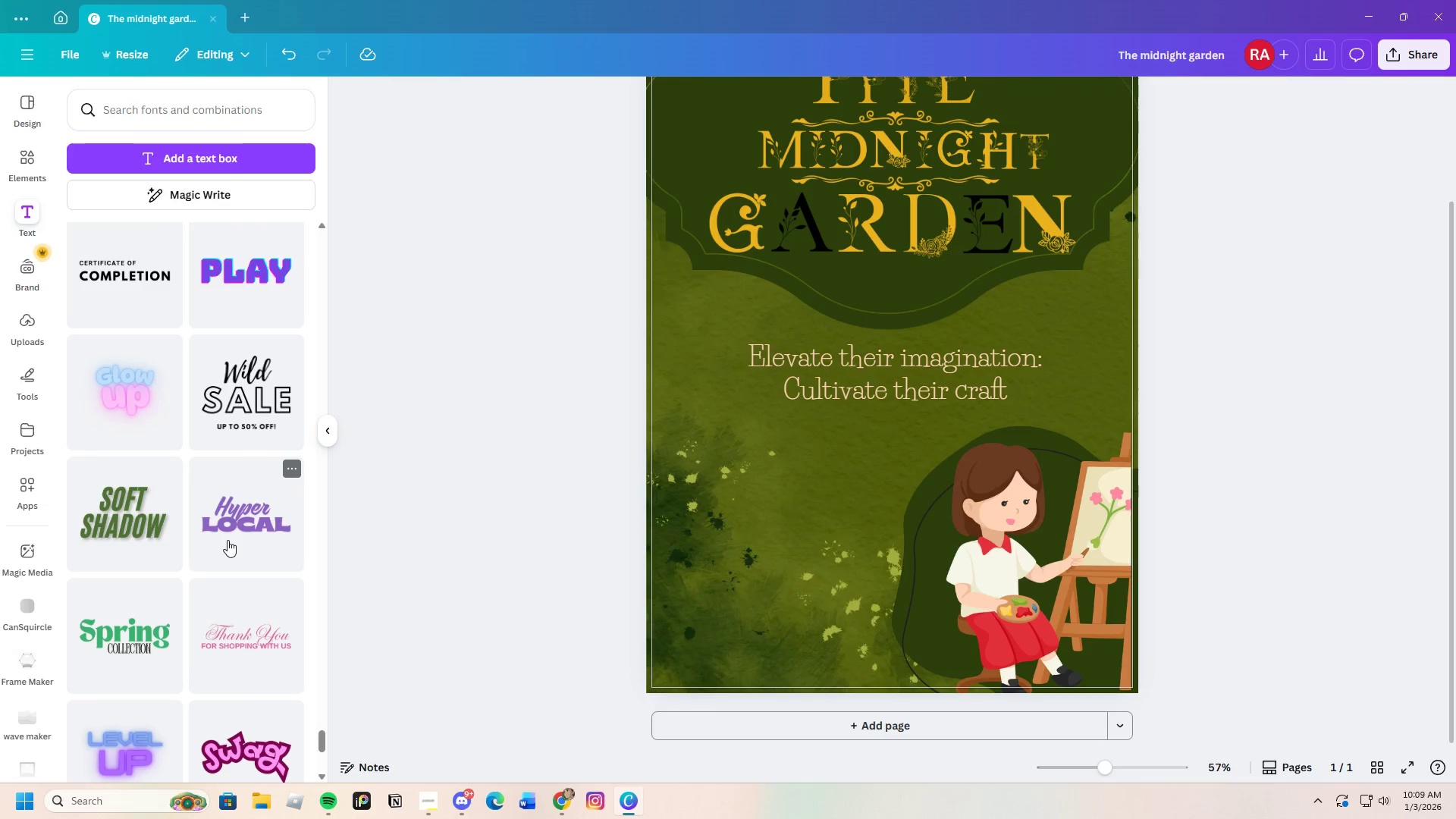 
wait(6.83)
 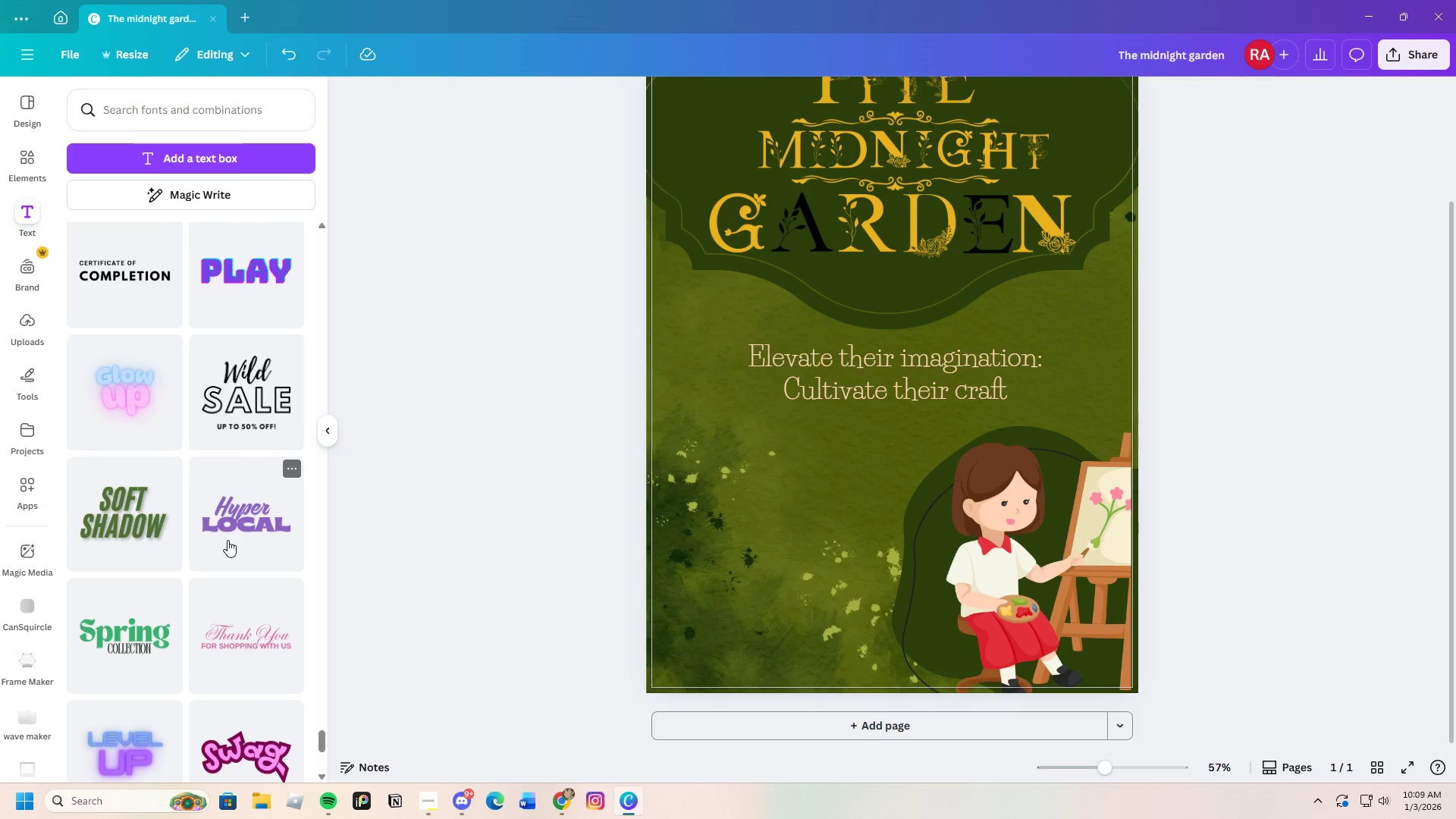 
scroll: coordinate [1031, 363], scroll_direction: up, amount: 6.0
 